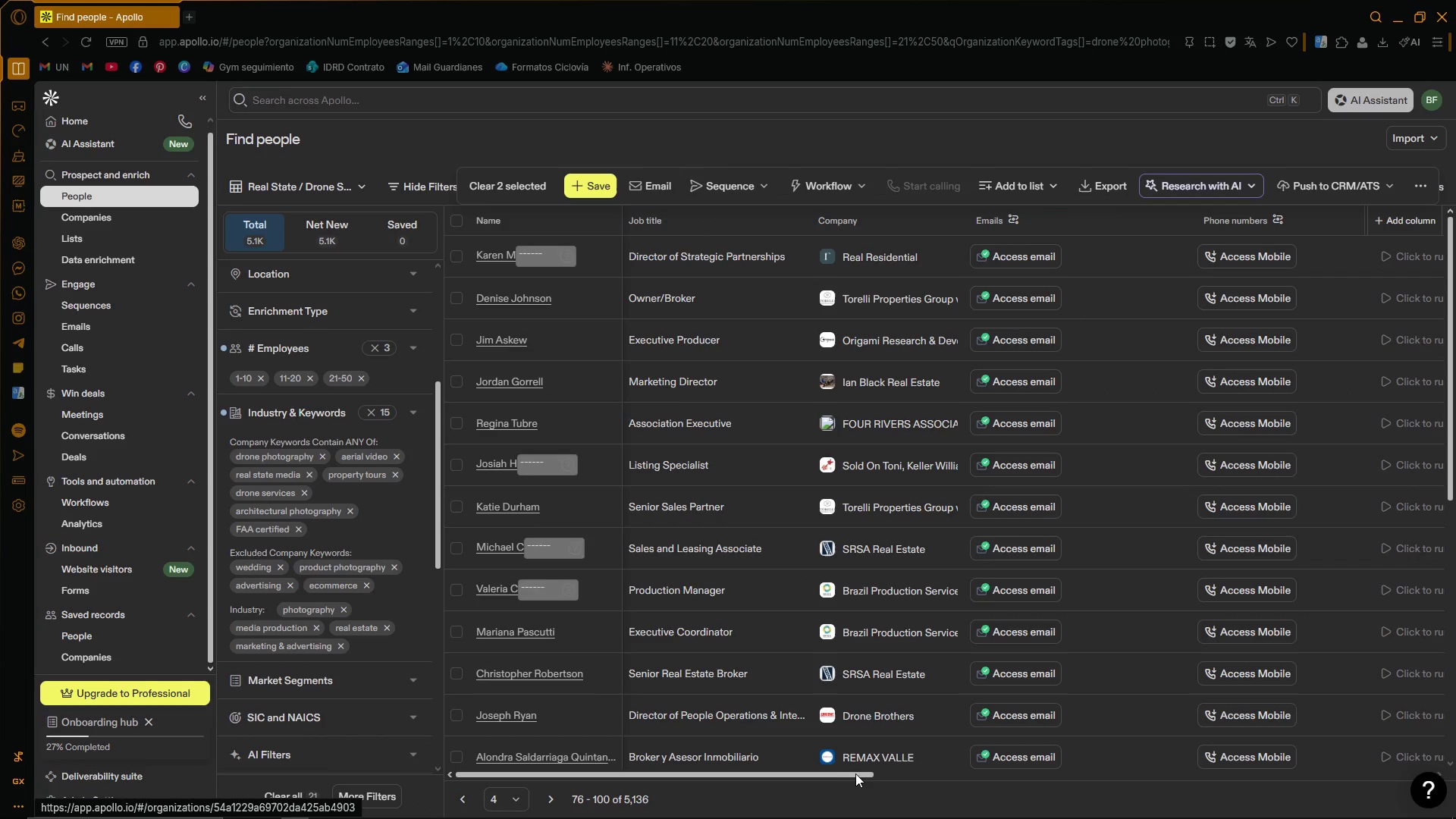 
left_click_drag(start_coordinate=[860, 770], to_coordinate=[1402, 769])
 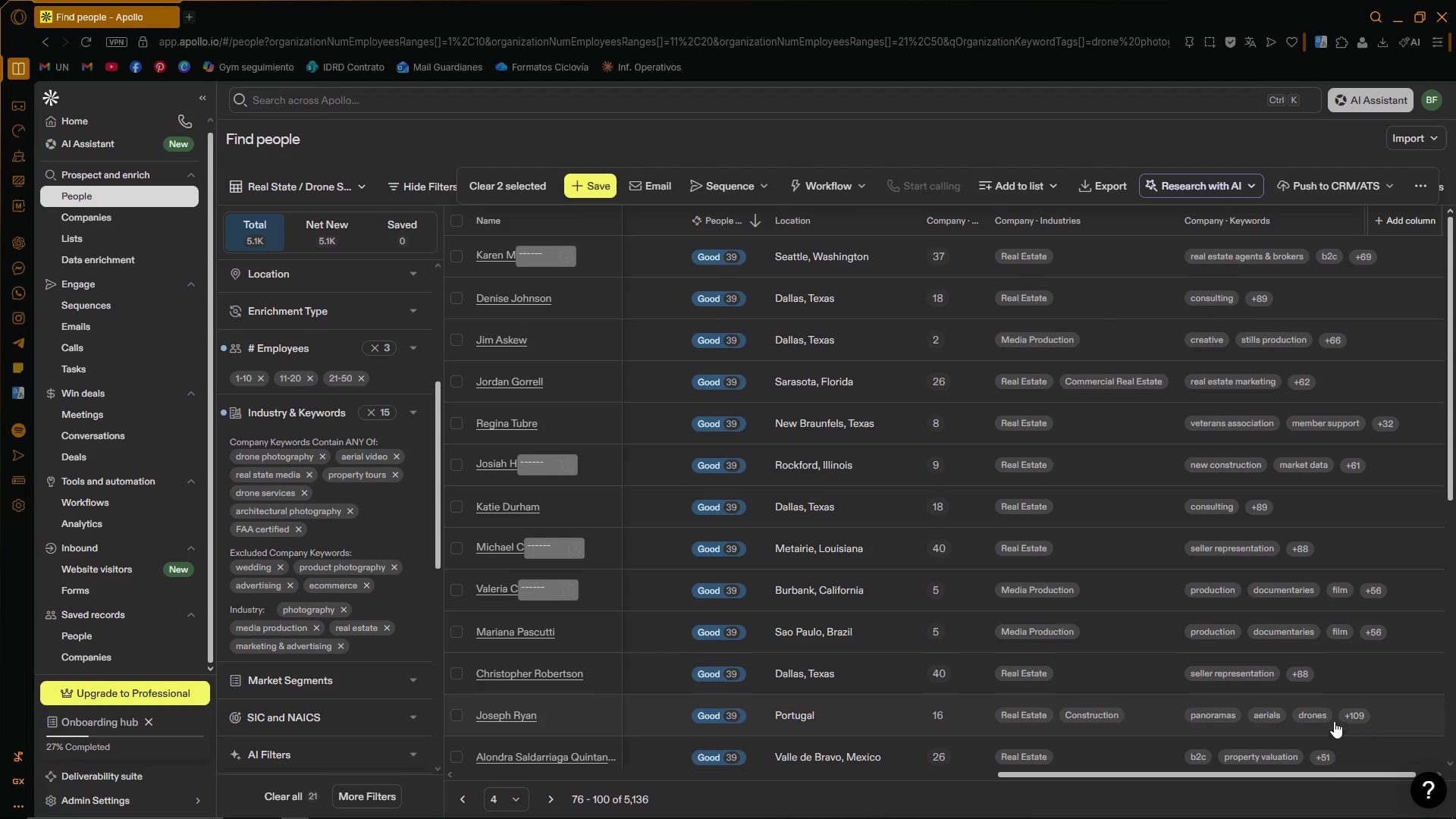 
scroll: coordinate [1323, 724], scroll_direction: down, amount: 2.0
 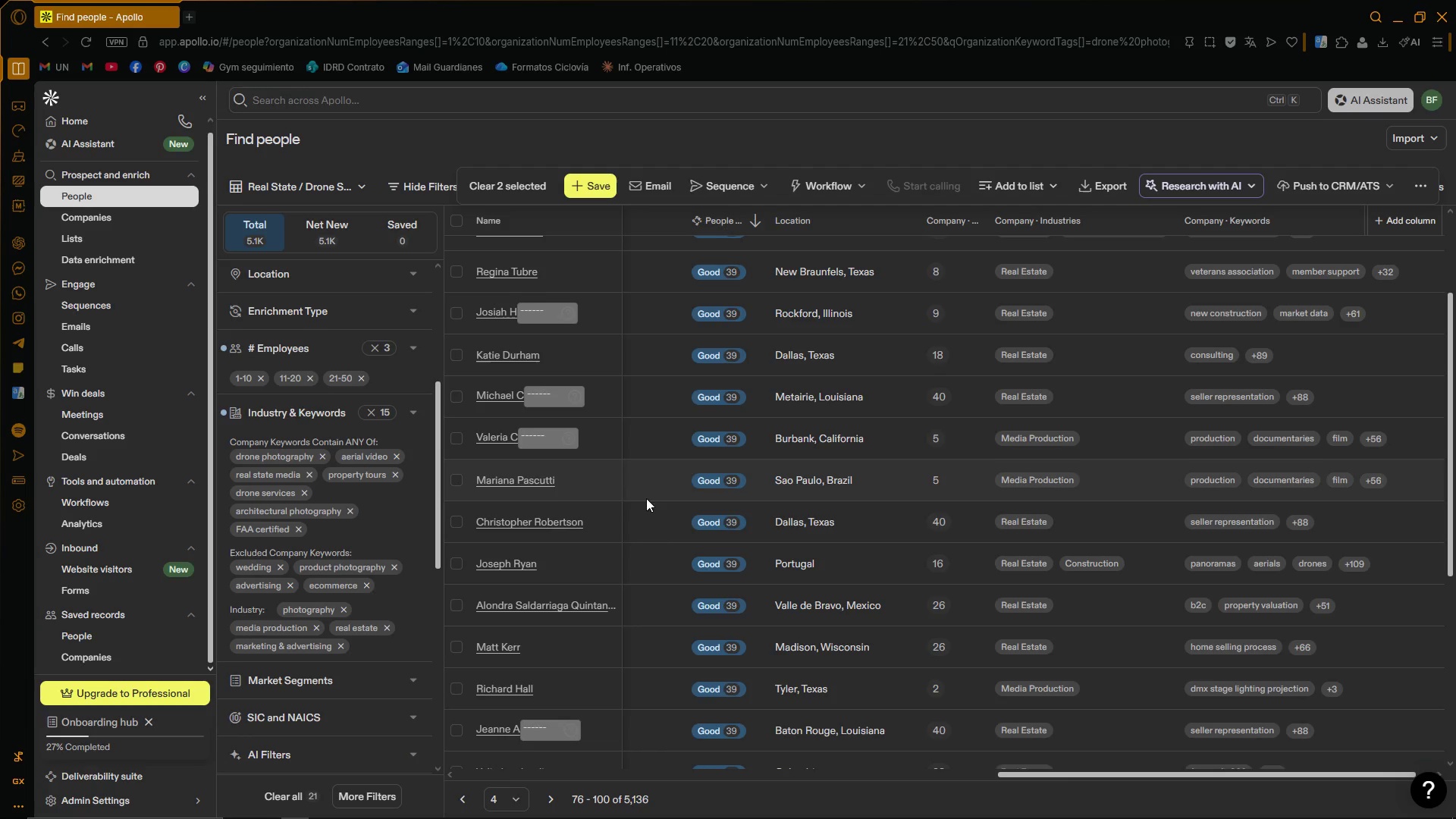 
left_click([456, 479])
 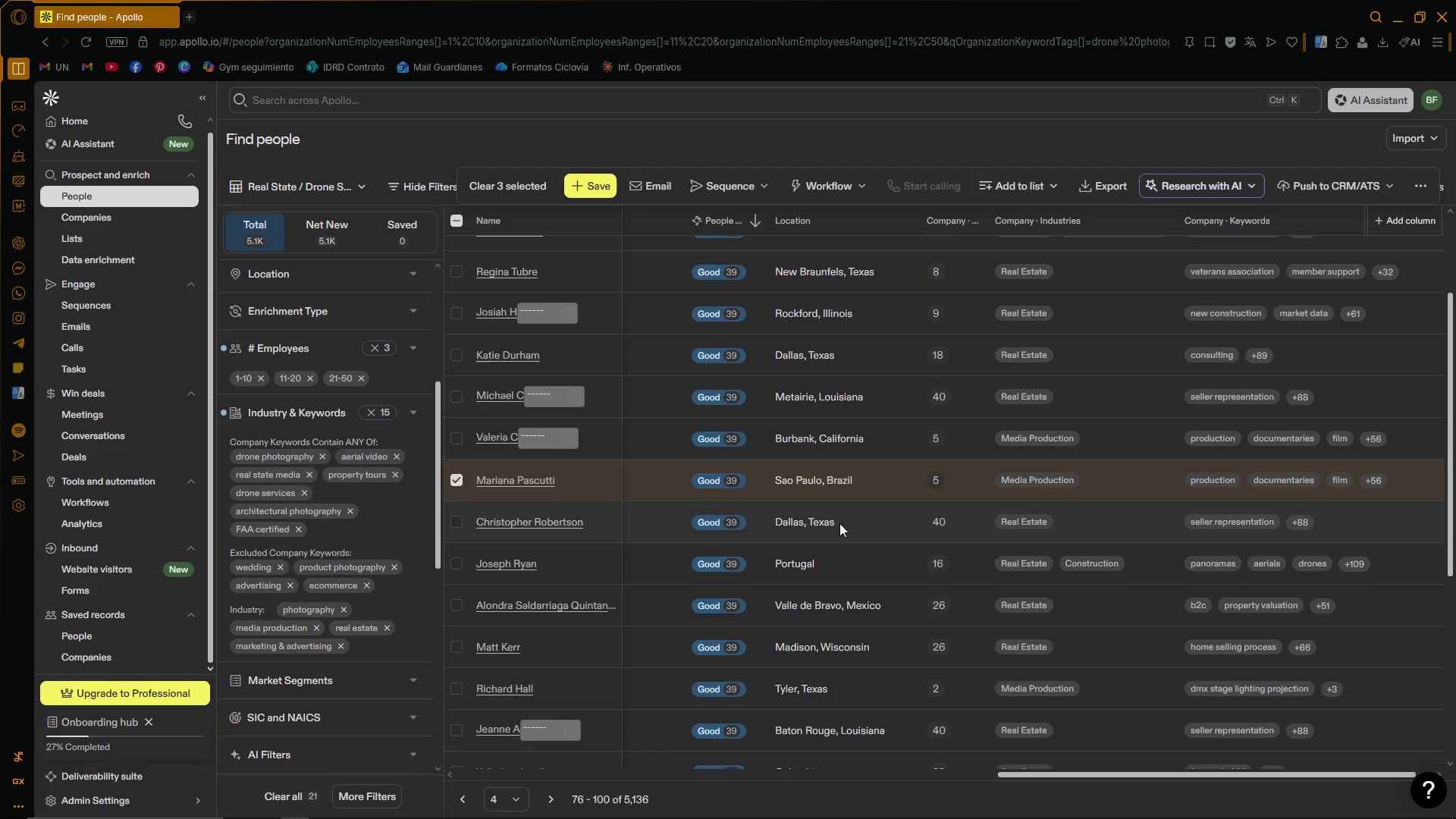 
scroll: coordinate [1059, 559], scroll_direction: down, amount: 1.0
 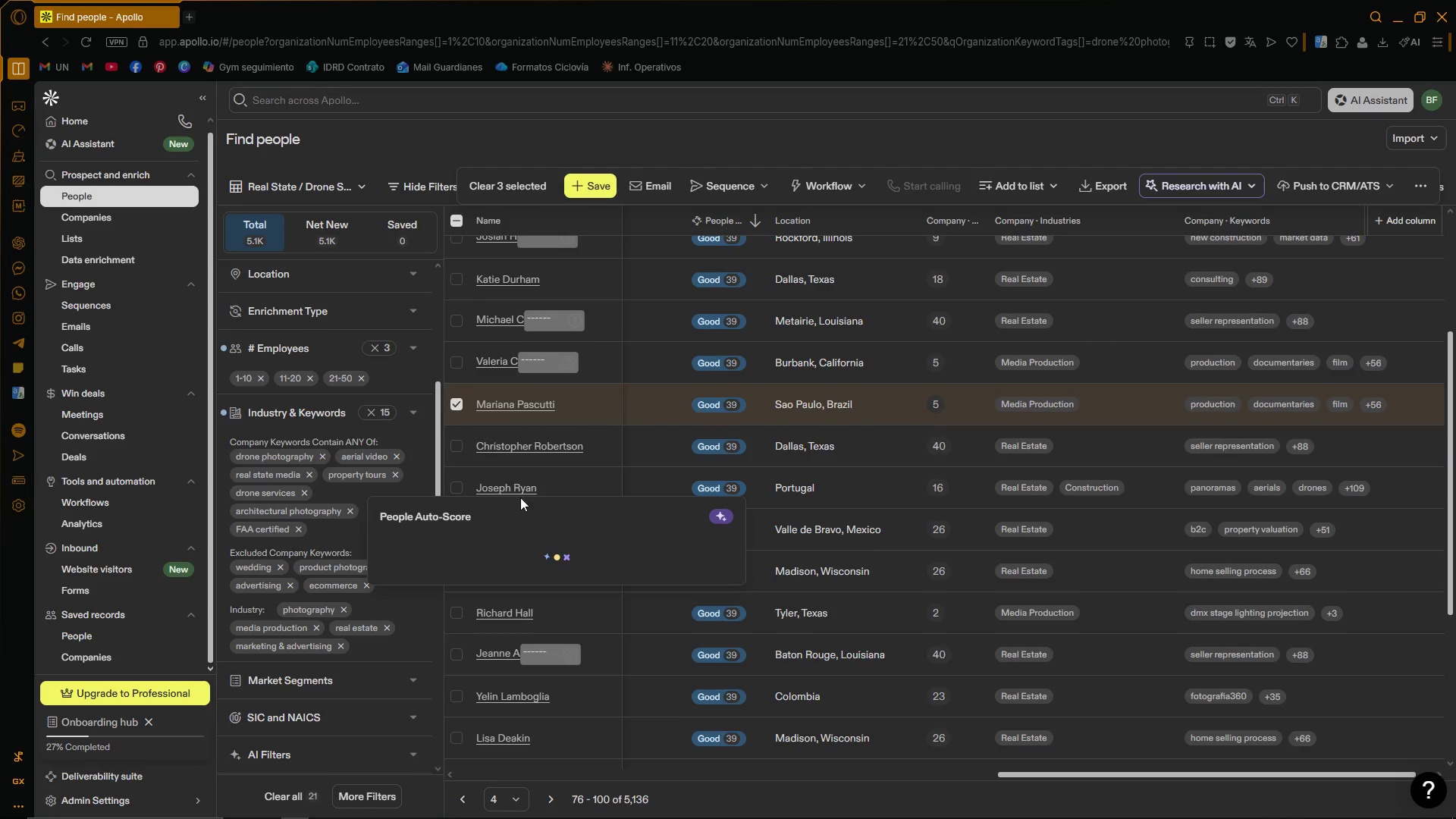 
left_click([455, 484])
 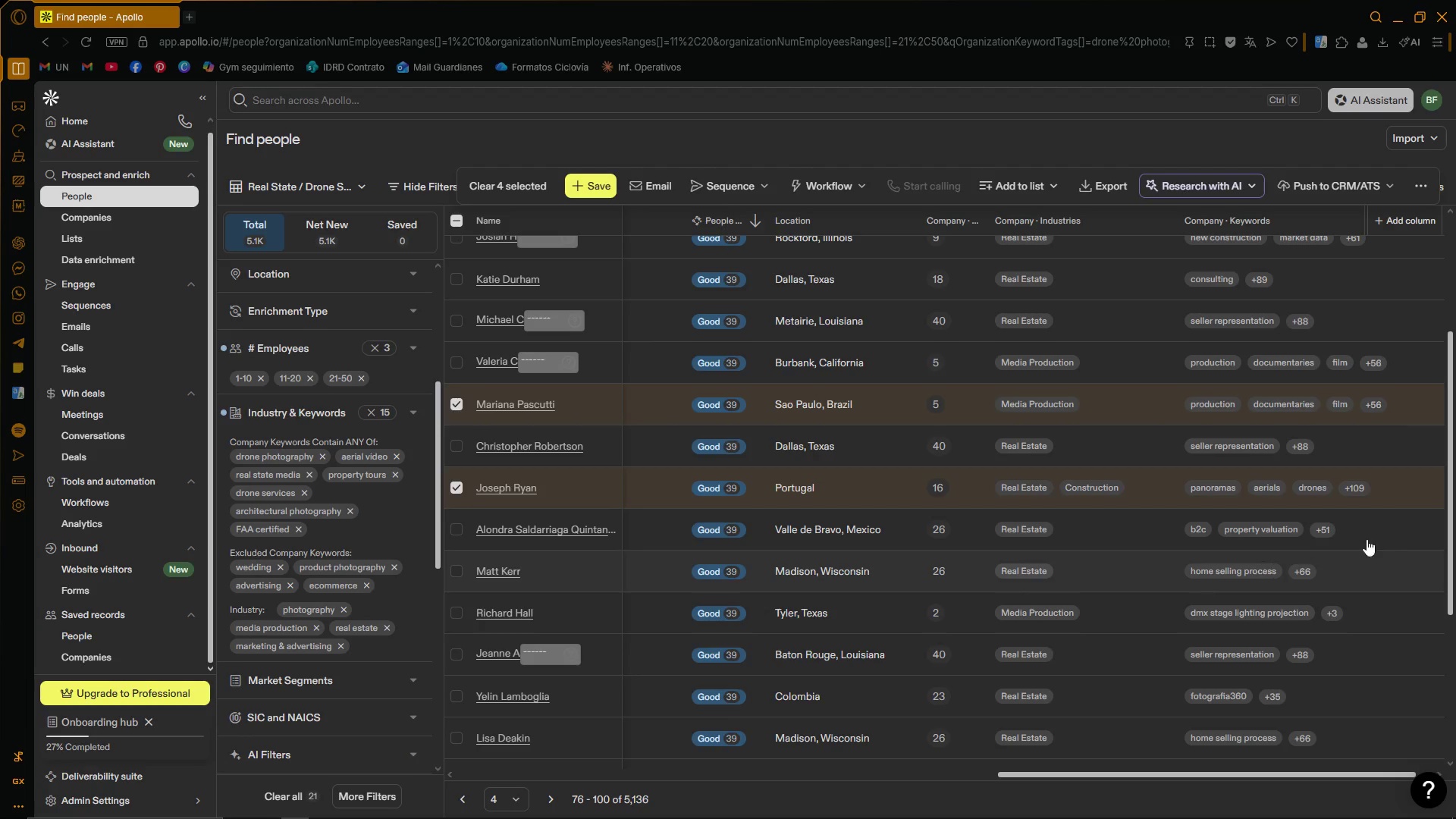 
scroll: coordinate [1401, 474], scroll_direction: down, amount: 3.0
 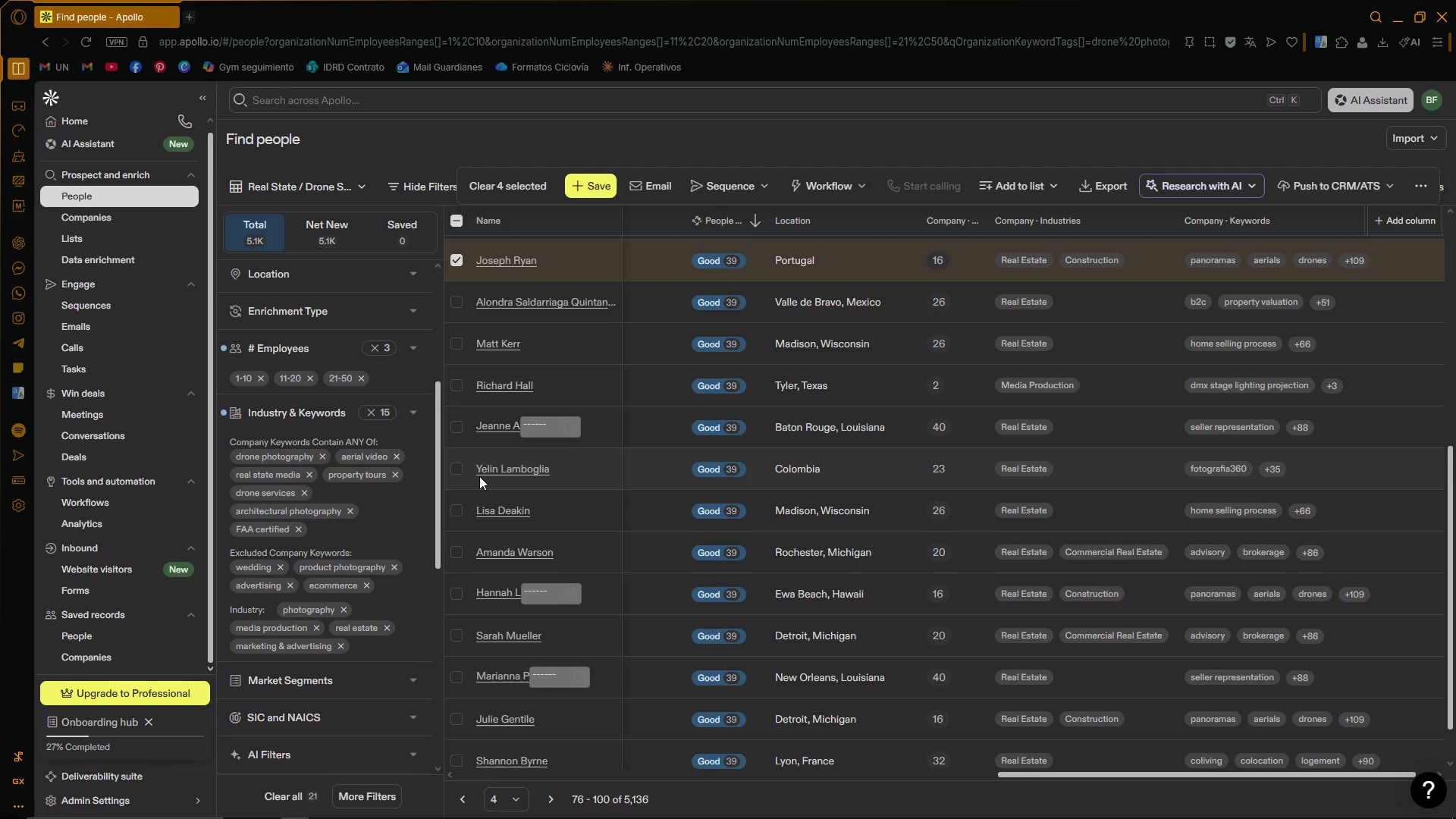 
wait(5.95)
 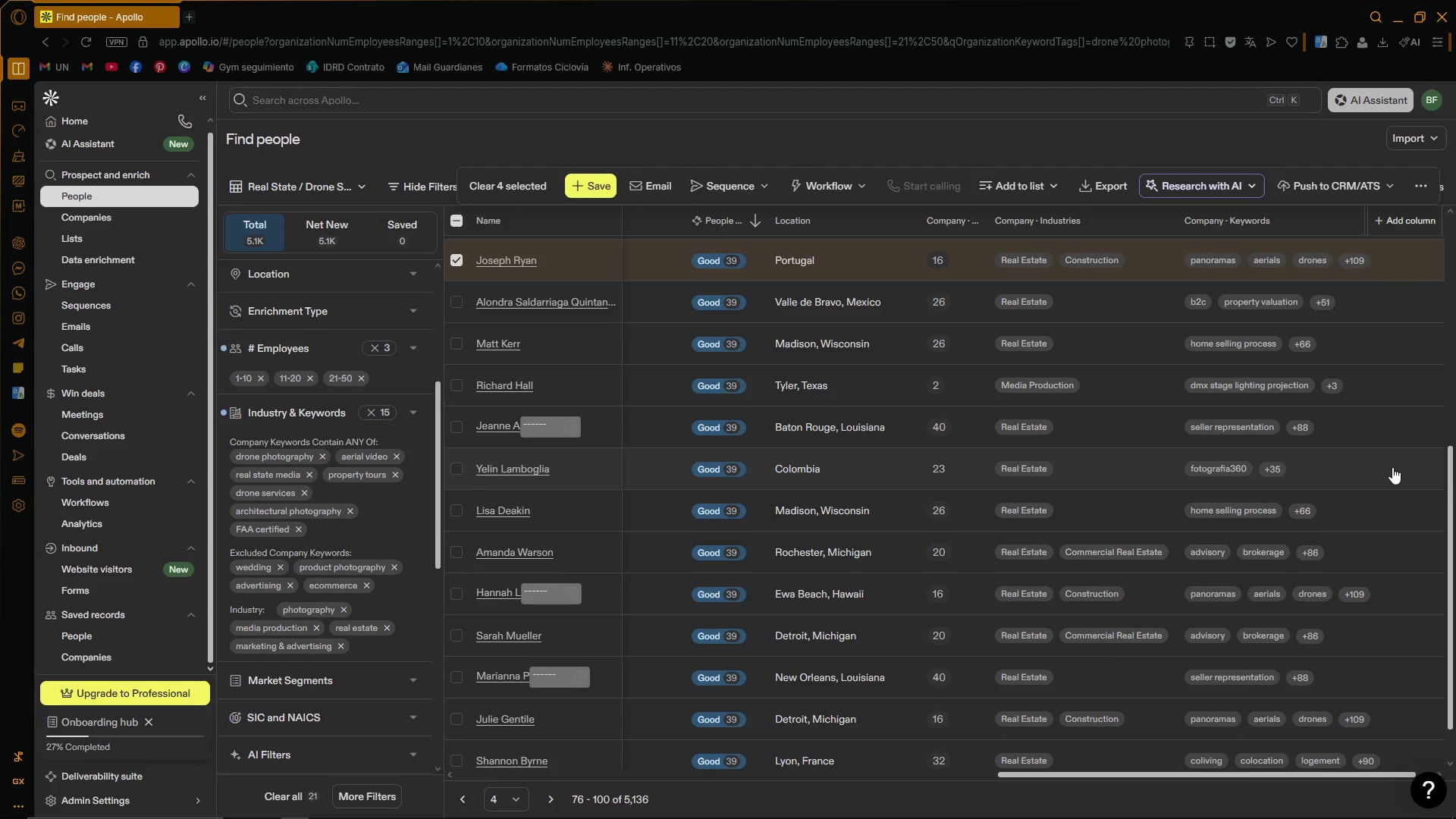 
left_click([460, 468])
 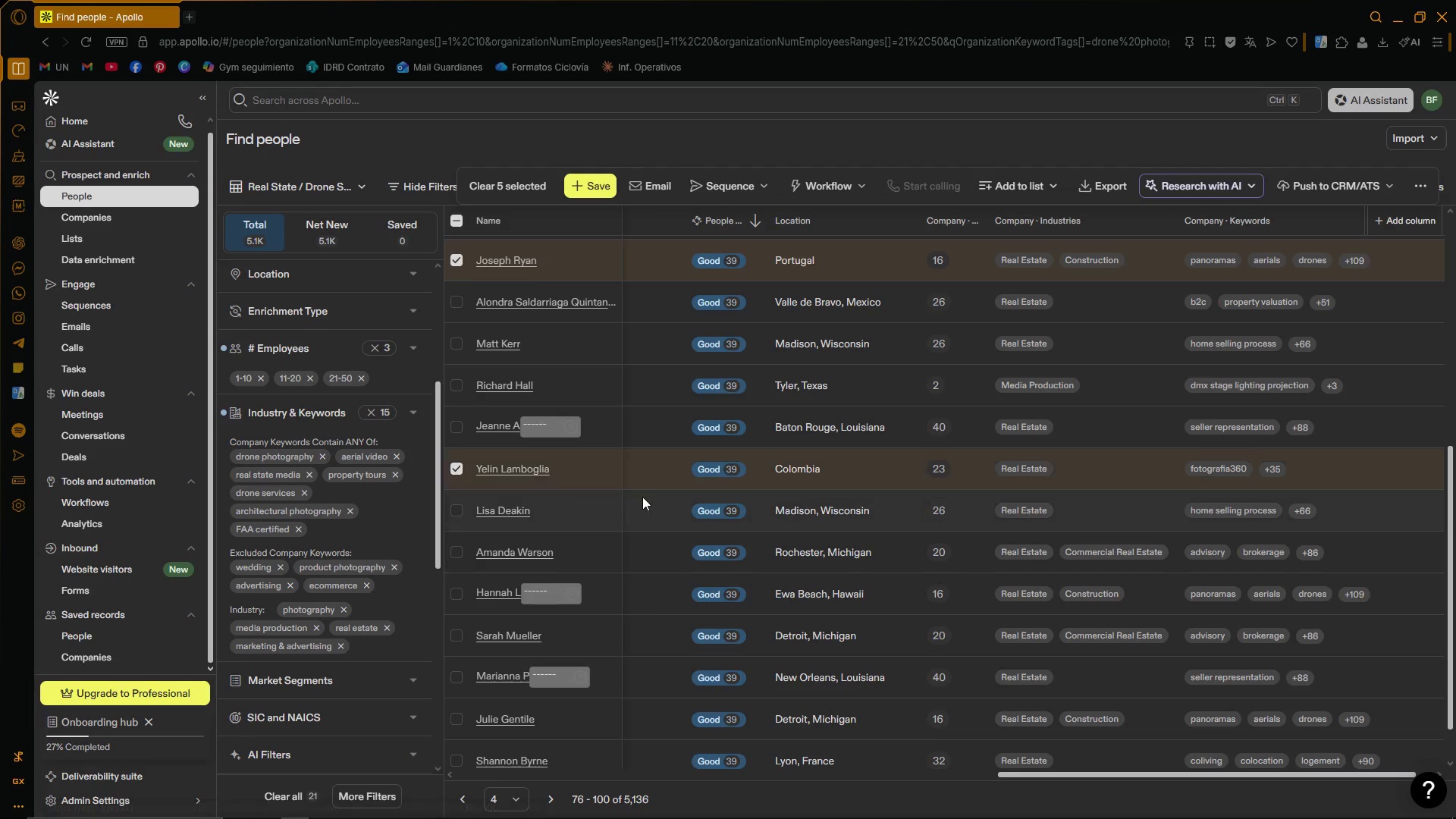 
scroll: coordinate [812, 549], scroll_direction: down, amount: 2.0
 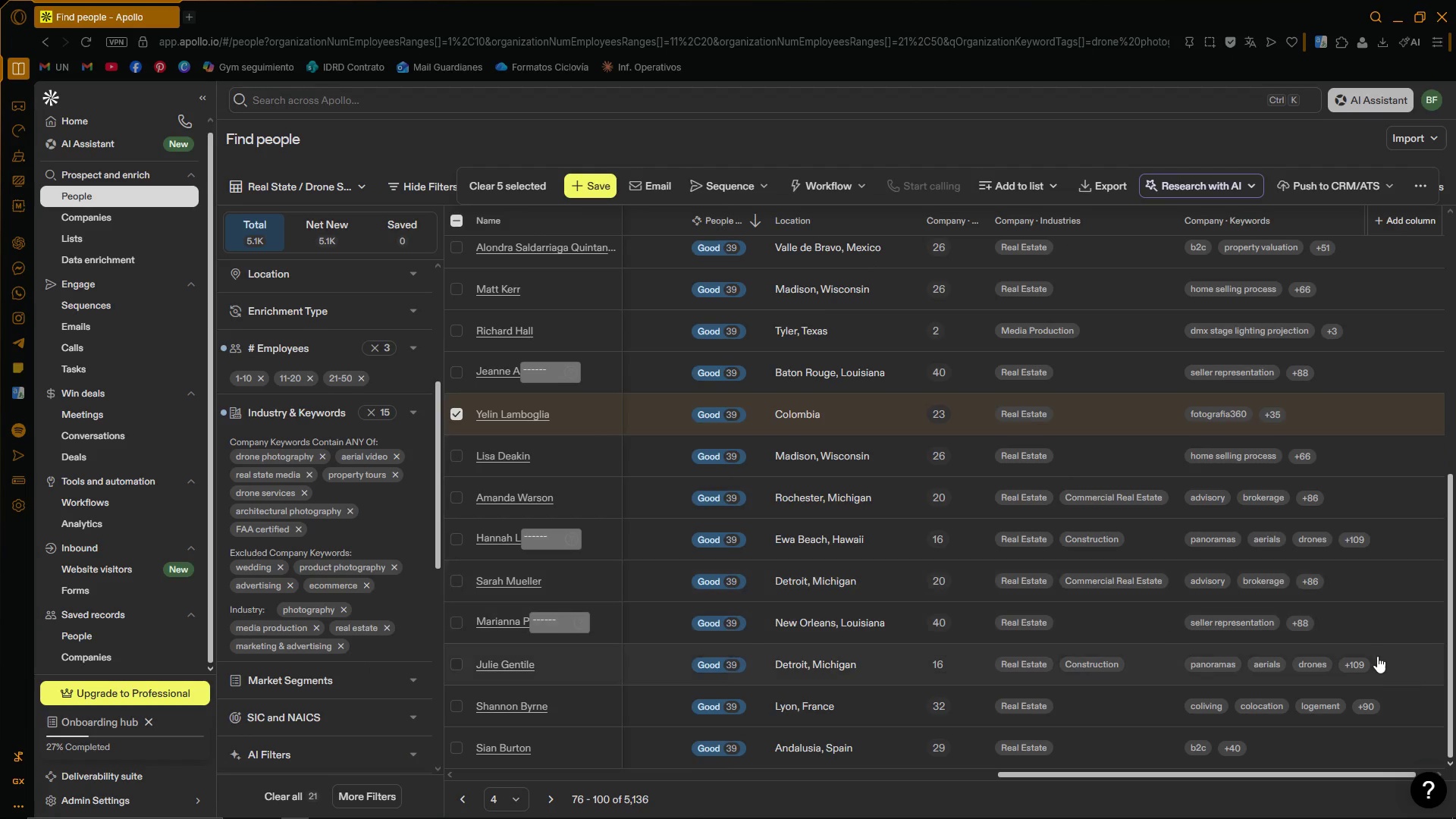 
left_click([454, 664])
 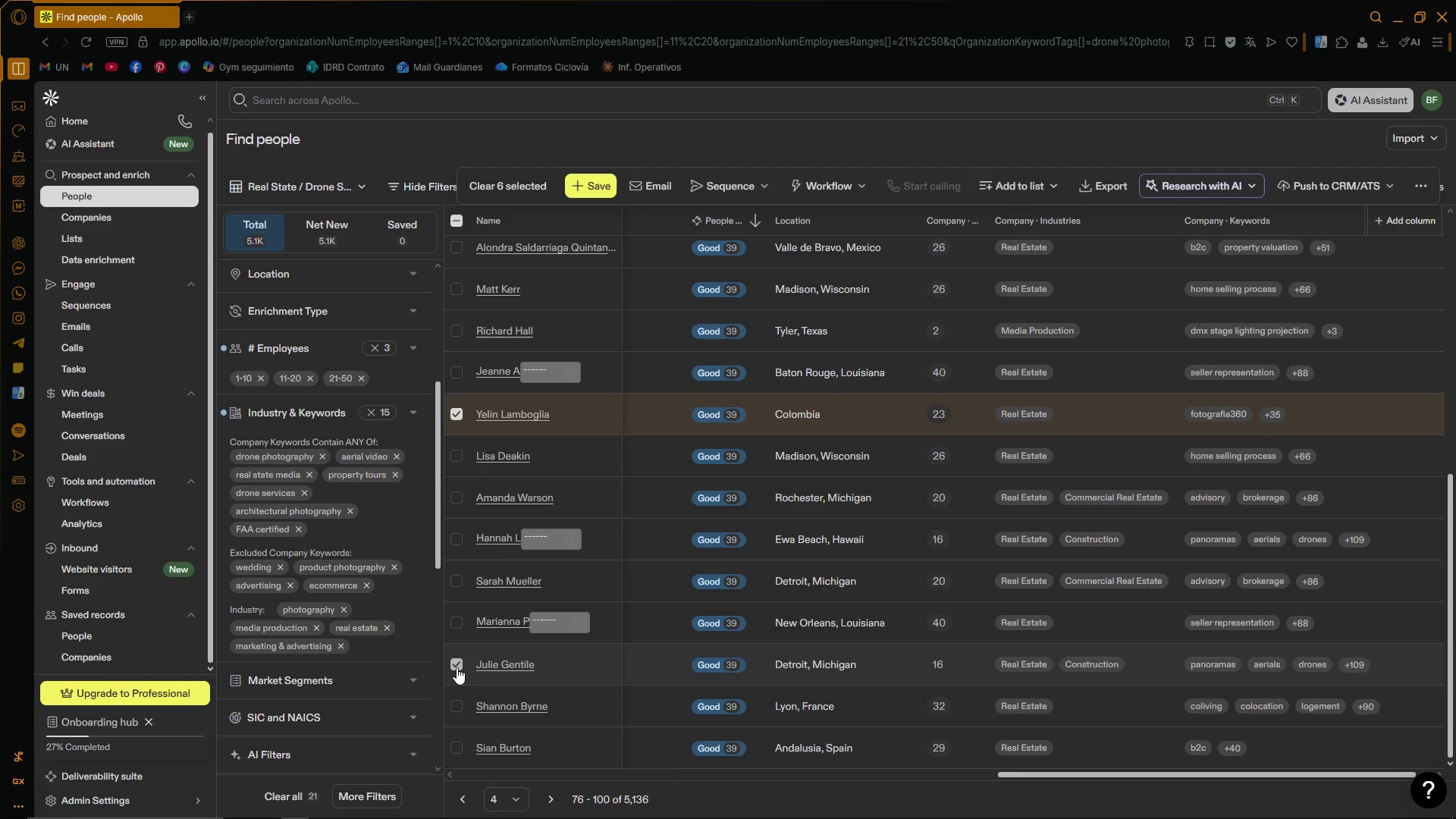 
left_click([546, 793])
 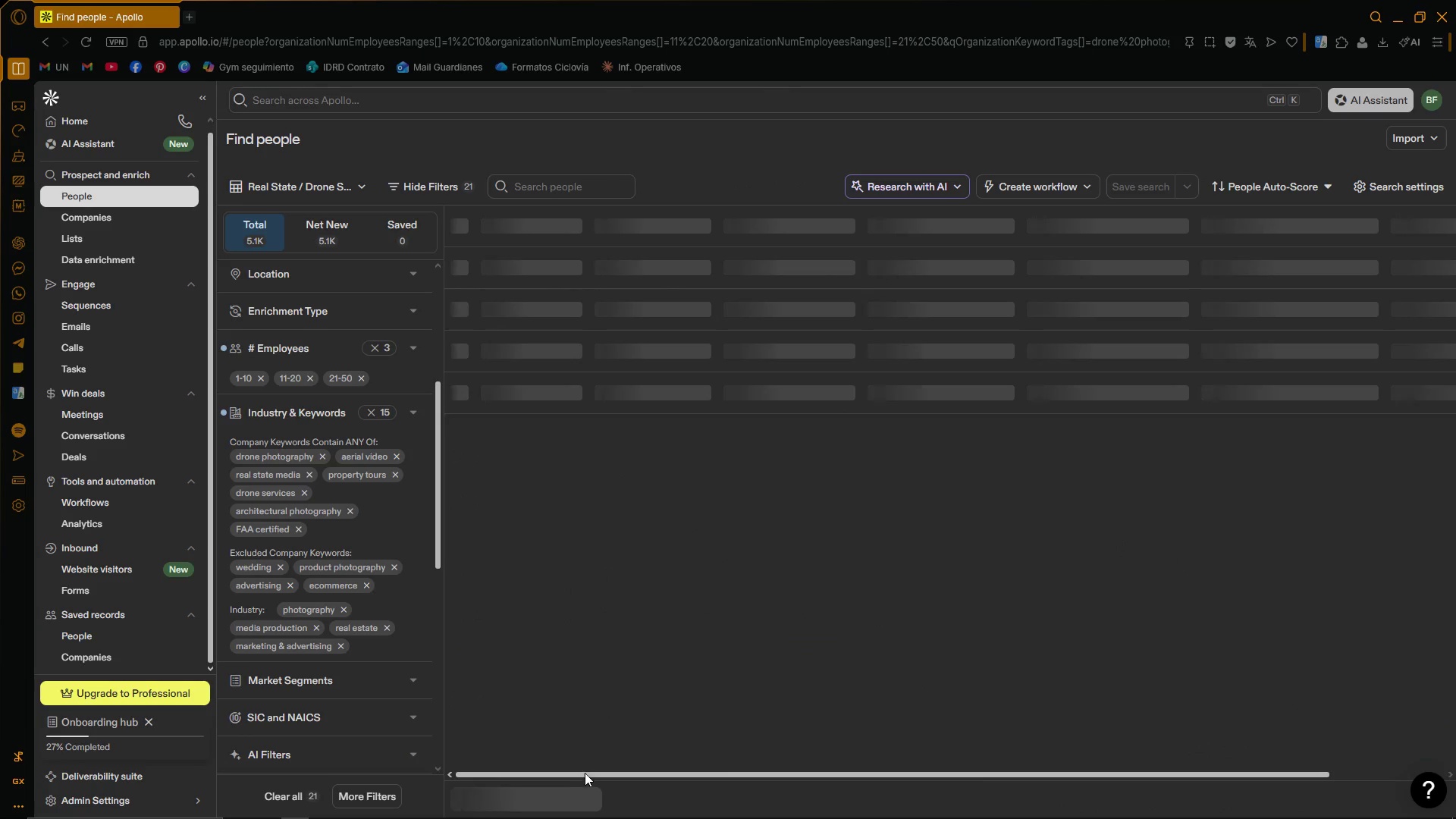 
left_click_drag(start_coordinate=[588, 775], to_coordinate=[1183, 799])
 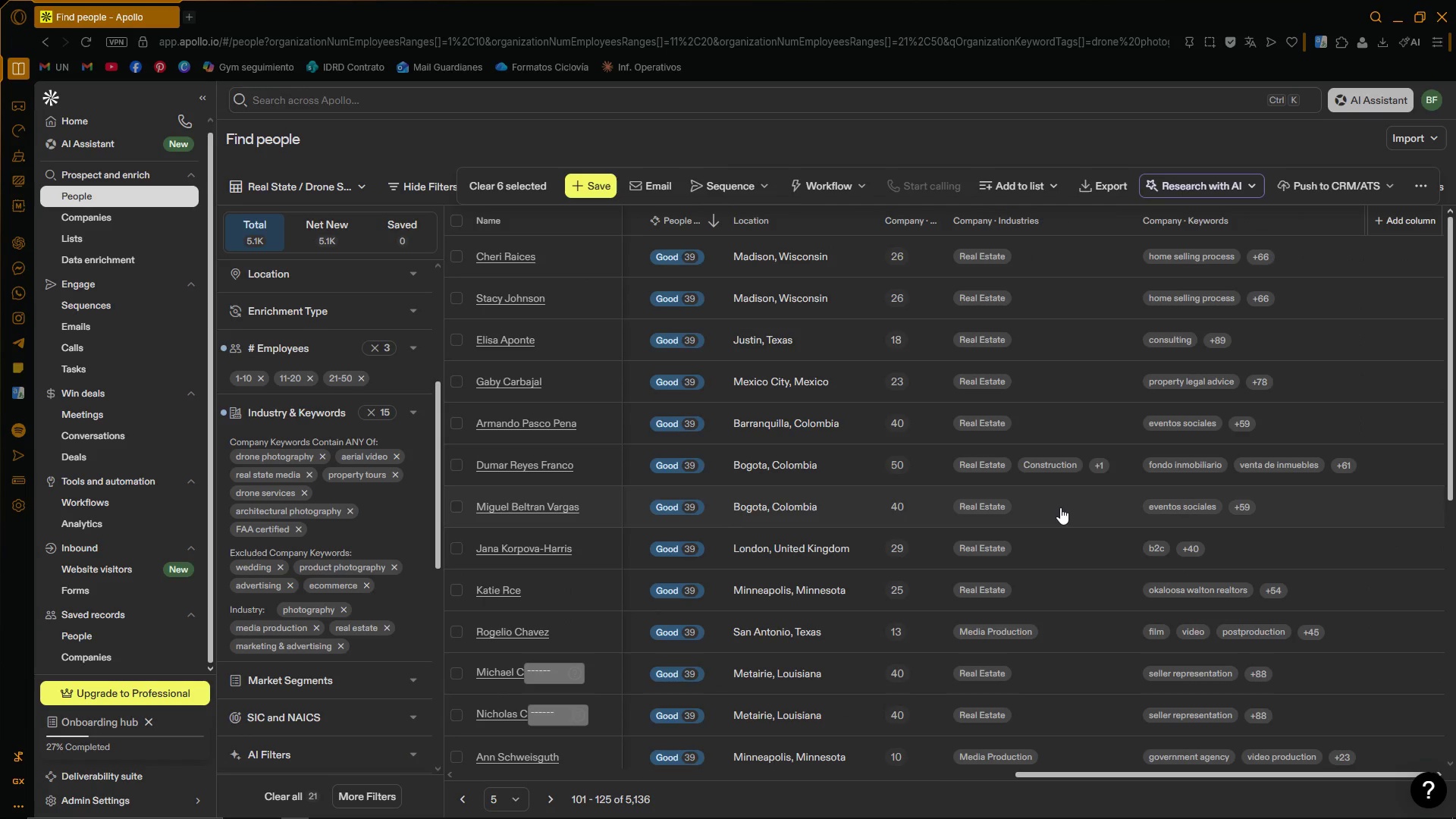 
scroll: coordinate [1058, 532], scroll_direction: down, amount: 2.0
 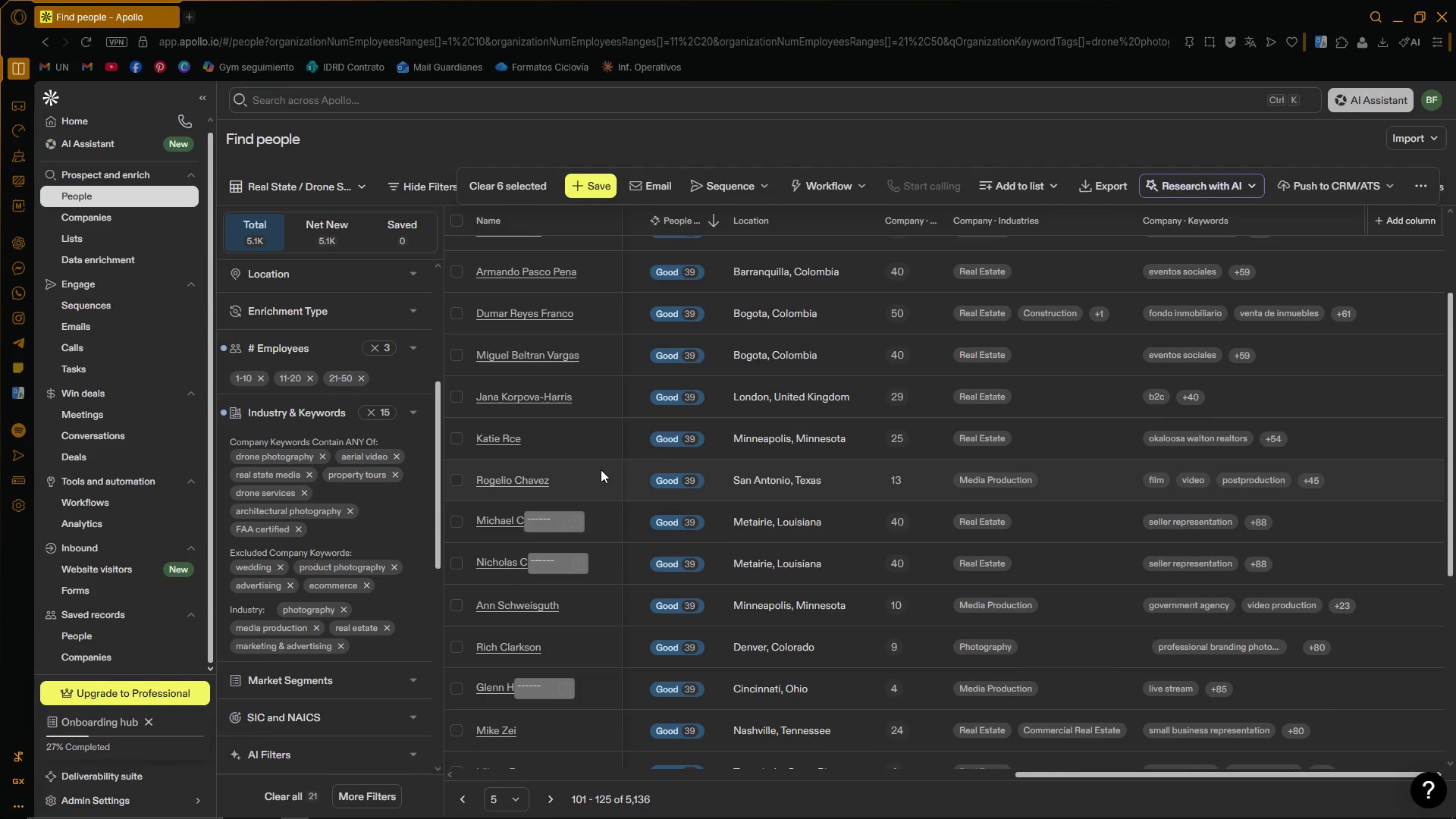 
left_click([457, 477])
 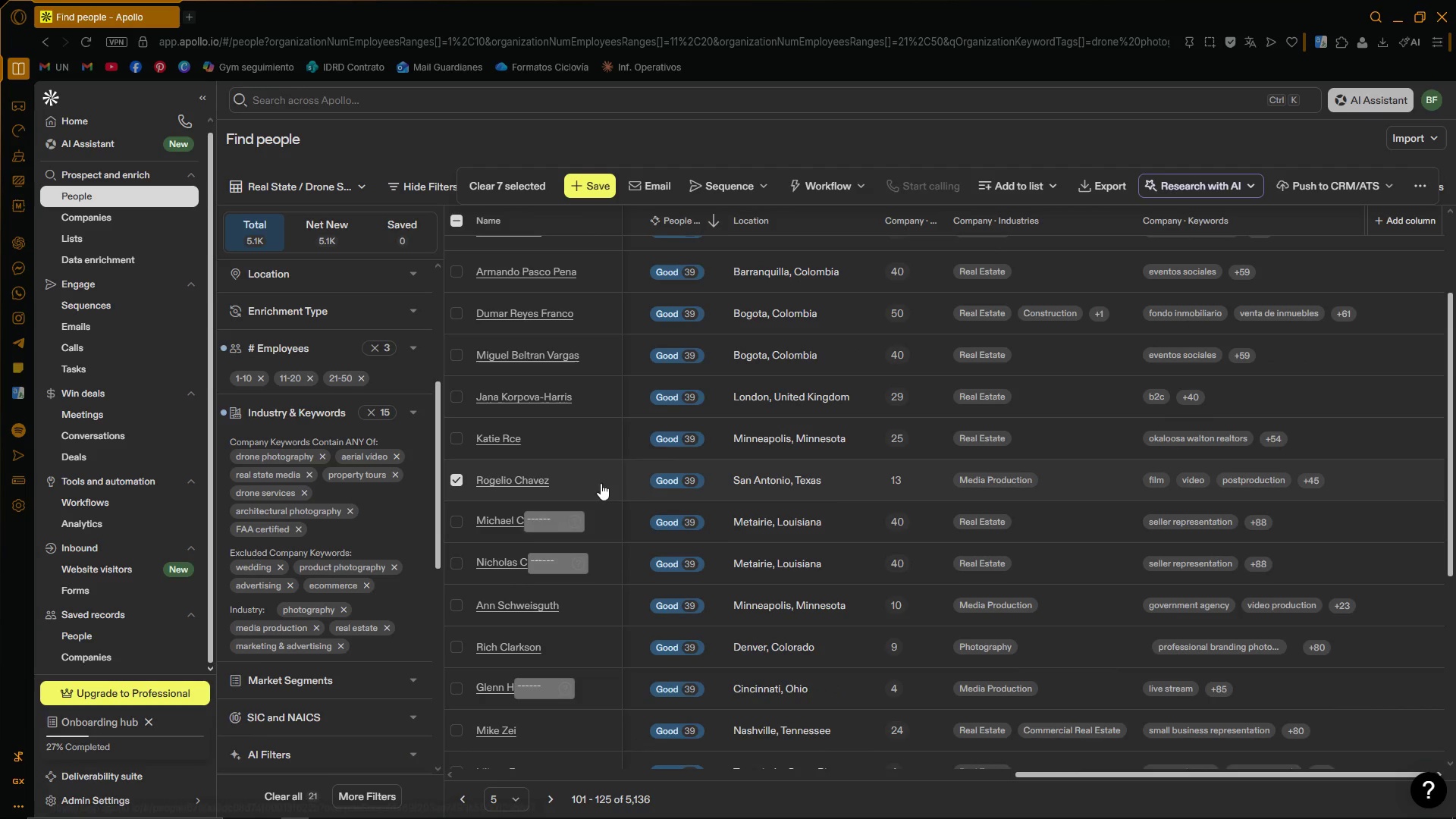 
scroll: coordinate [883, 482], scroll_direction: down, amount: 8.0
 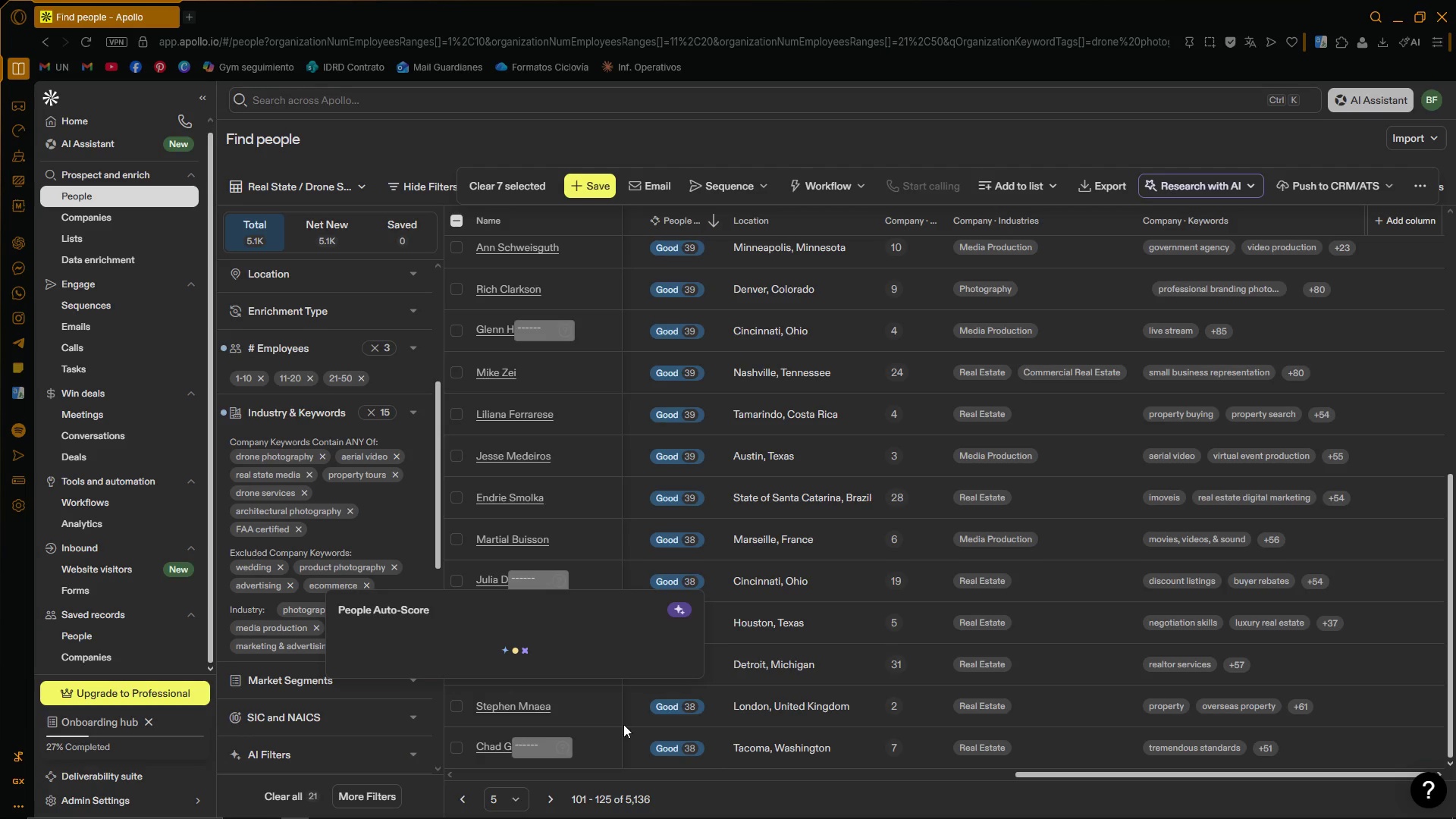 
left_click([548, 799])
 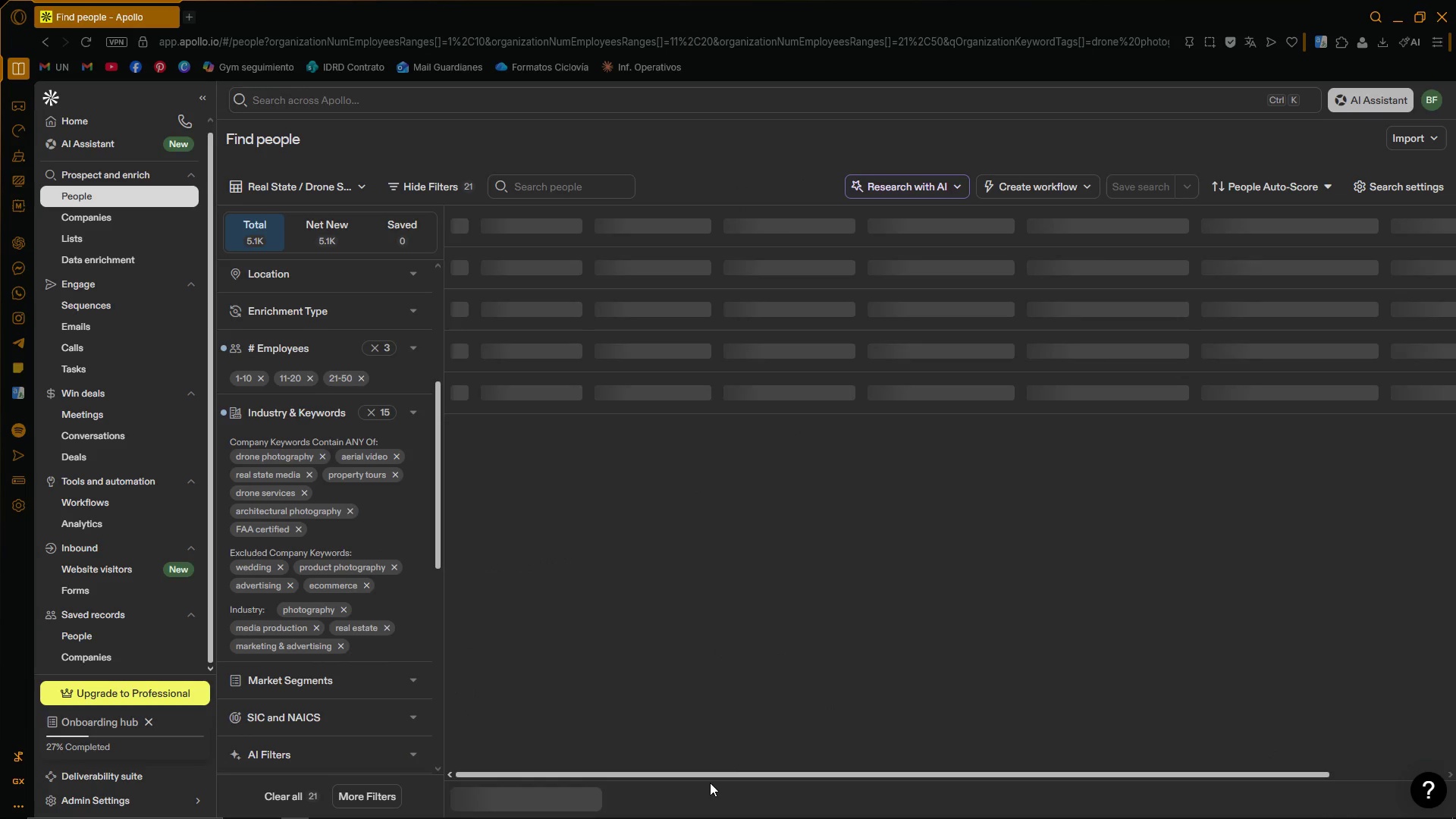 
left_click_drag(start_coordinate=[717, 773], to_coordinate=[1313, 762])
 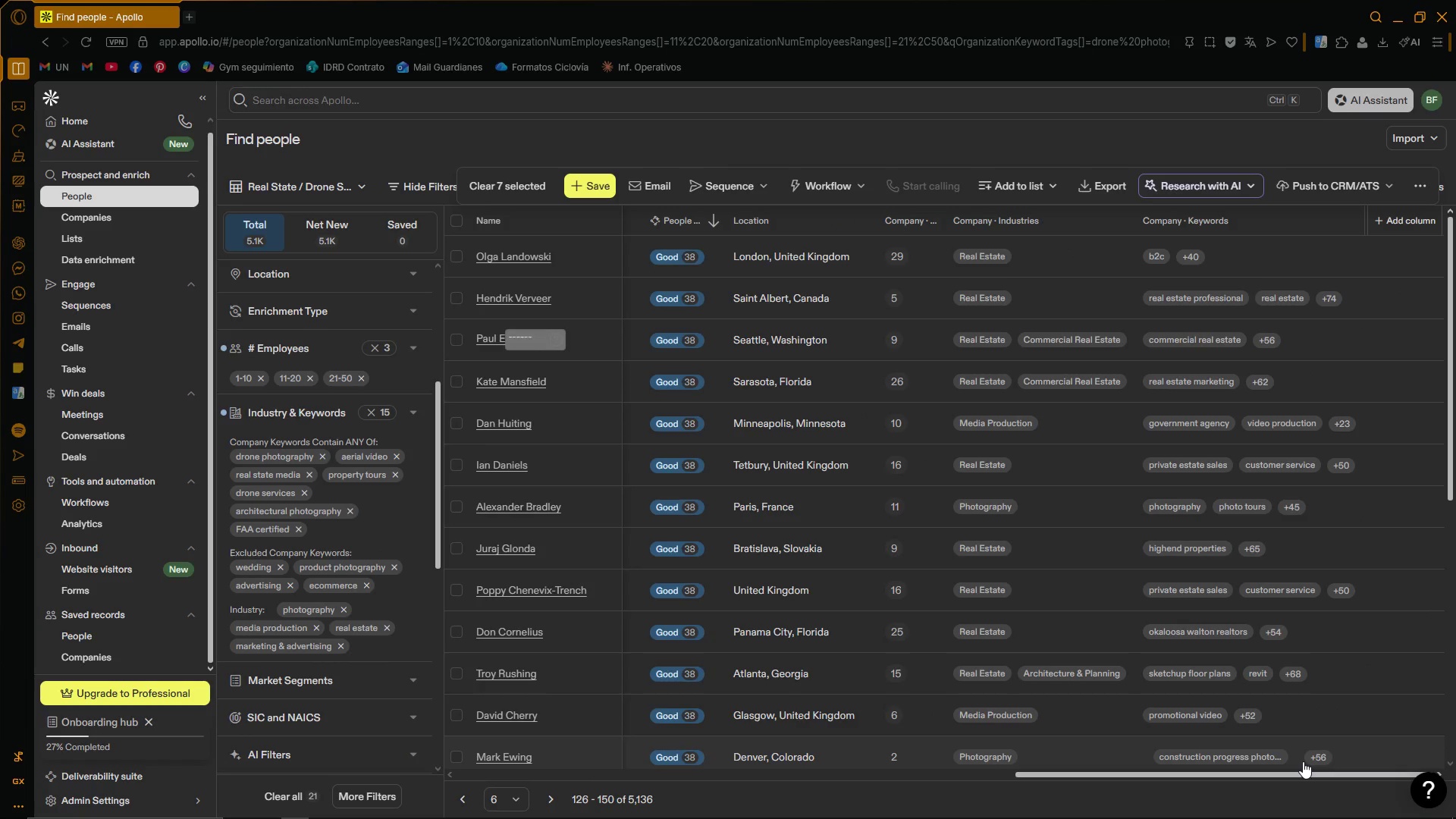 
scroll: coordinate [1410, 596], scroll_direction: down, amount: 4.0
 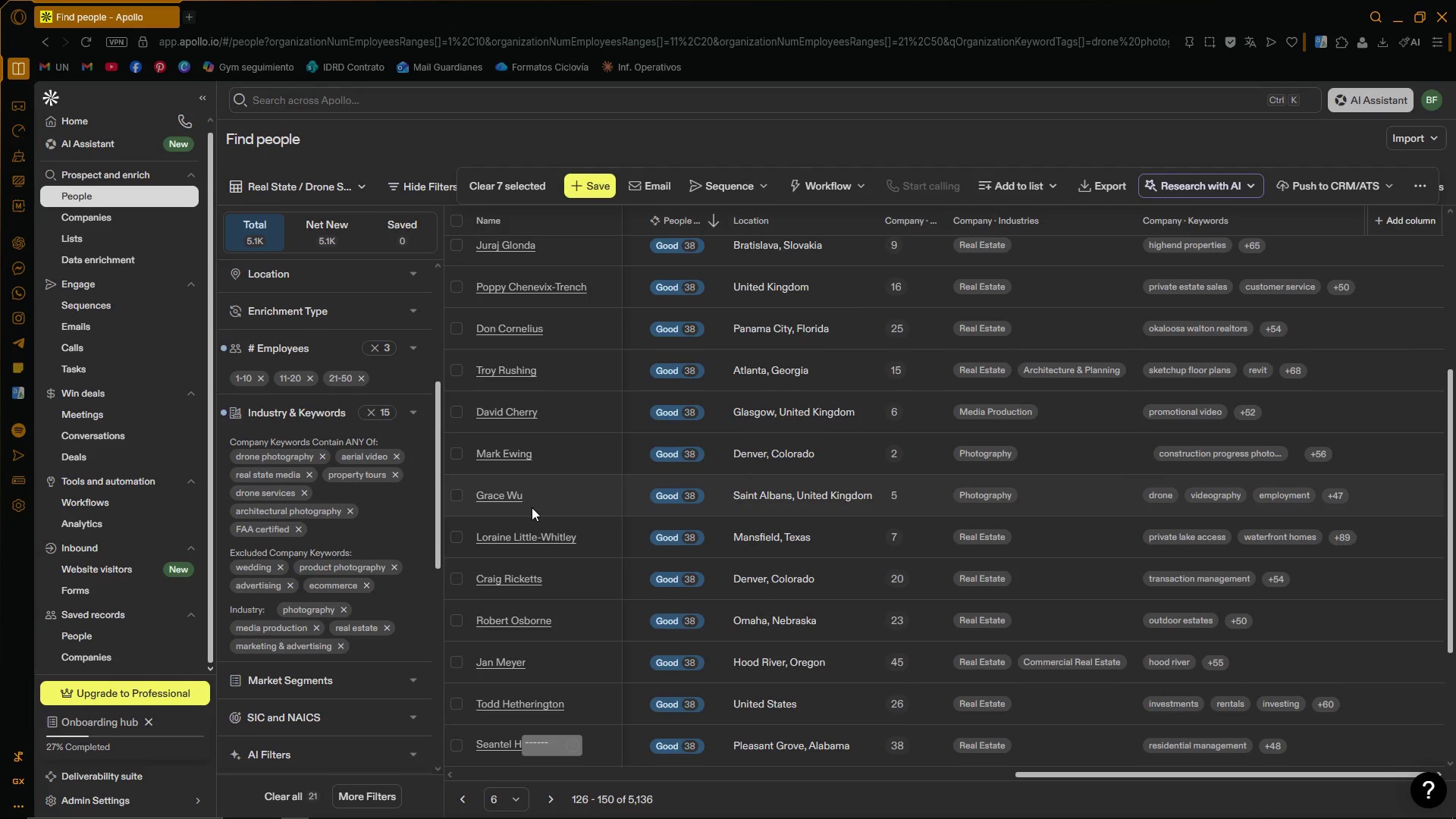 
left_click([459, 497])
 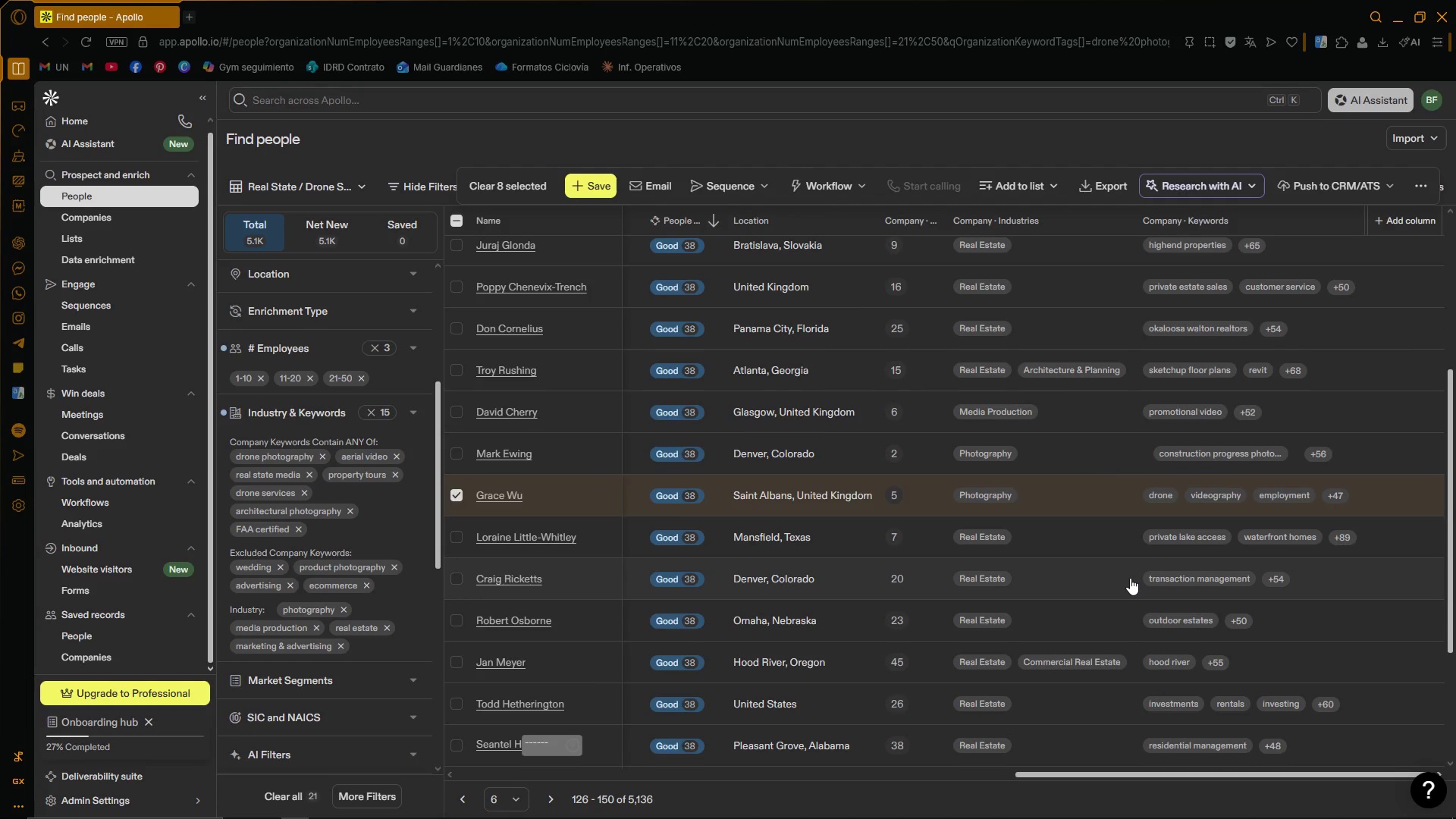 
wait(6.89)
 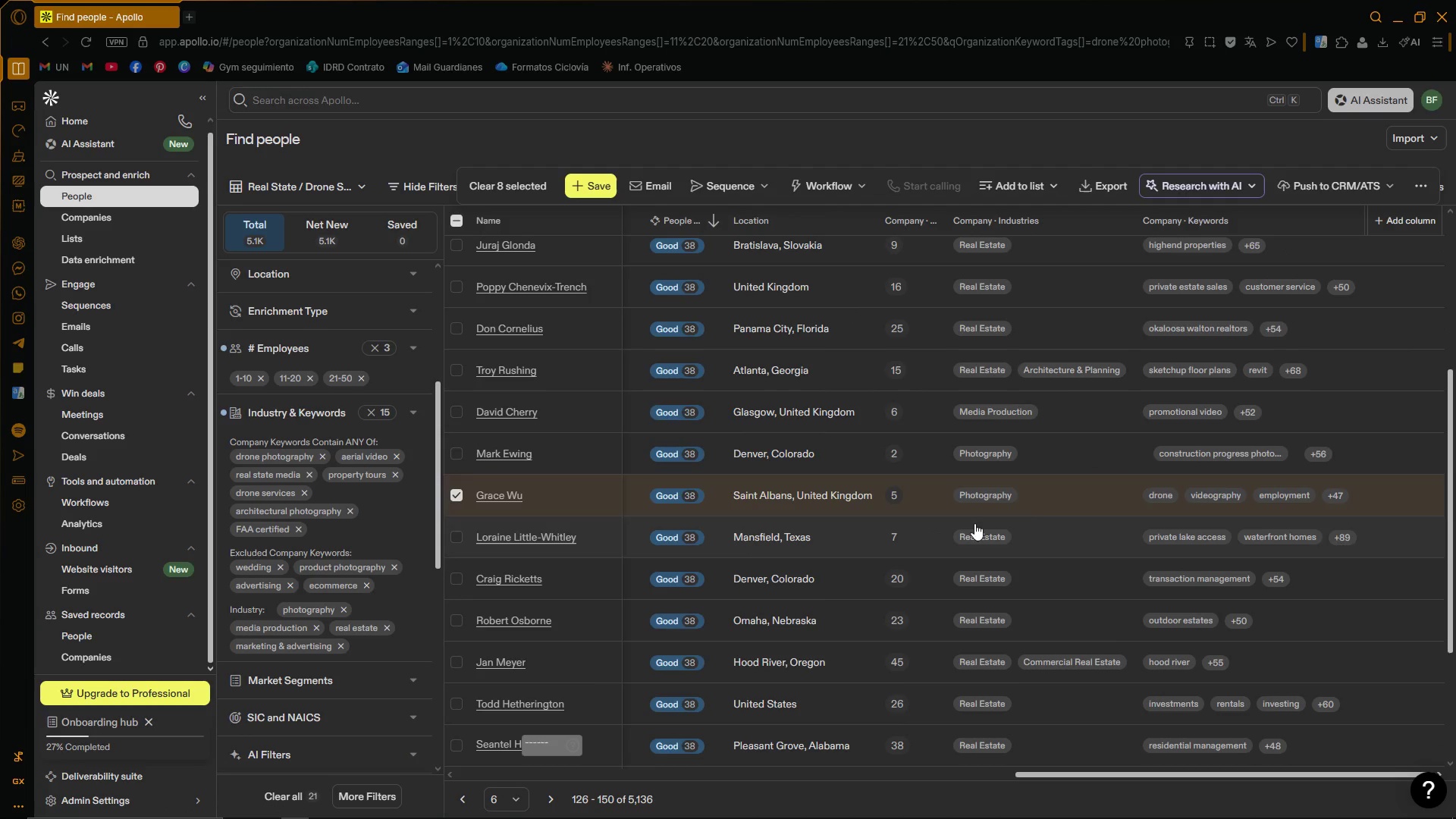 
left_click([1006, 186])
 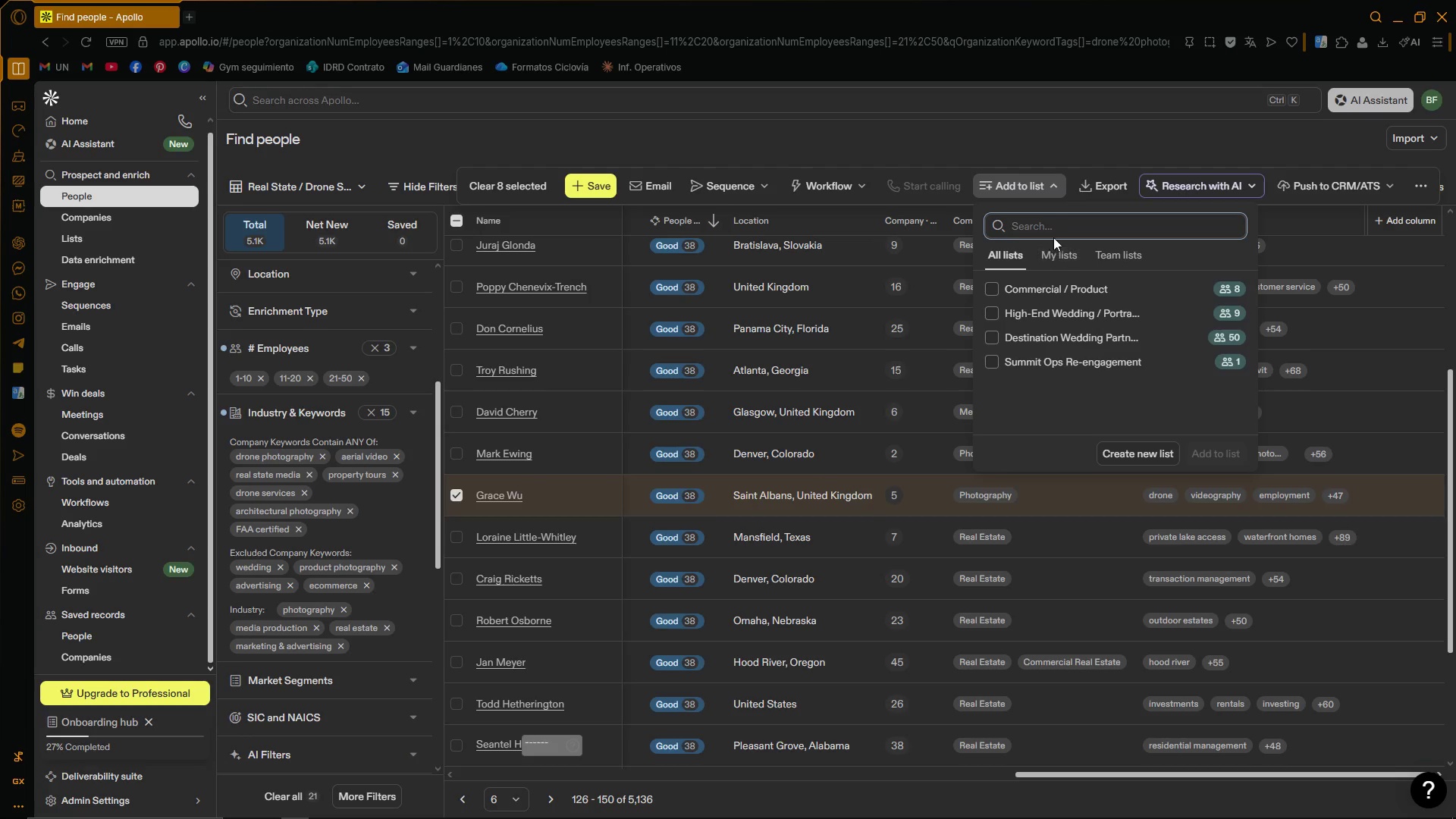 
left_click([1058, 228])
 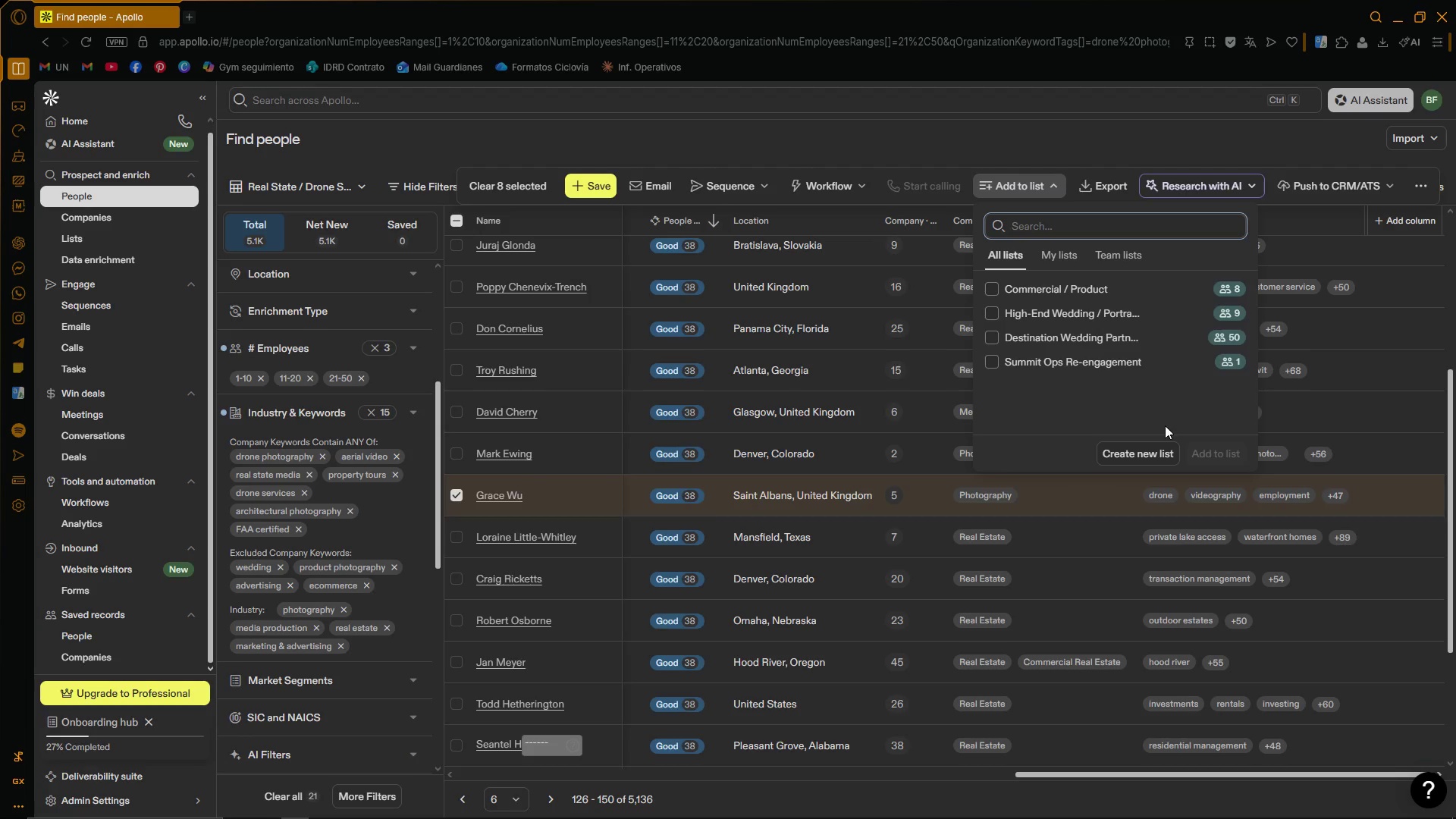 
left_click([1147, 445])
 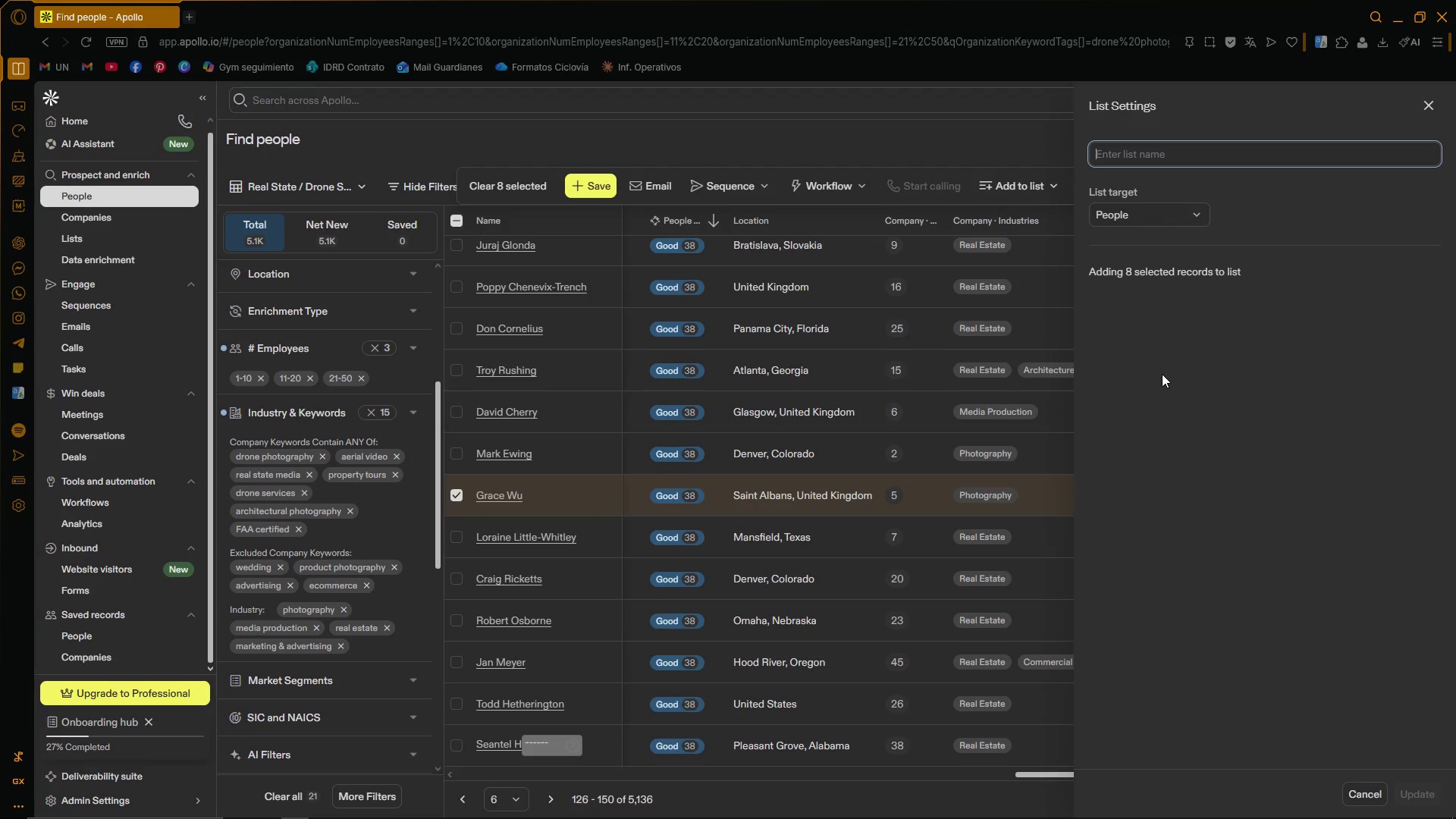 
wait(13.05)
 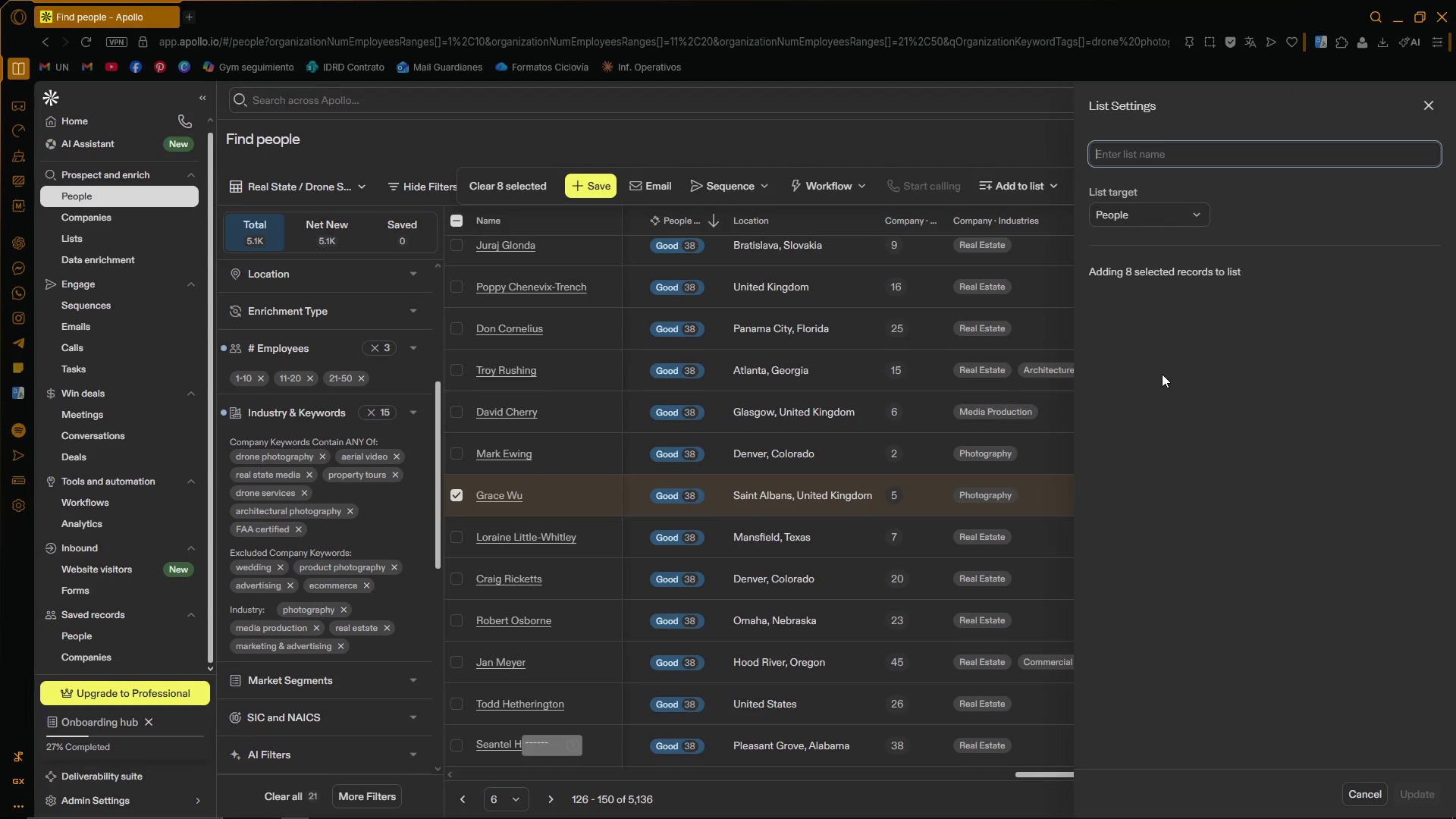 
type(Real Estate ^& )
key(Backspace)
key(Backspace)
key(Backspace)
type(& Drone Specialists)
 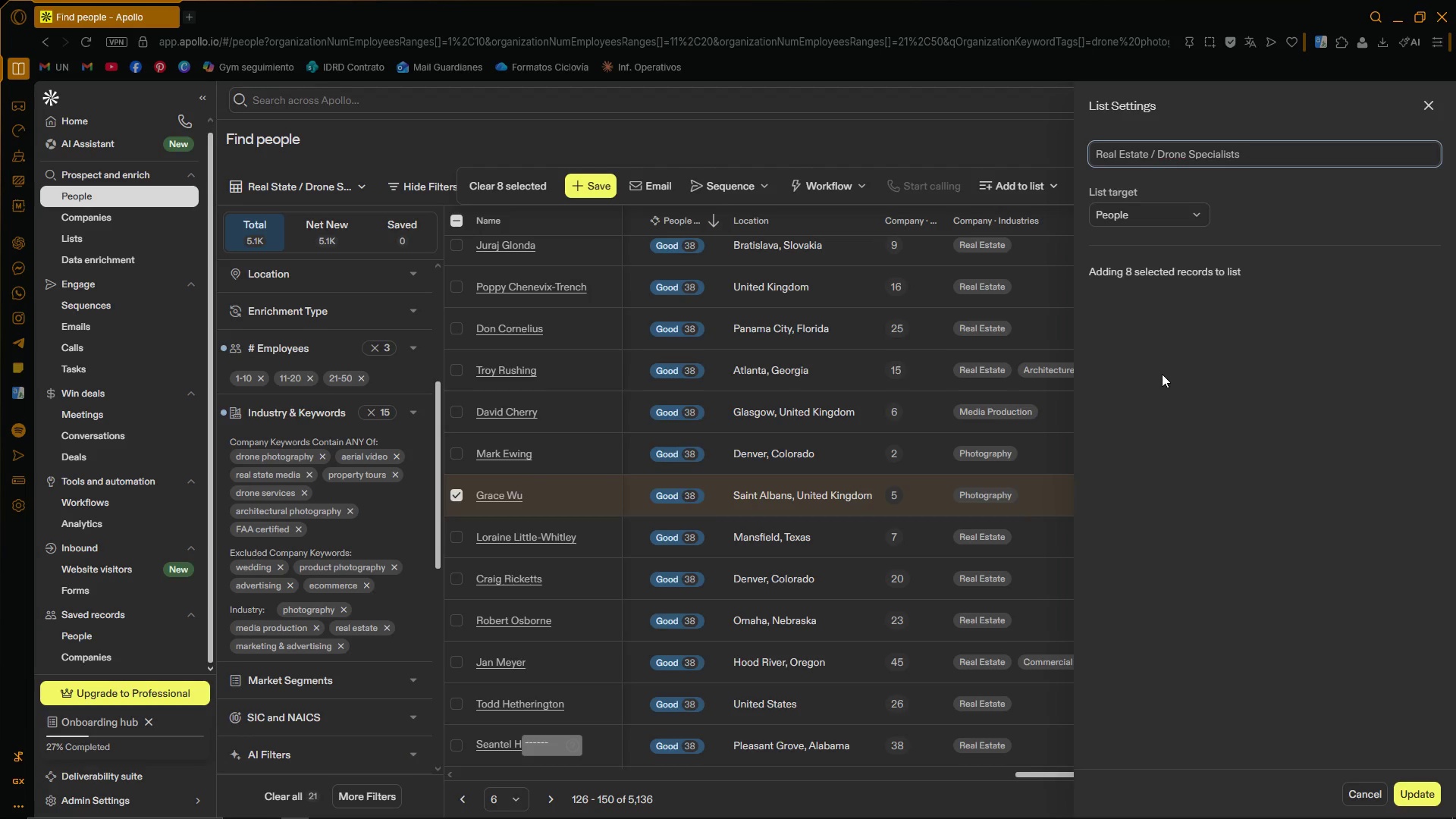 
left_click([1162, 374])
 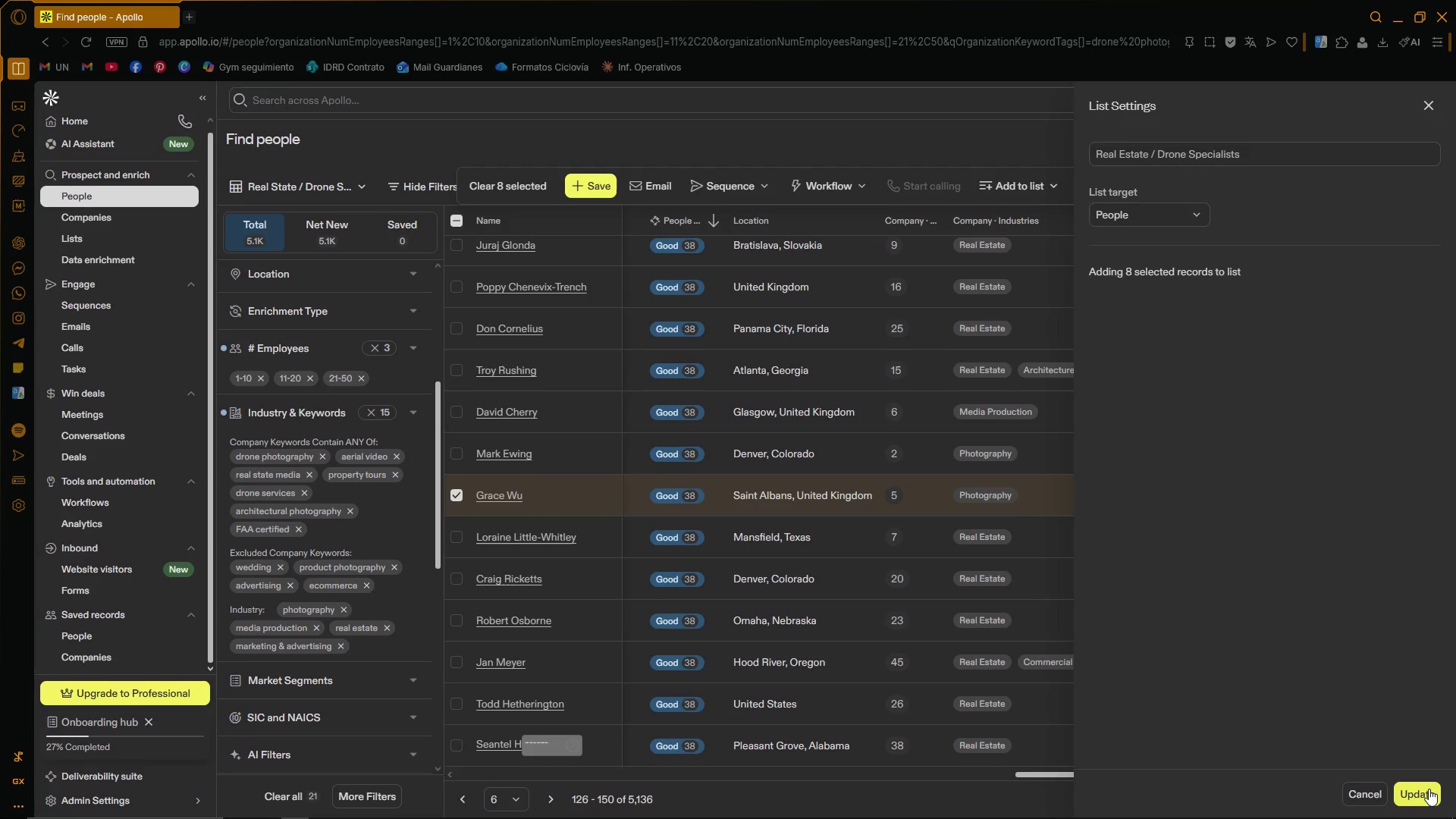 
left_click([1425, 794])
 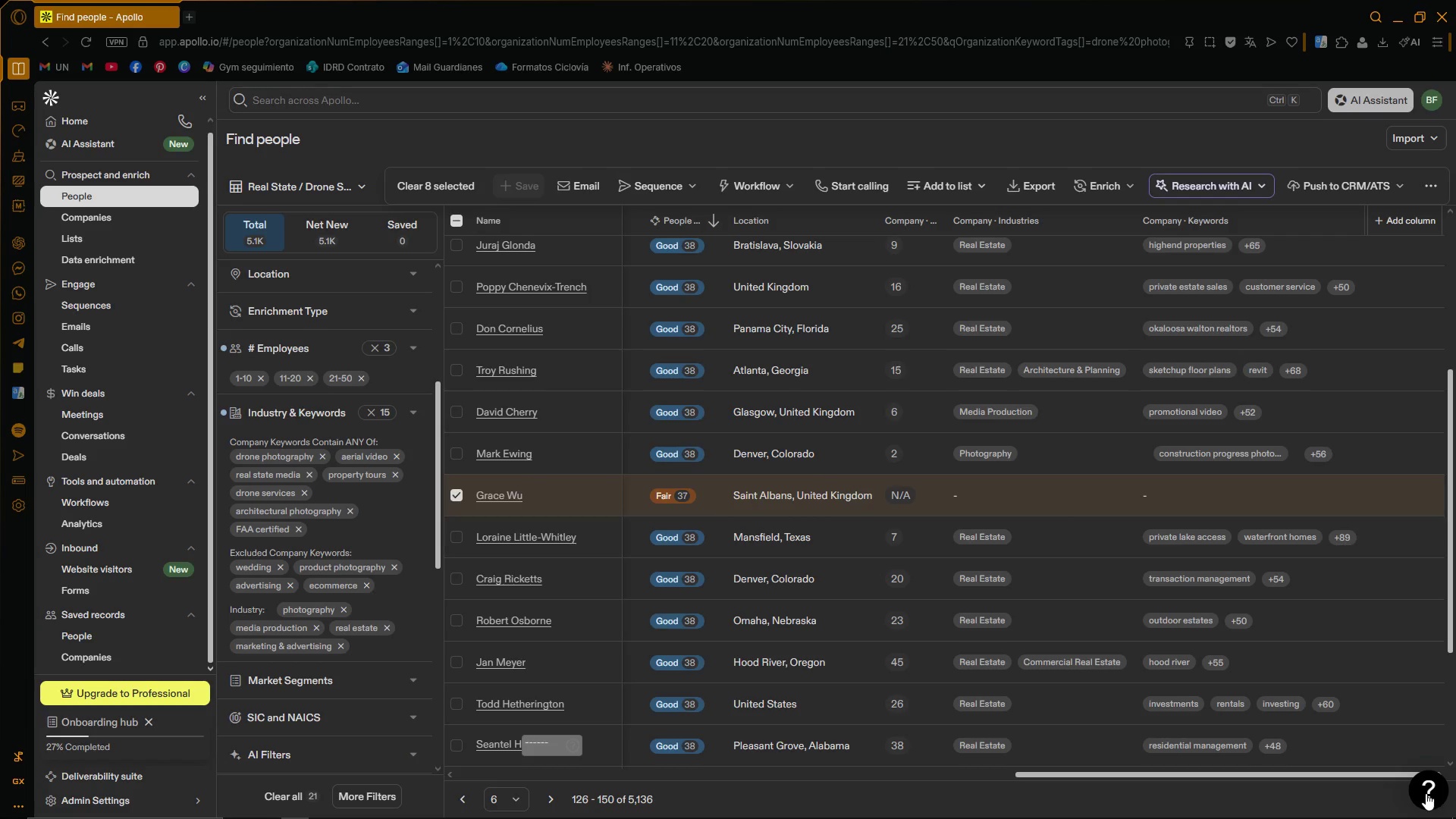 
wait(28.62)
 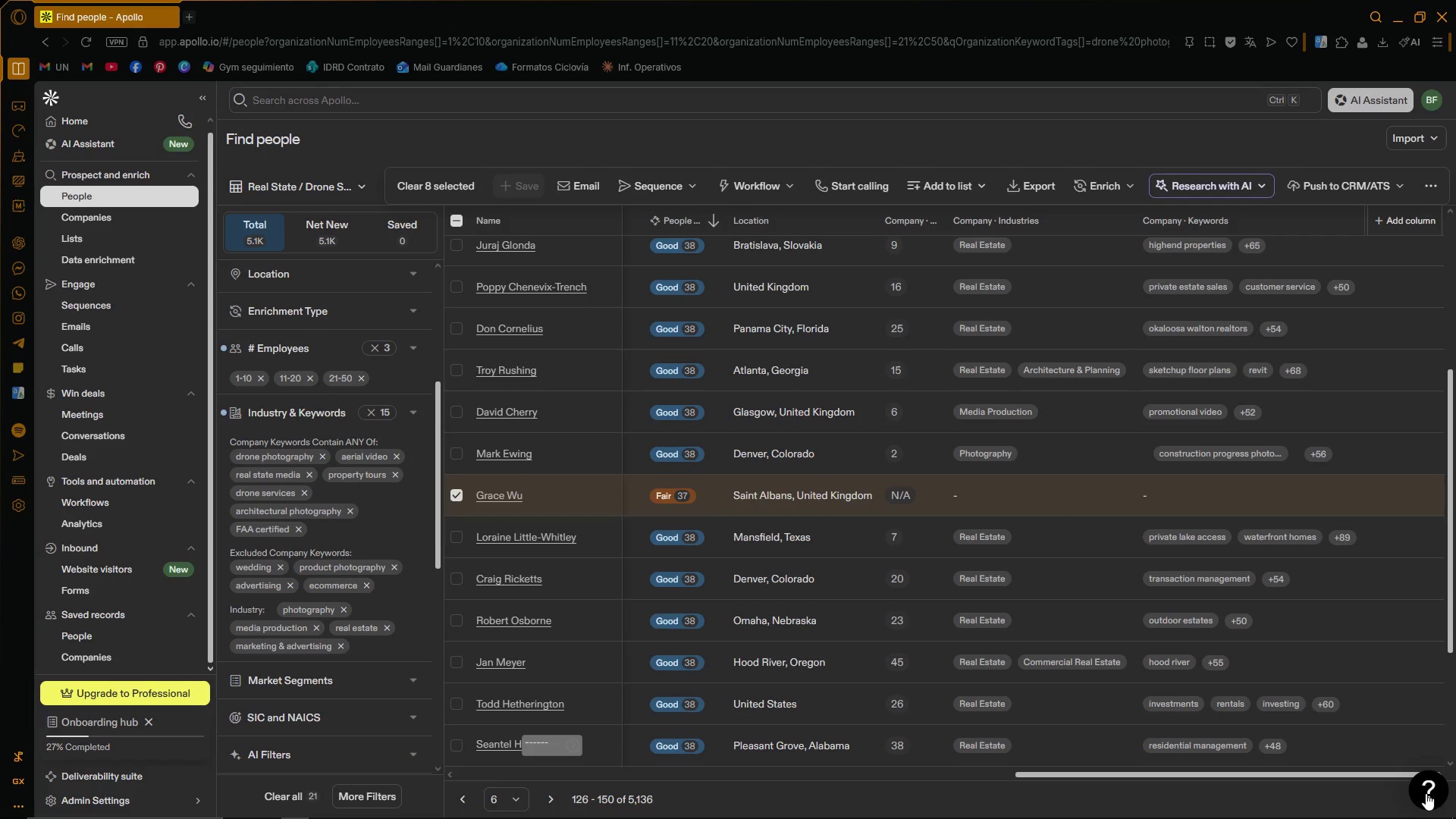 
scroll: coordinate [165, 522], scroll_direction: down, amount: 5.0
 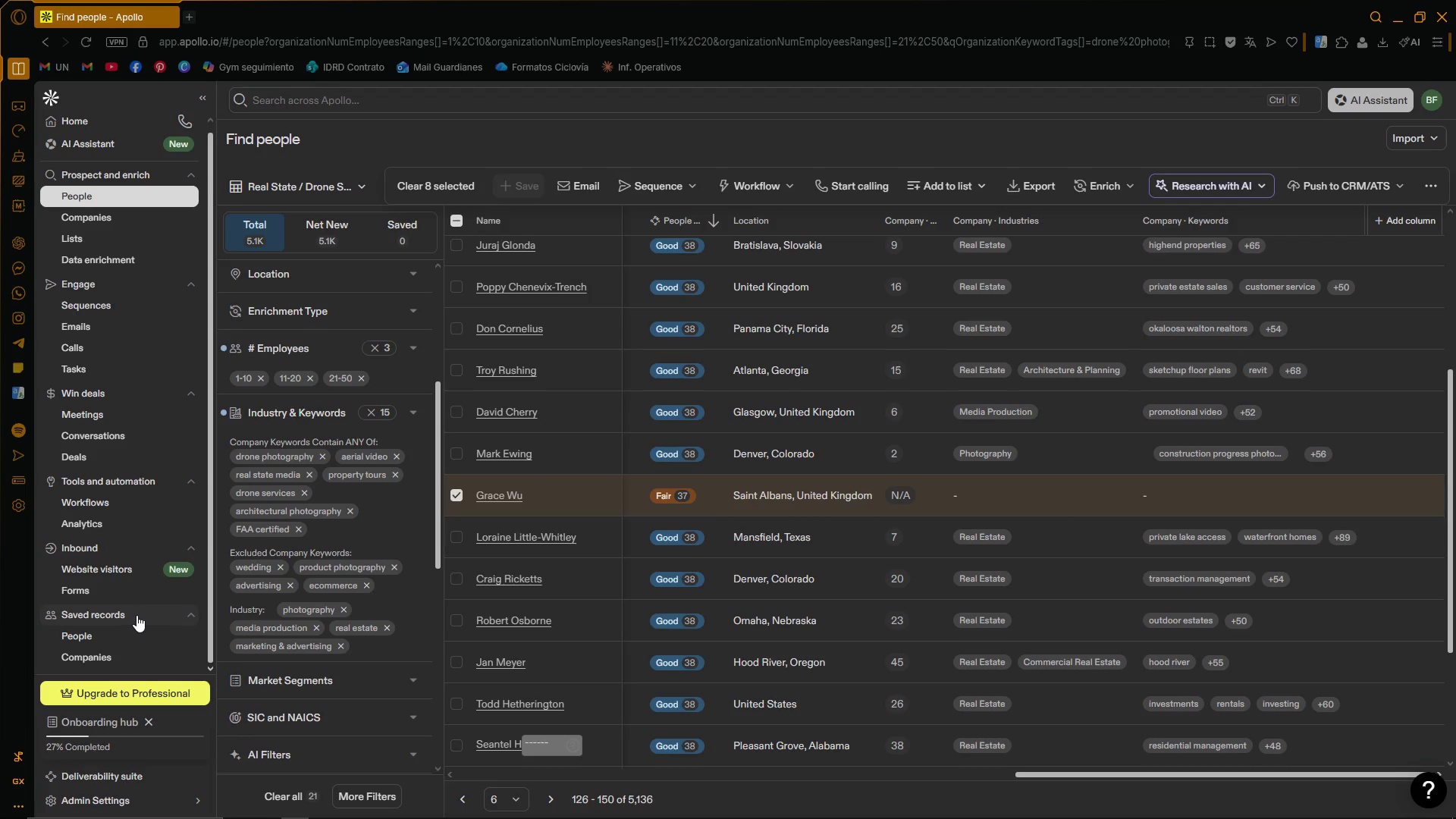 
left_click([136, 615])
 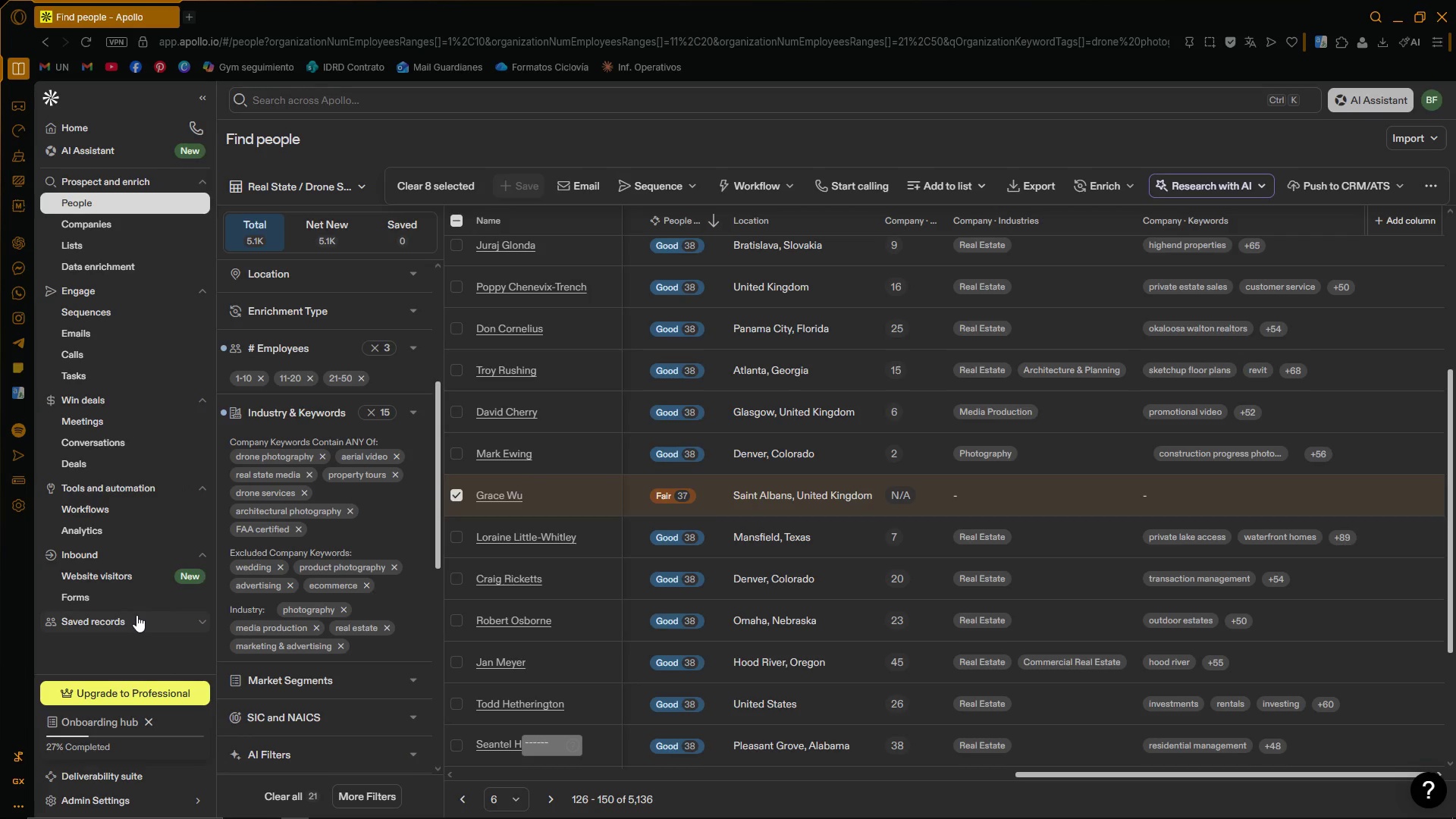 
left_click([136, 615])
 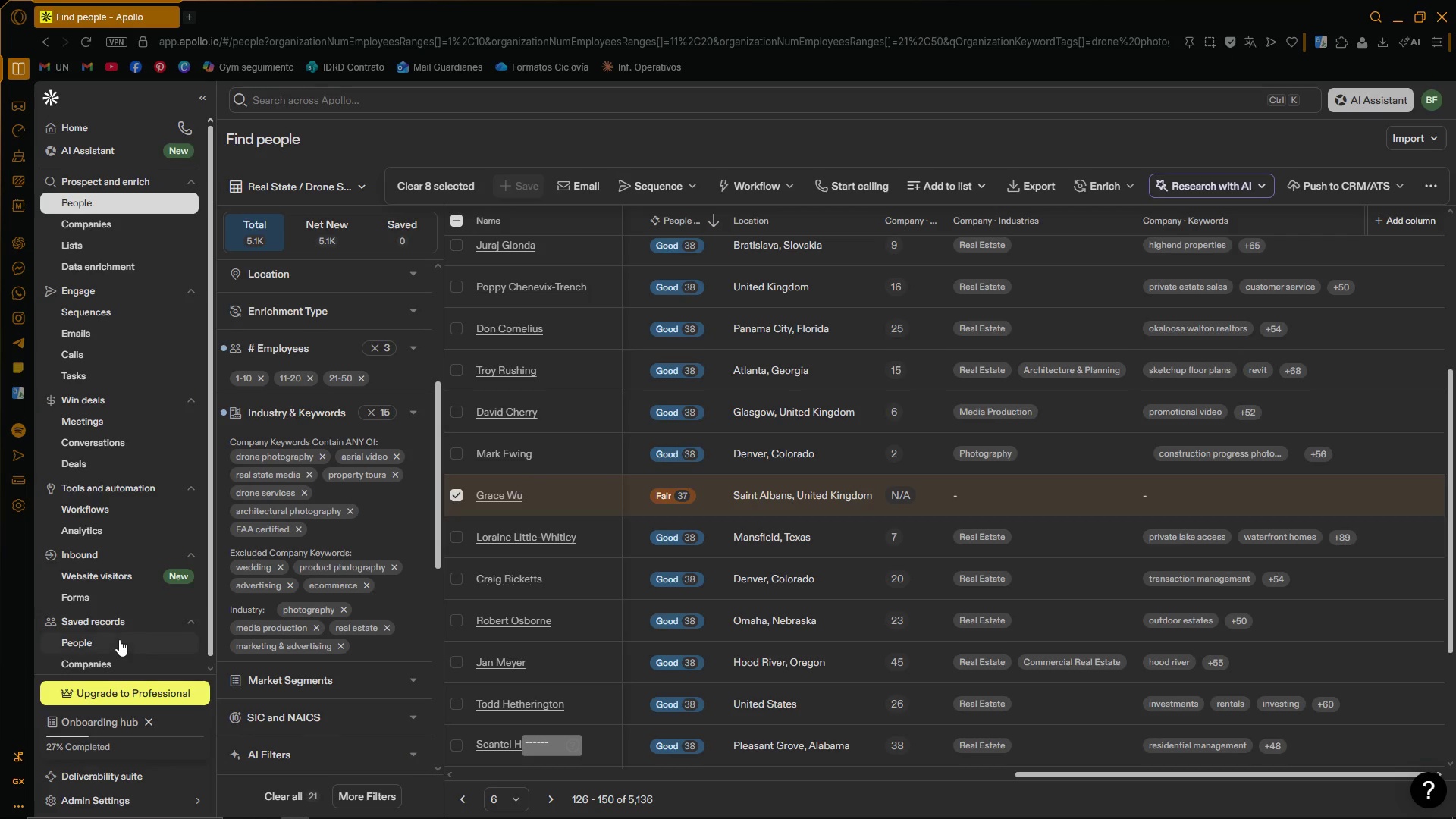 
double_click([115, 642])
 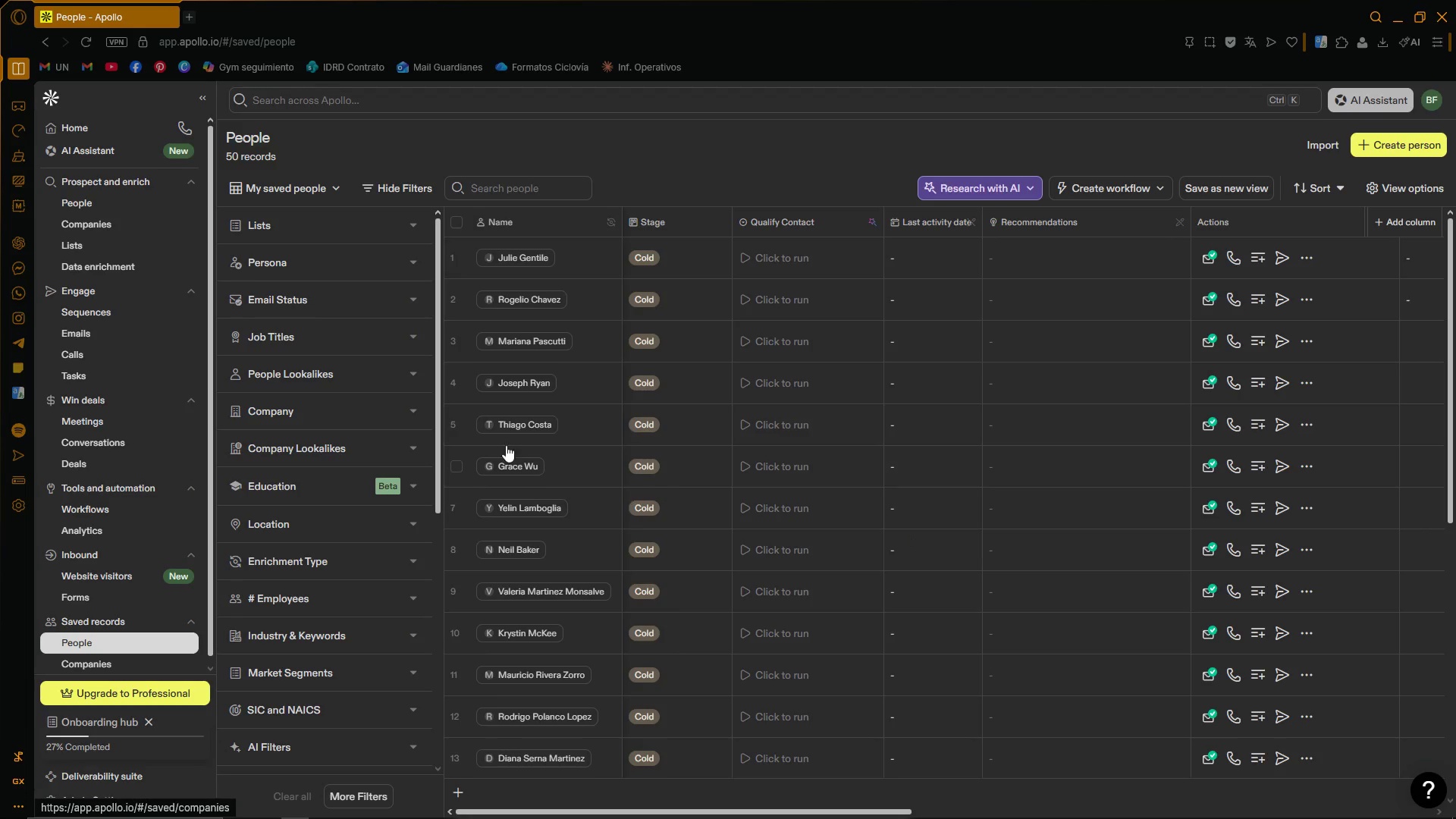 
left_click([419, 224])
 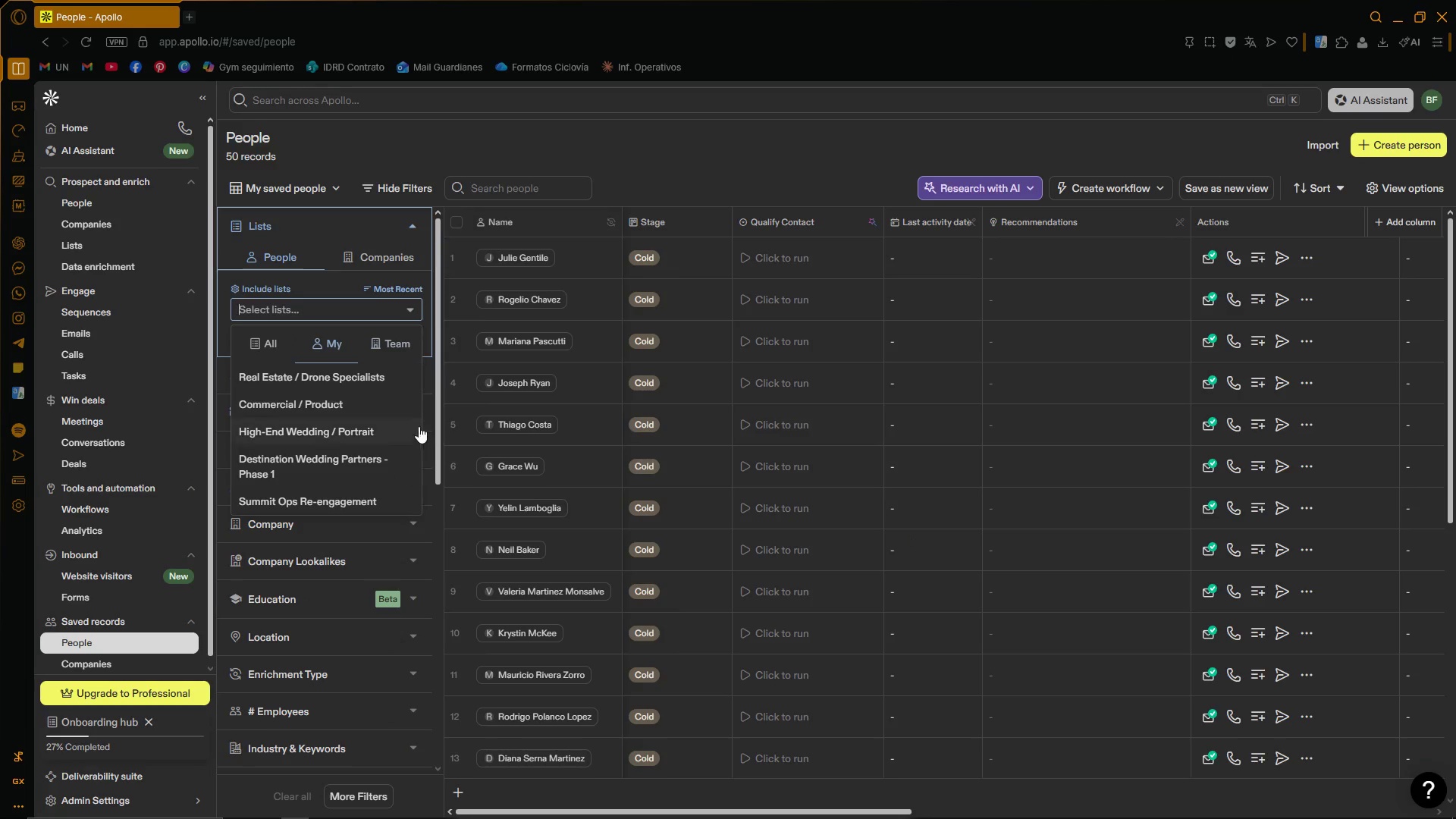 
left_click([303, 435])
 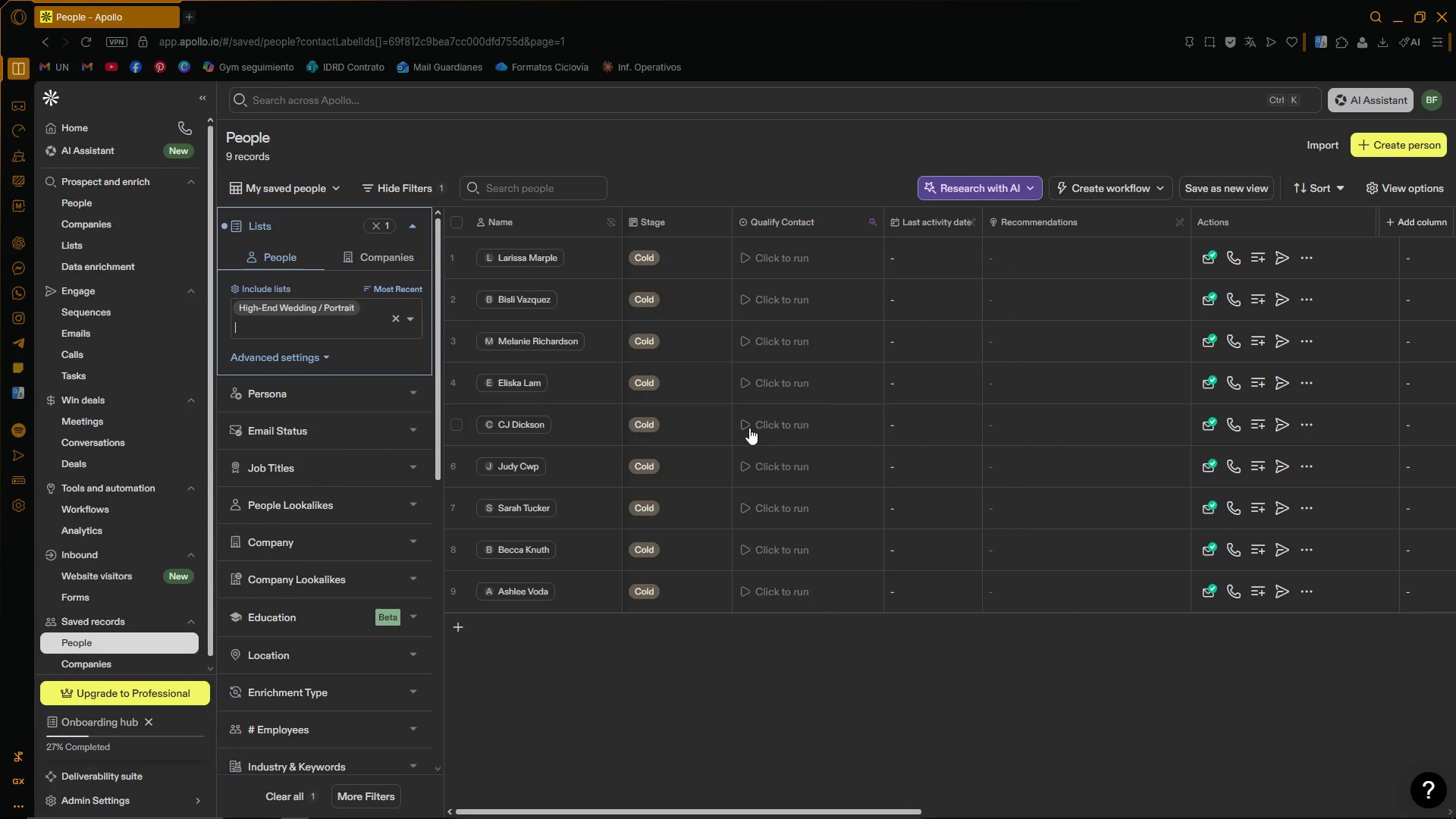 
wait(6.84)
 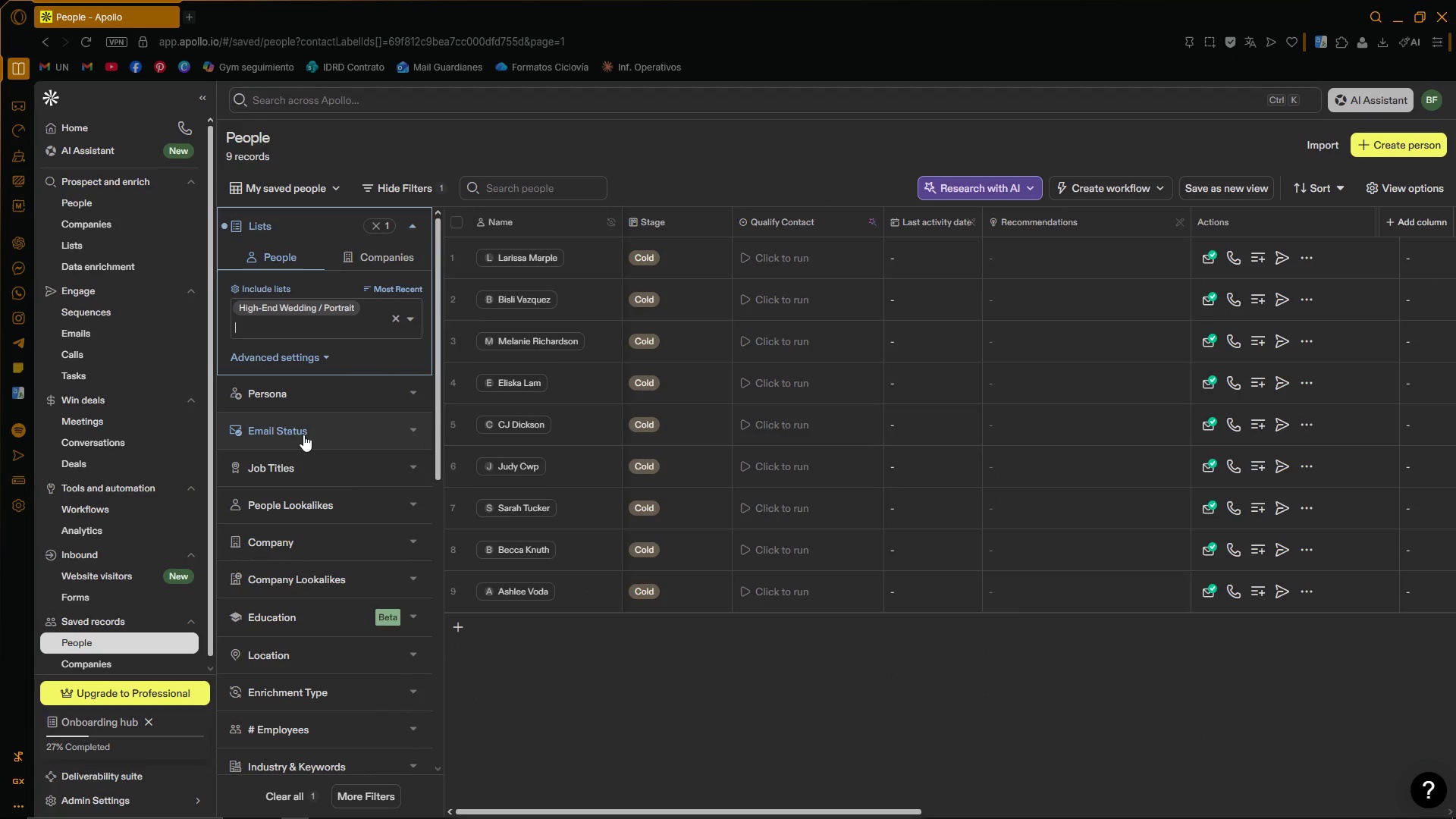 
left_click_drag(start_coordinate=[695, 809], to_coordinate=[508, 770])
 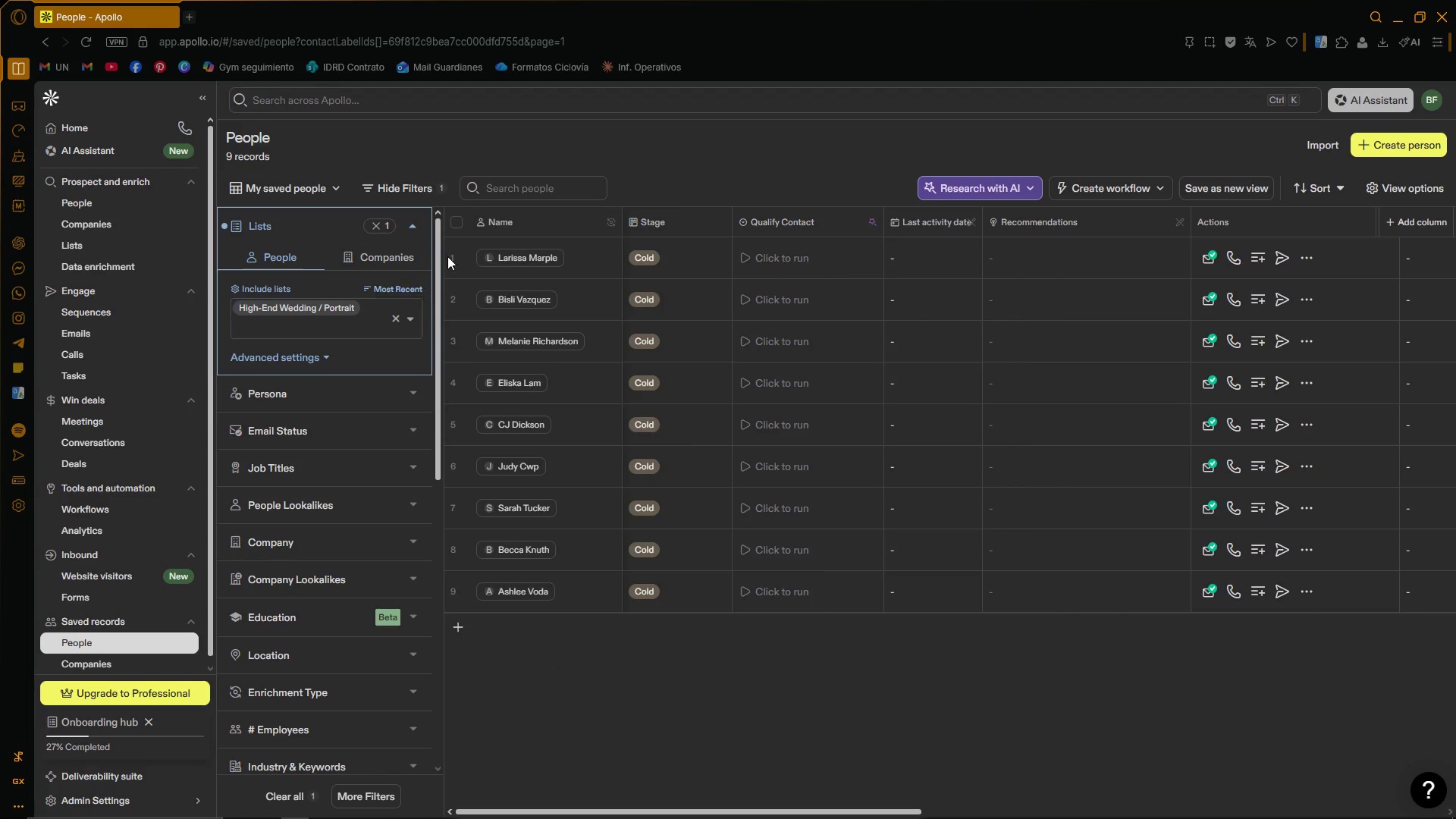 
left_click([457, 223])
 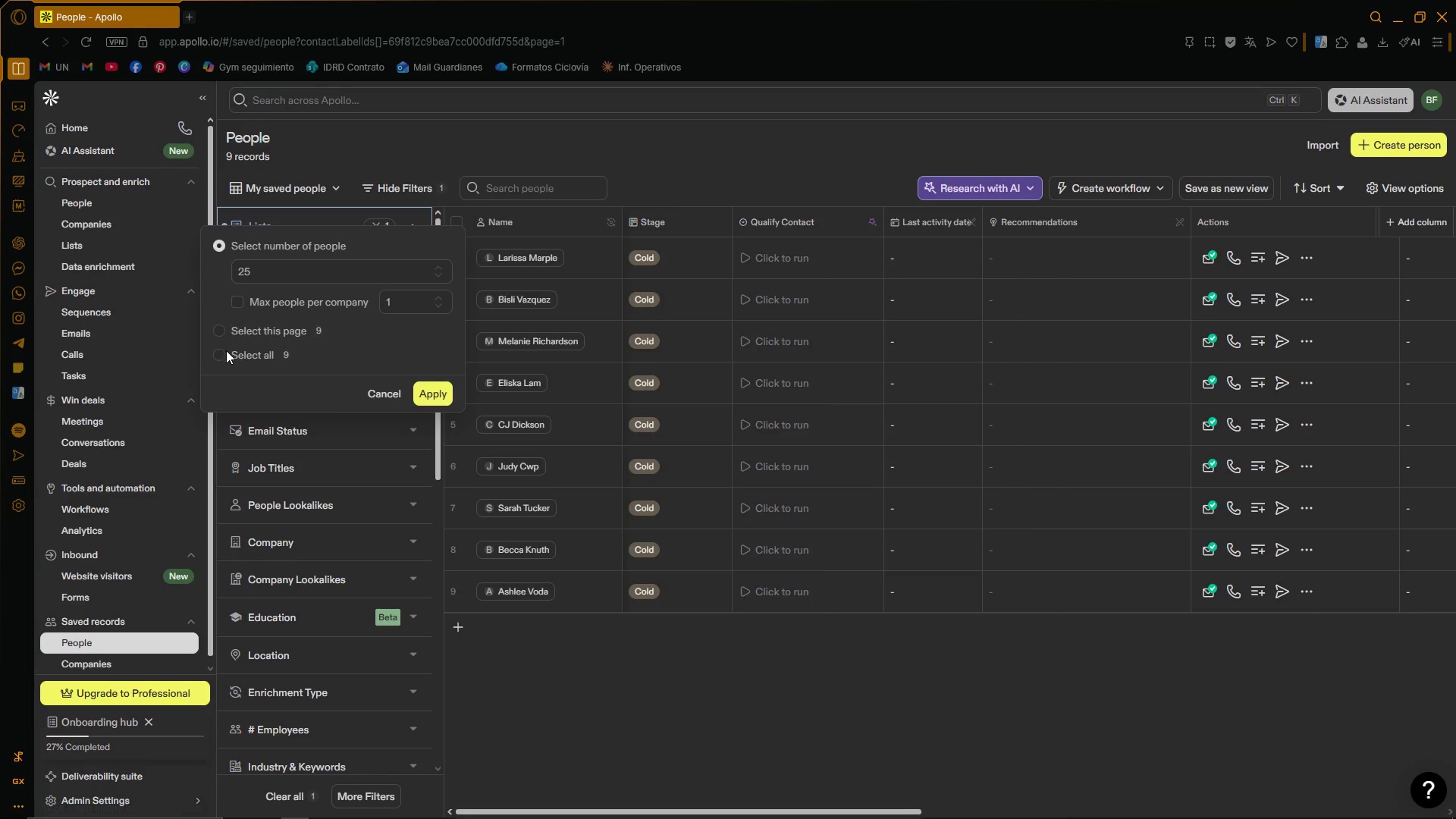 
left_click([223, 354])
 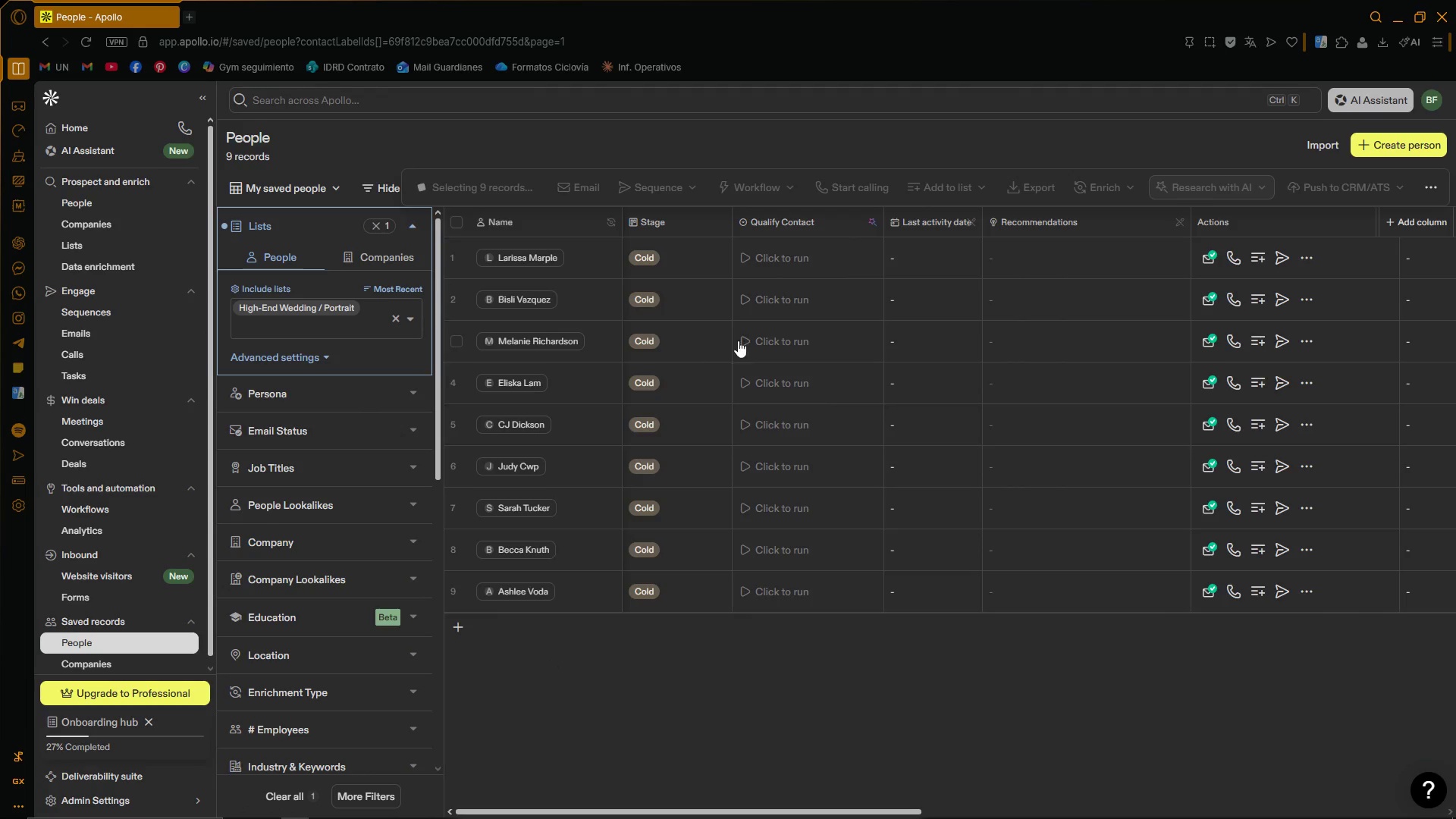 
mouse_move([1113, 187])
 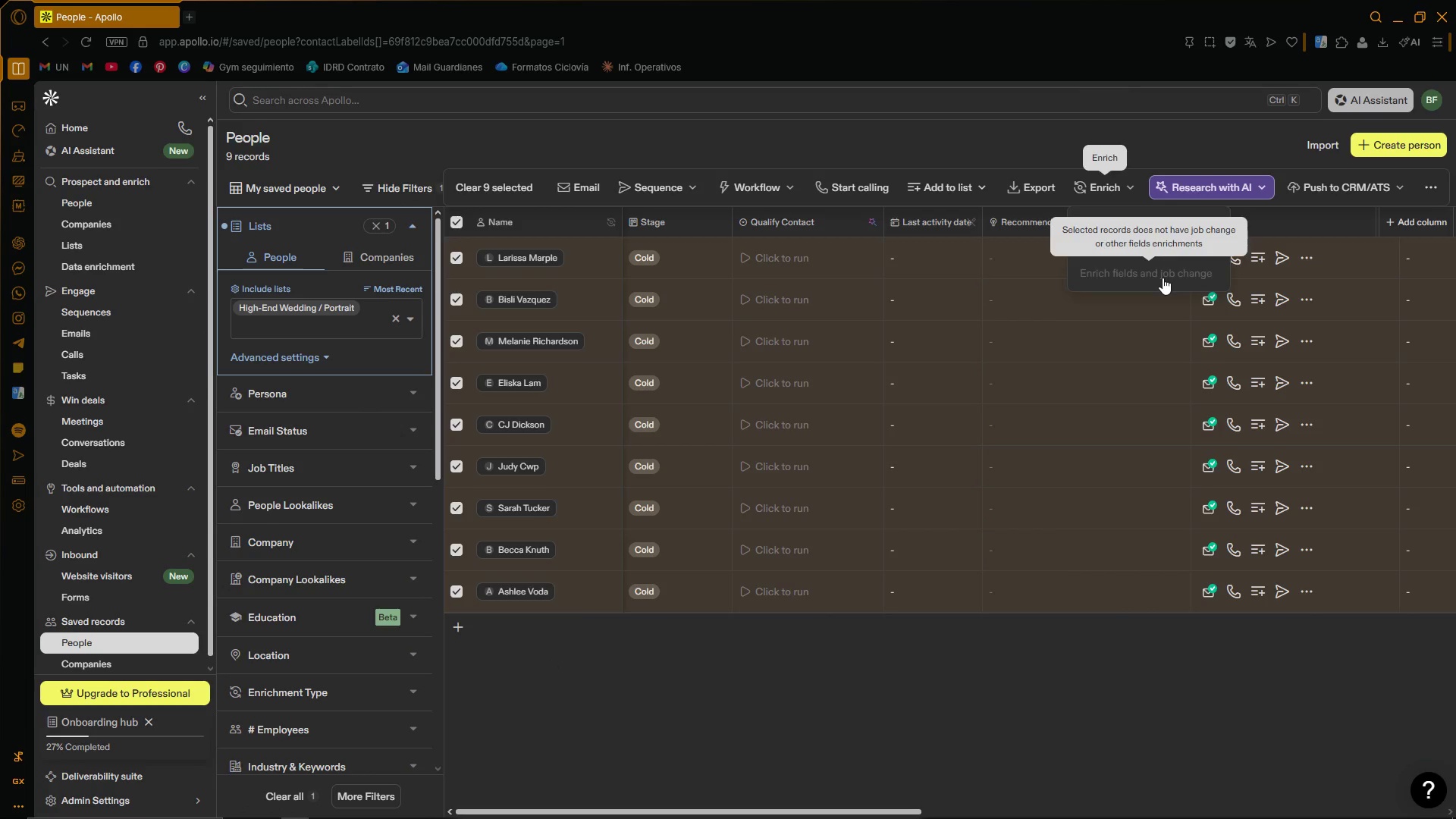 
left_click([1163, 278])
 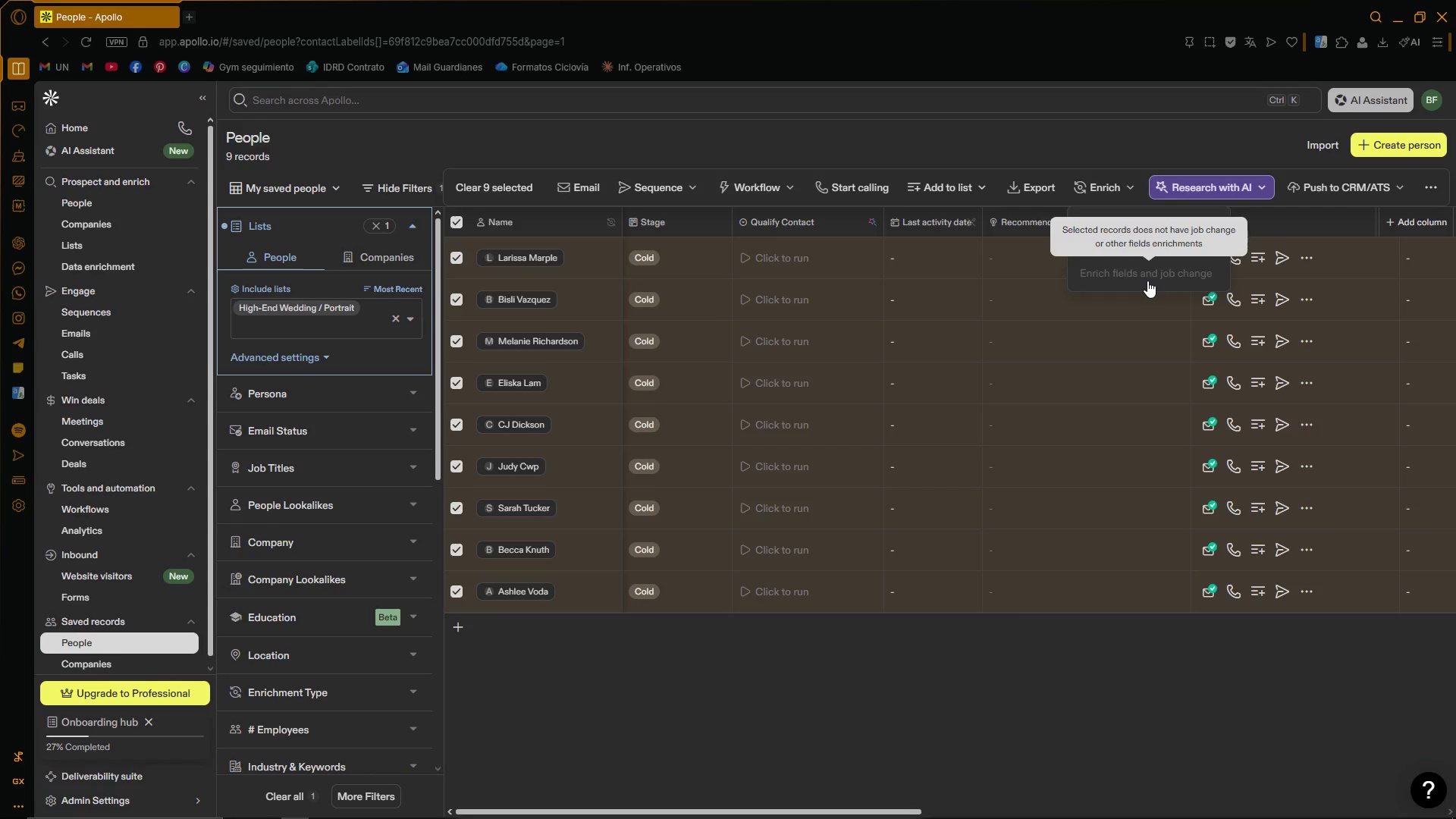 
wait(46.84)
 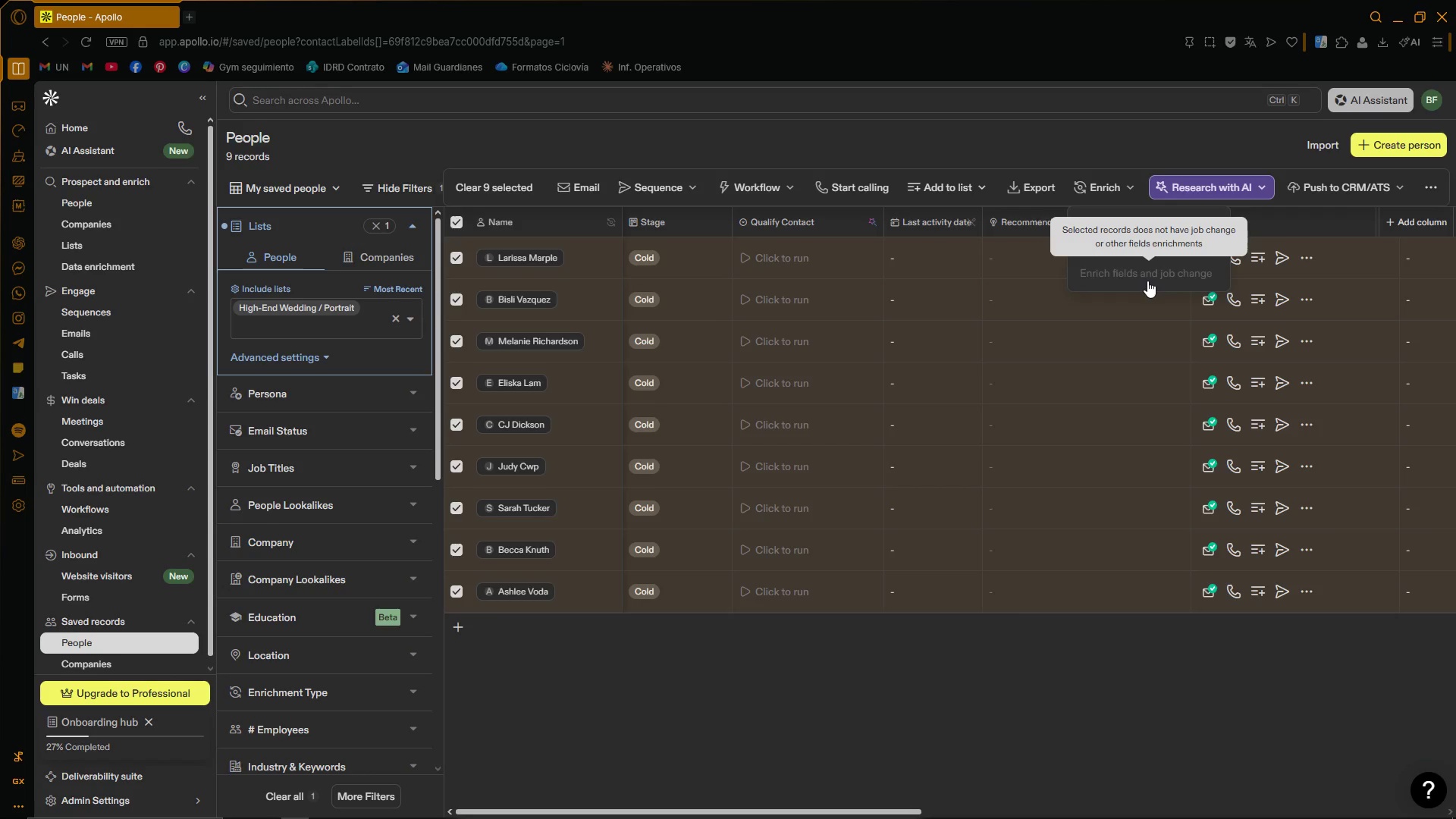 
left_click_drag(start_coordinate=[1076, 219], to_coordinate=[1212, 273])
 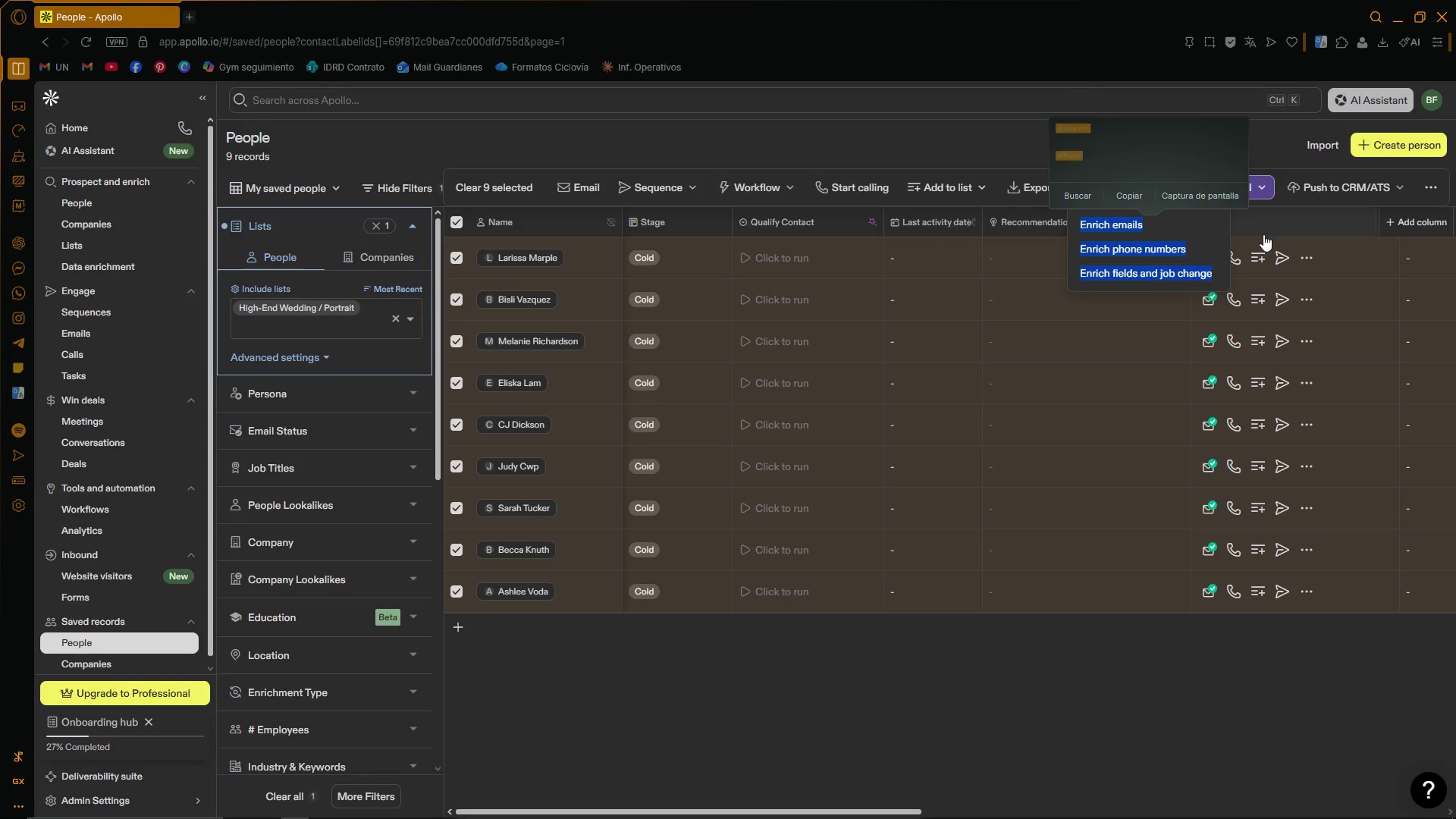 
left_click_drag(start_coordinate=[1272, 224], to_coordinate=[1236, 221])
 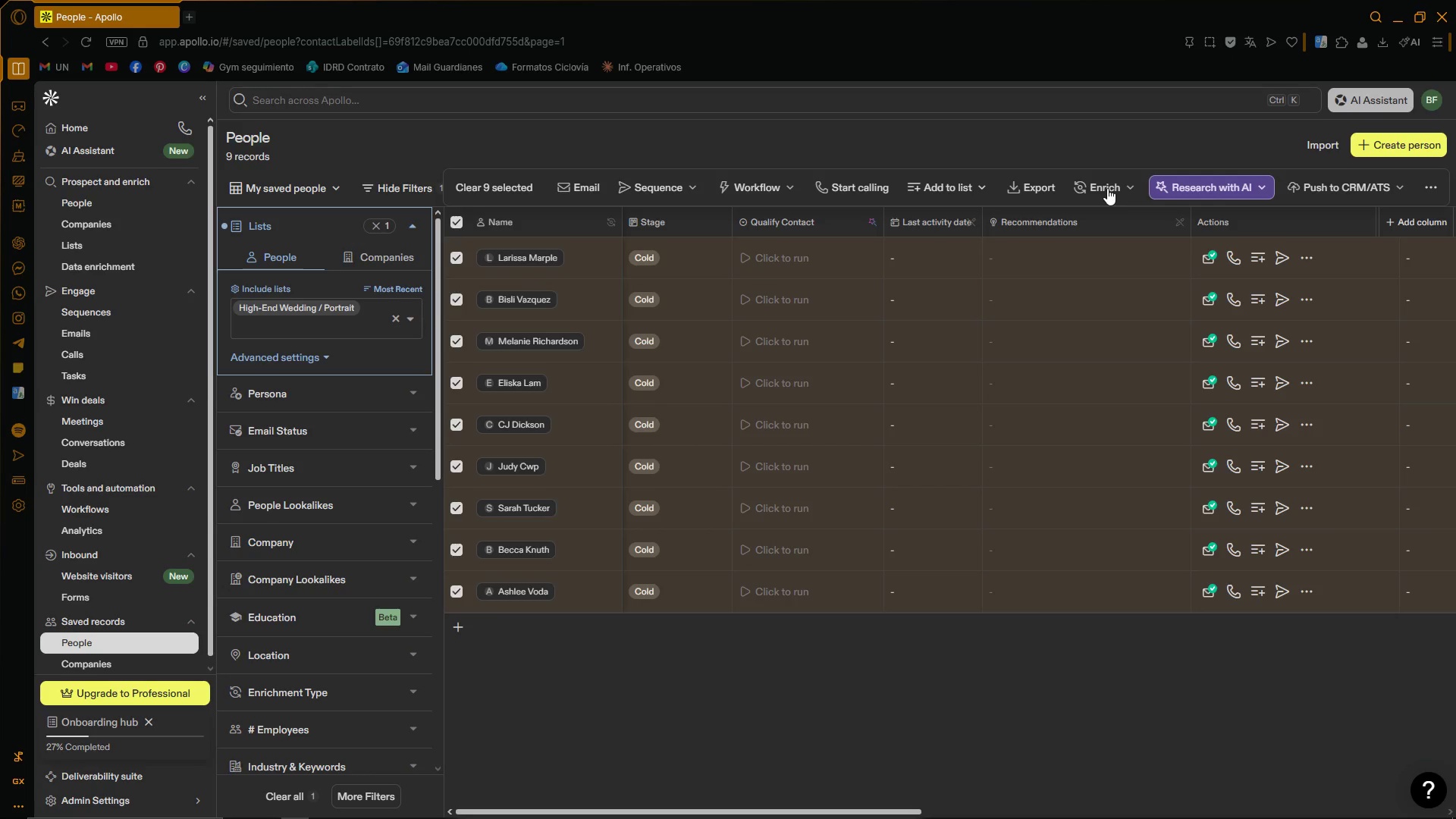 
left_click([1130, 189])
 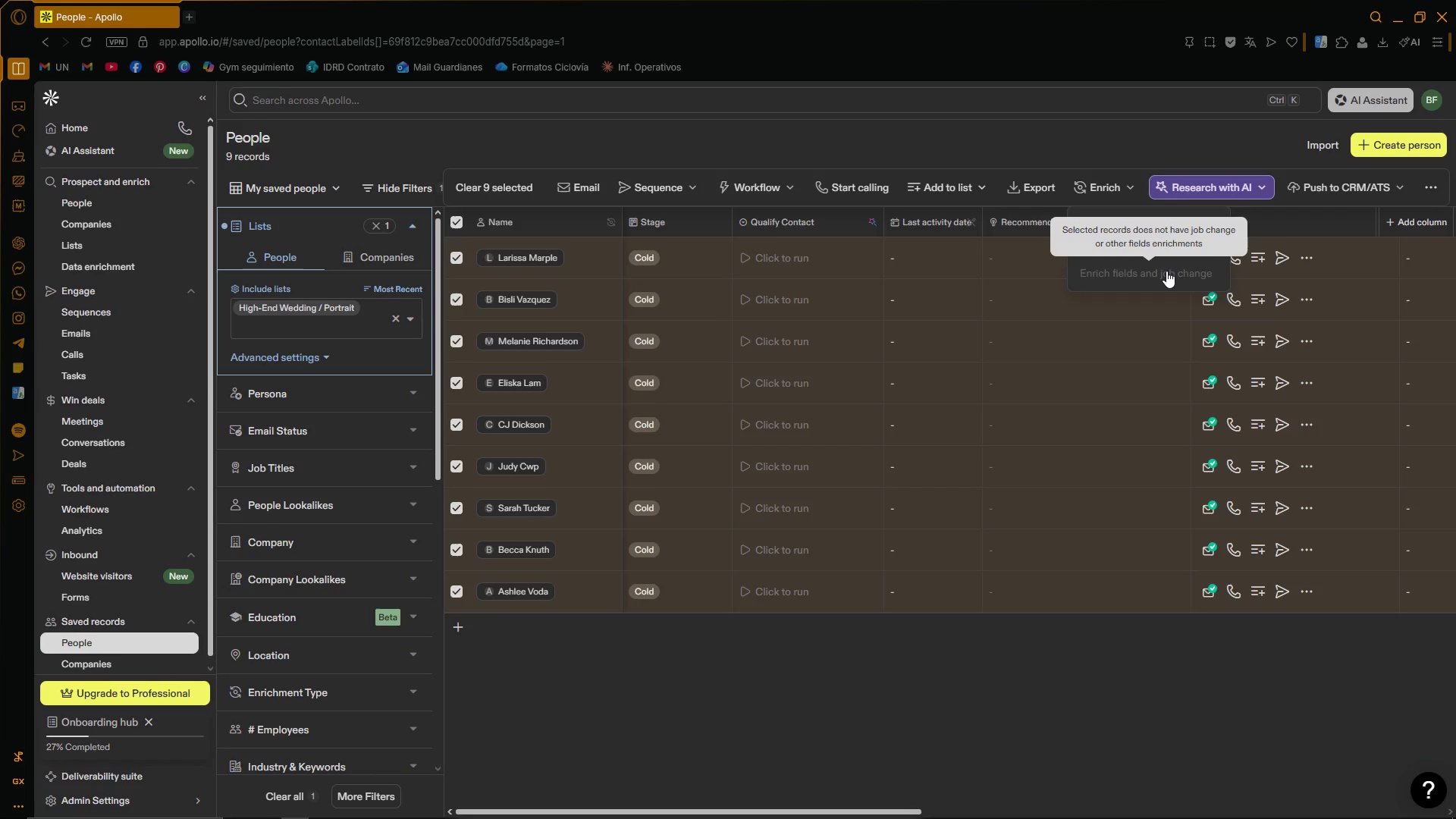 
wait(98.47)
 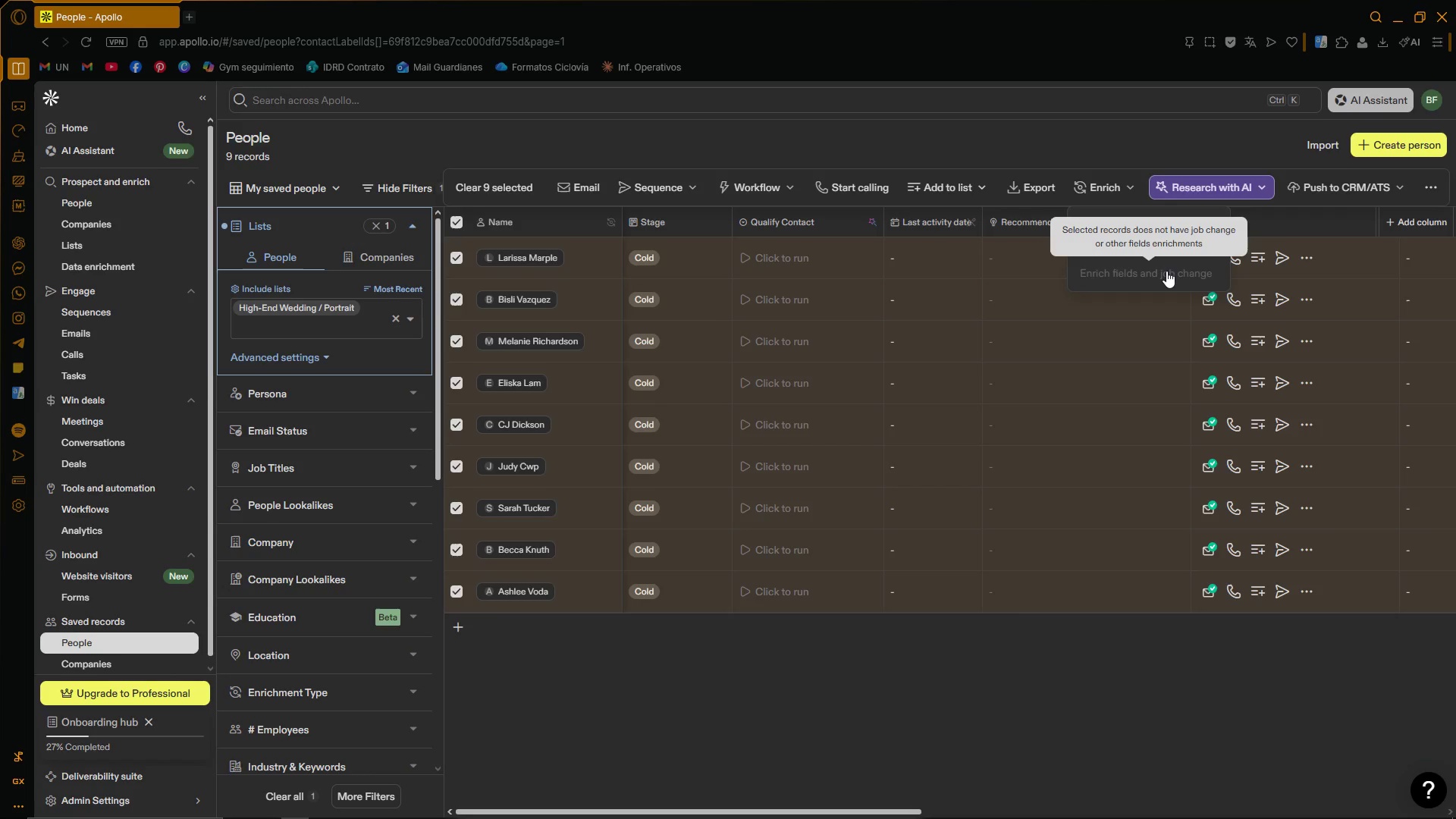 
left_click([454, 221])
 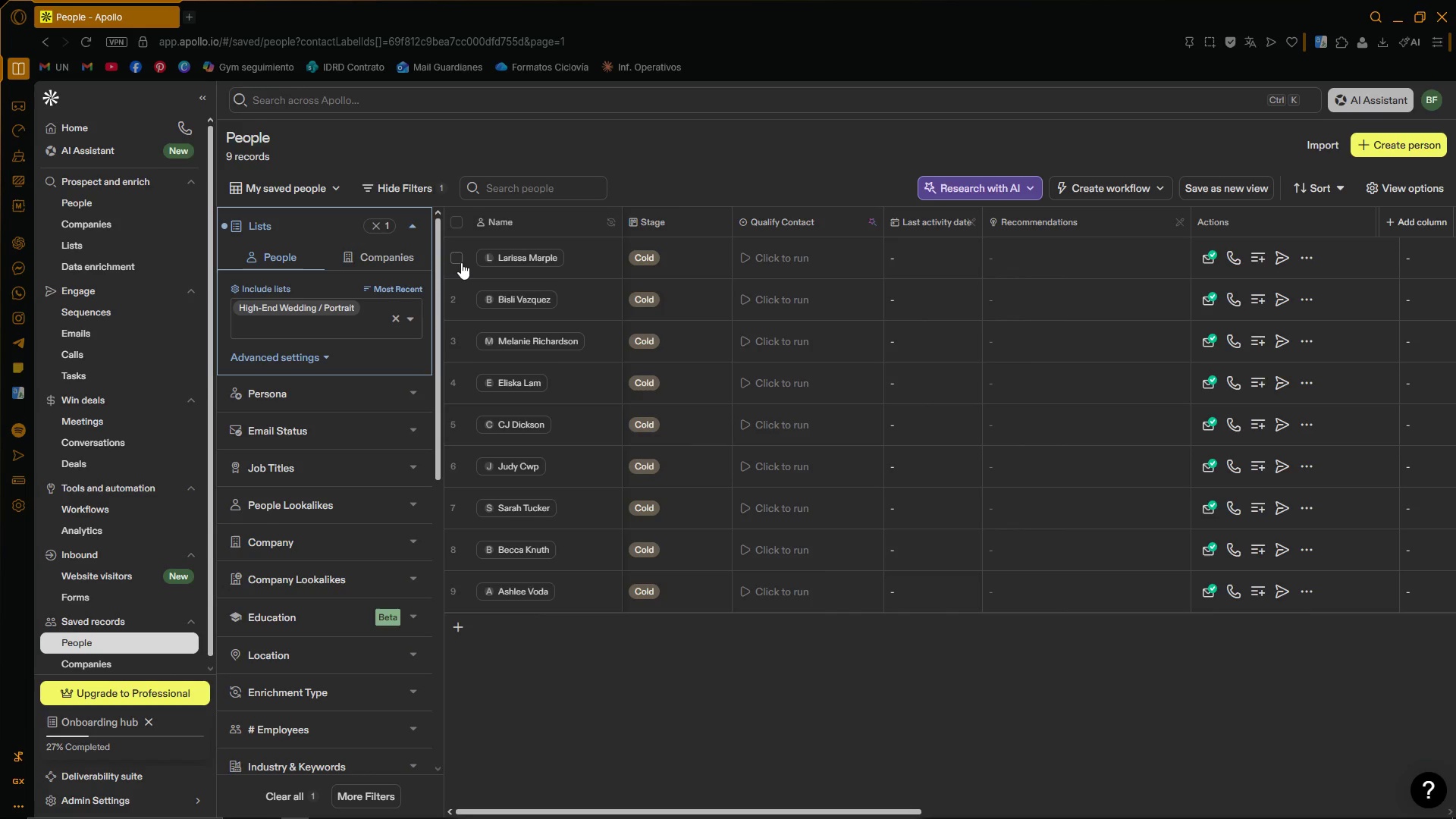 
wait(81.25)
 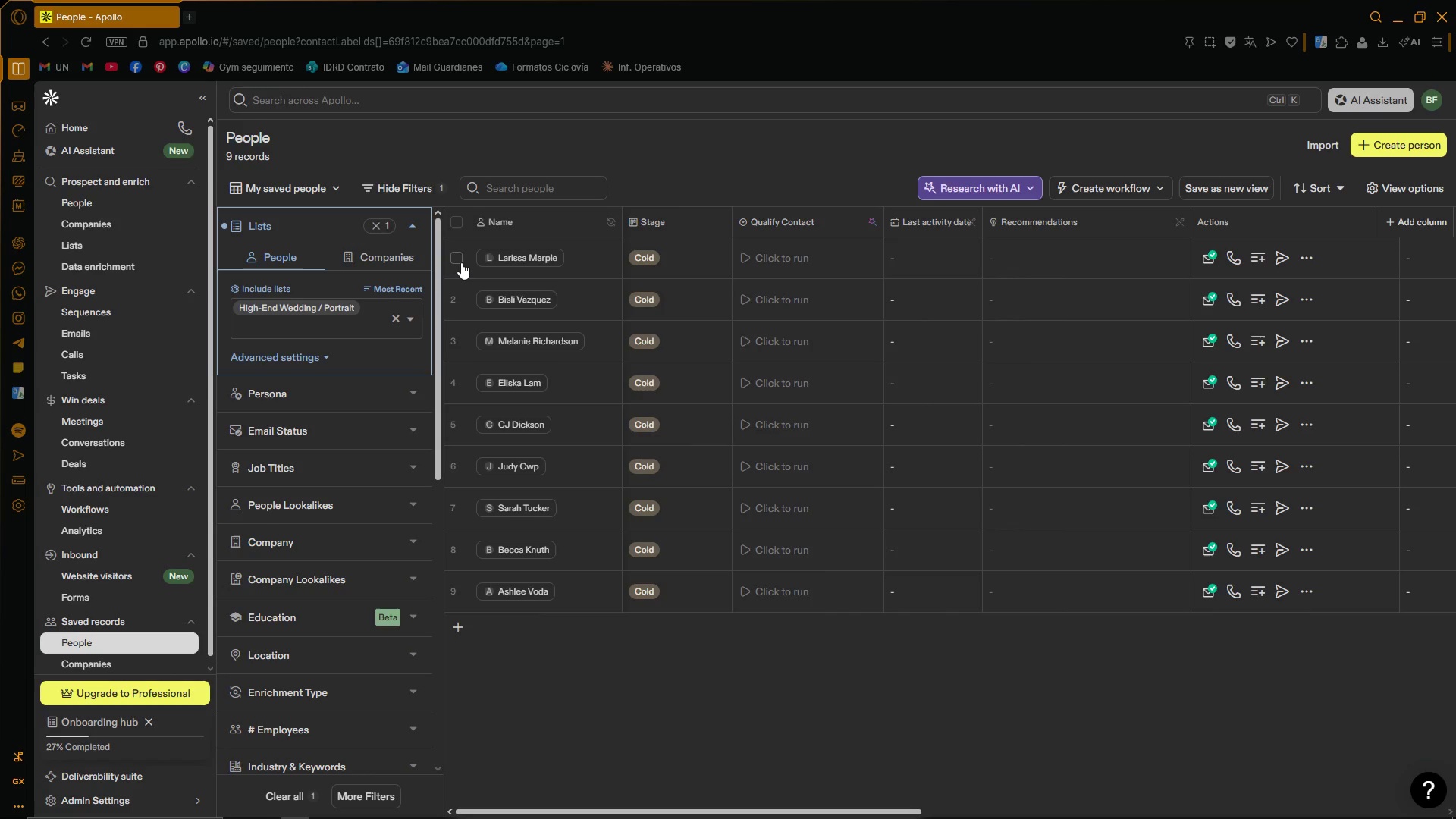 
left_click([455, 224])
 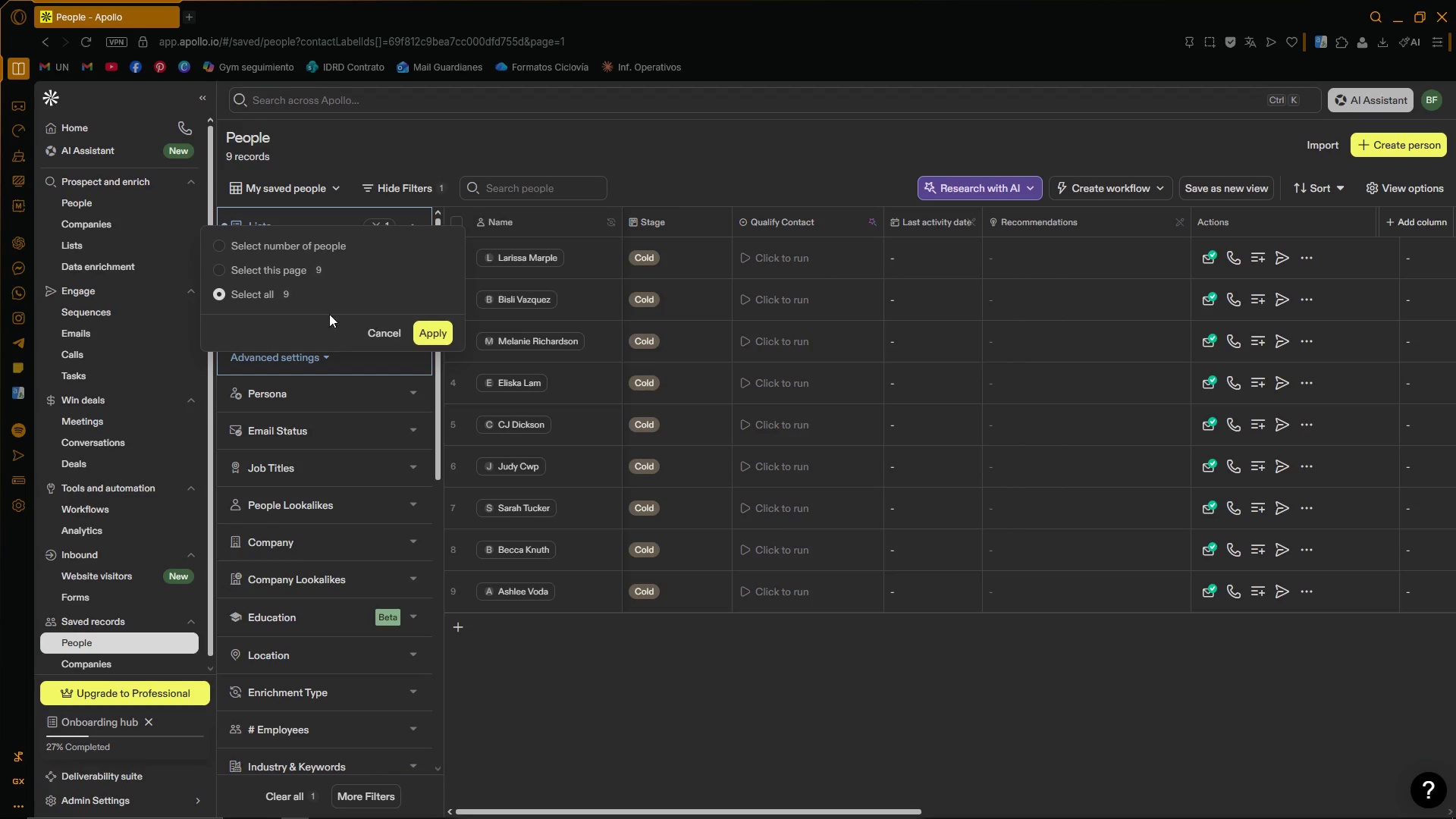 
left_click([425, 330])
 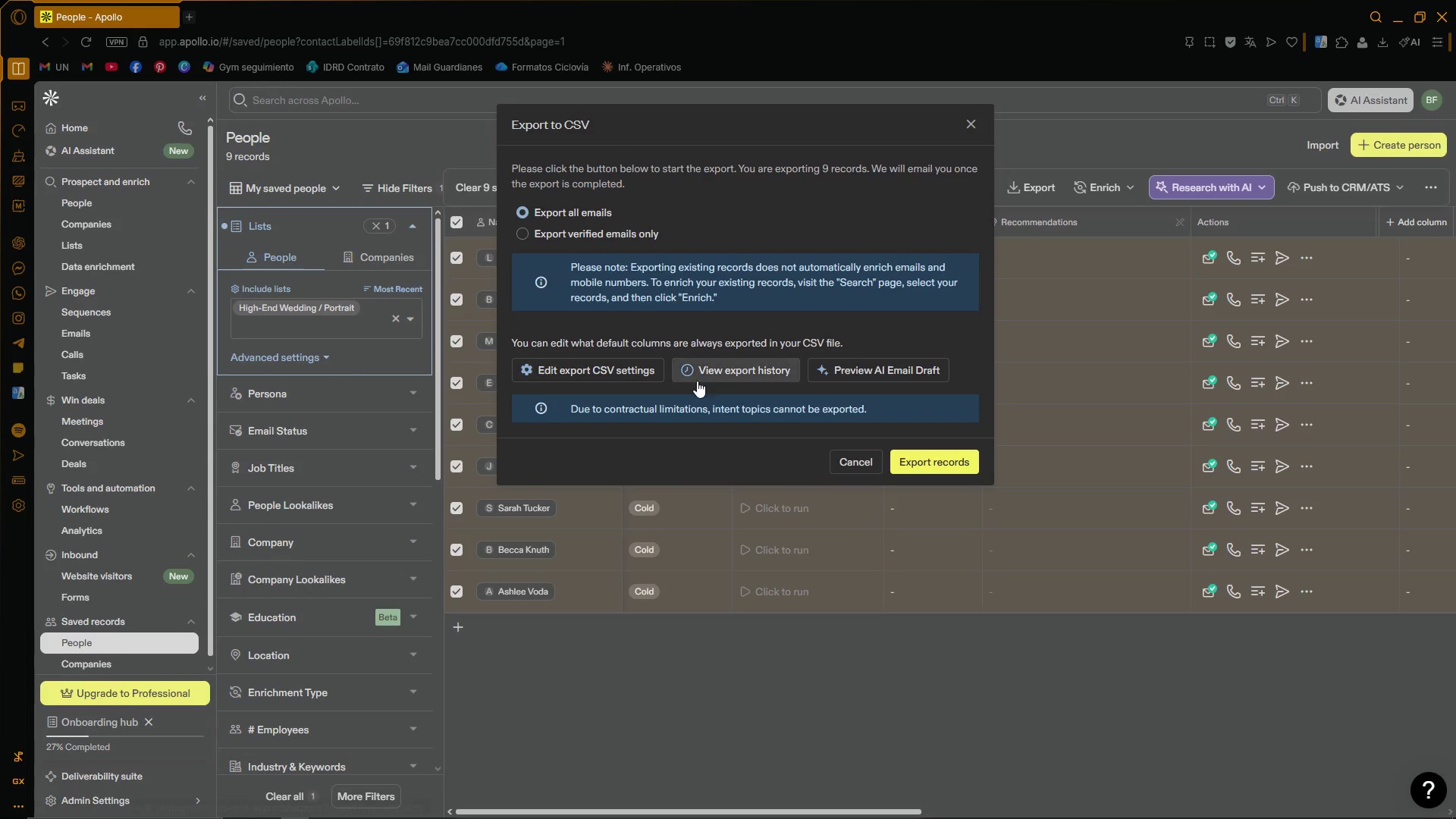 
left_click([636, 380])
 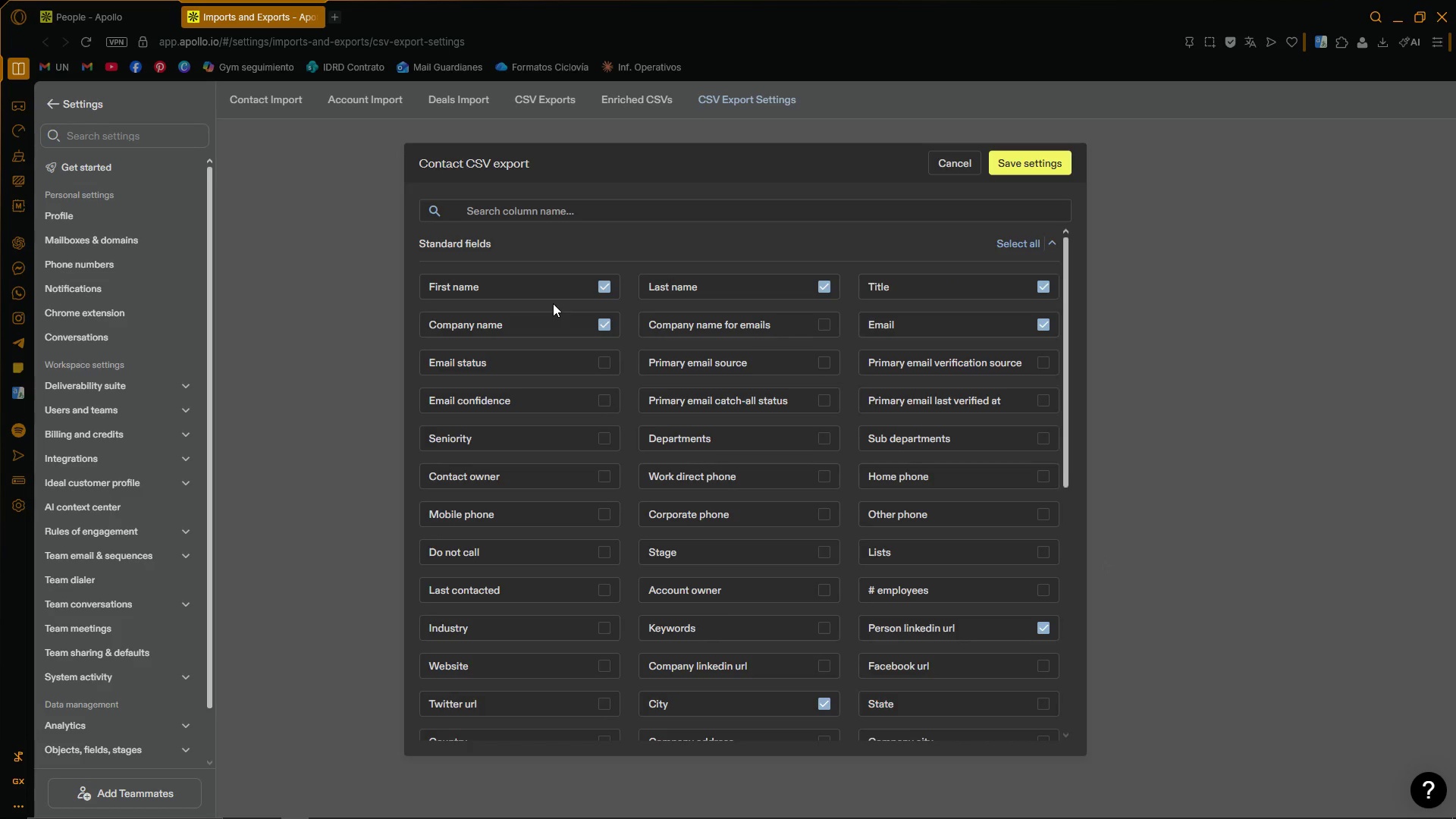 
wait(15.19)
 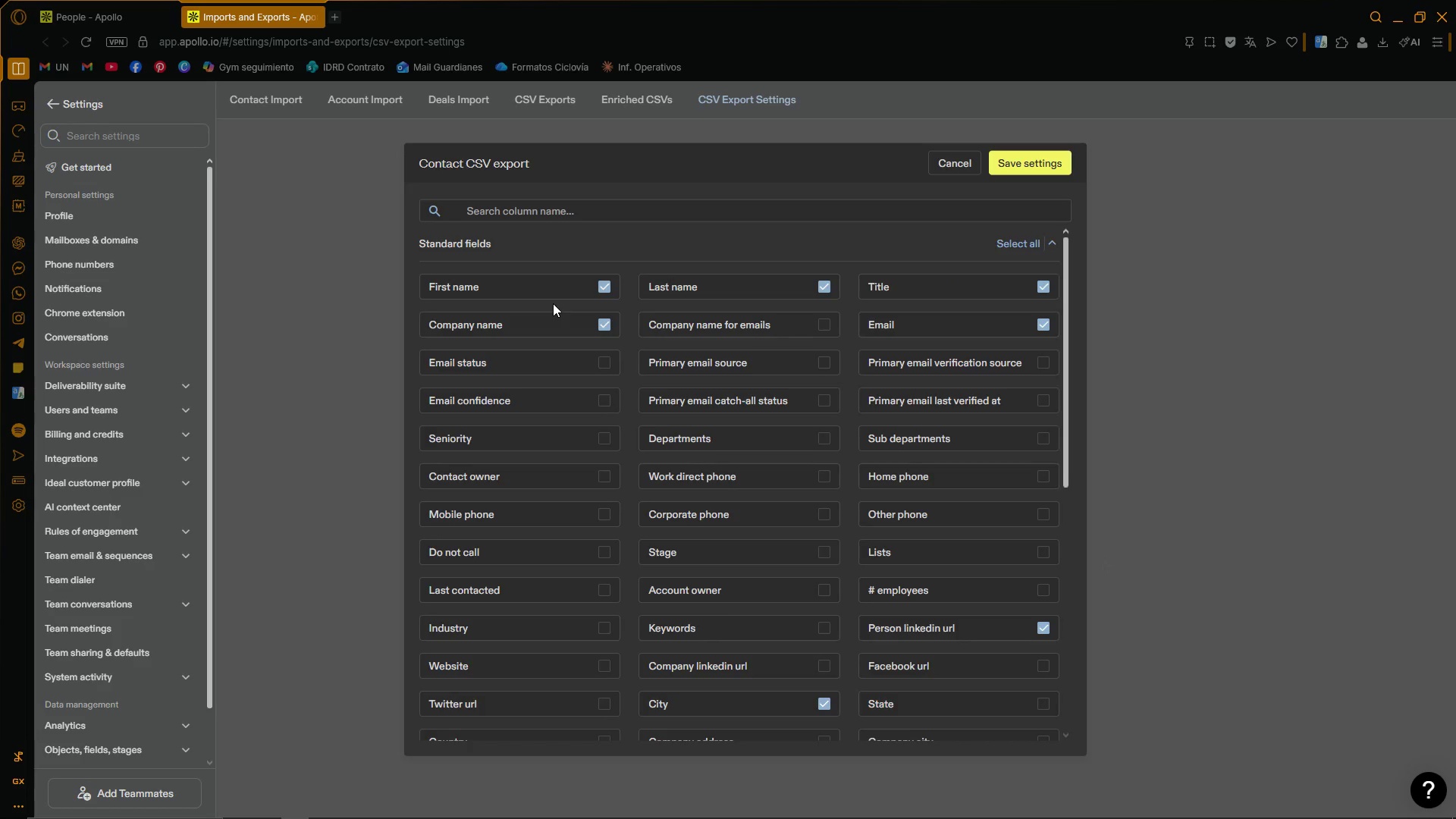 
left_click_drag(start_coordinate=[1064, 318], to_coordinate=[1057, 388])
 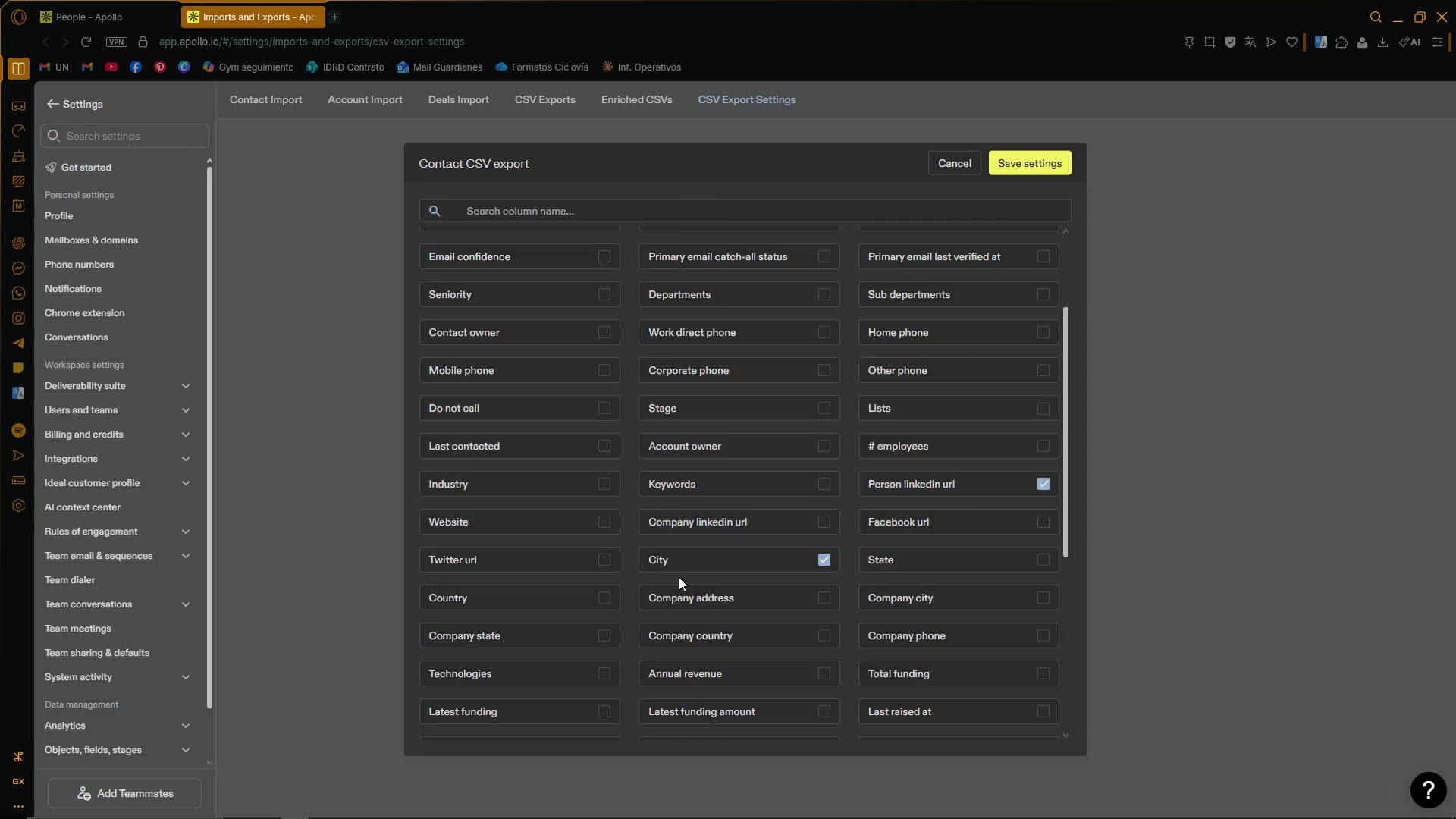 
scroll: coordinate [831, 577], scroll_direction: down, amount: 5.0
 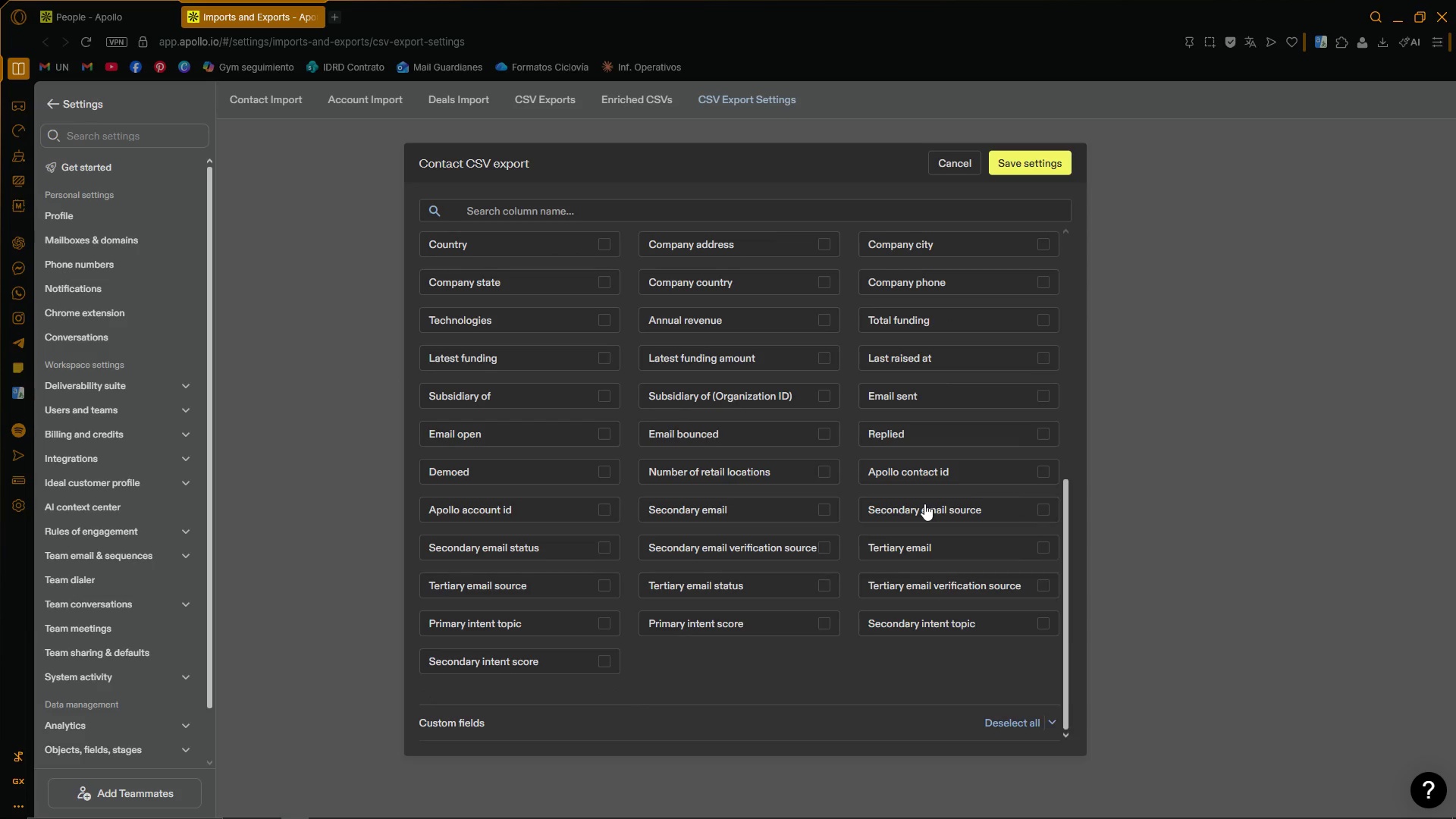 
scroll: coordinate [916, 506], scroll_direction: up, amount: 11.0
 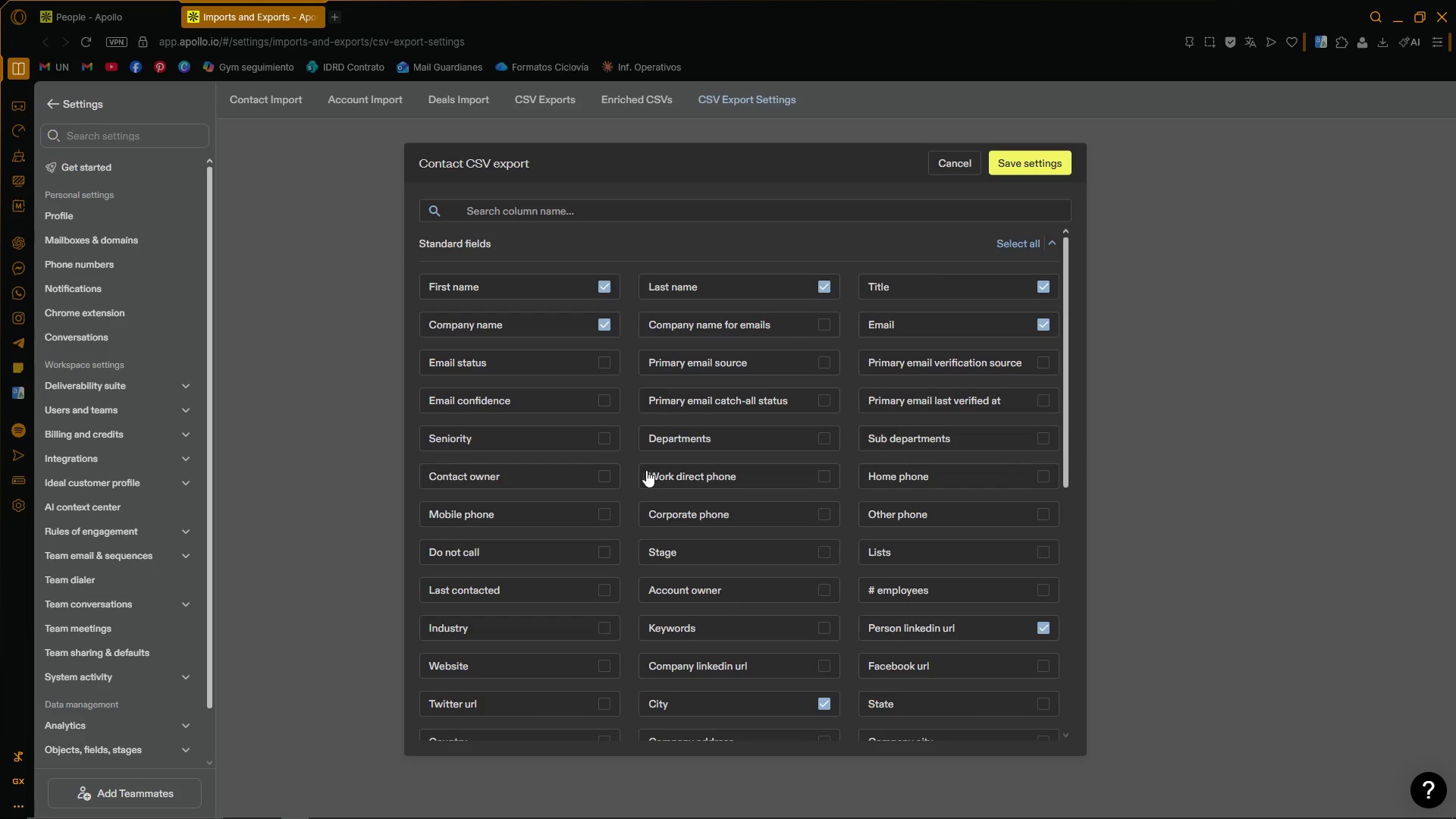 
left_click([604, 627])
 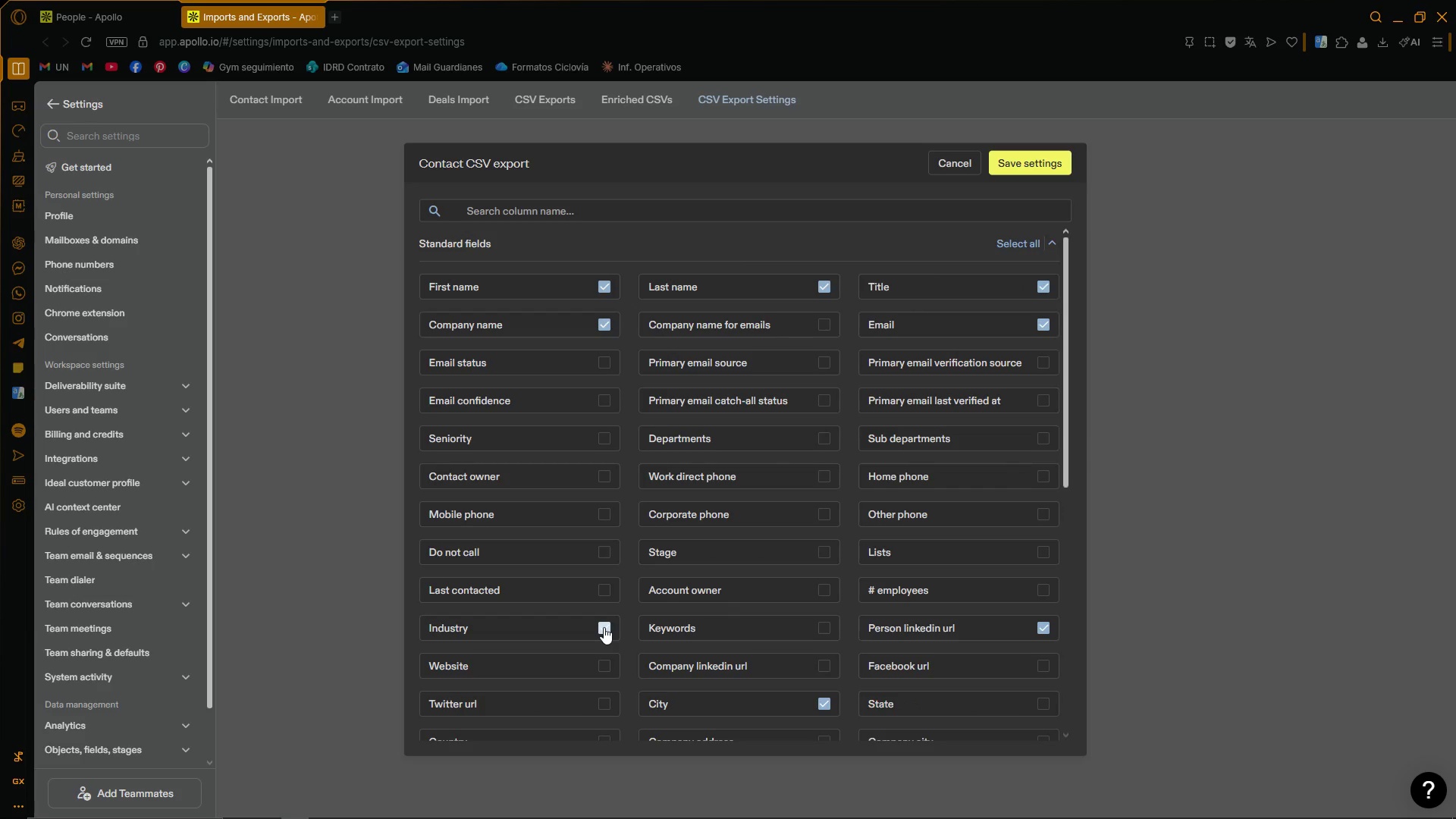 
scroll: coordinate [714, 598], scroll_direction: down, amount: 7.0
 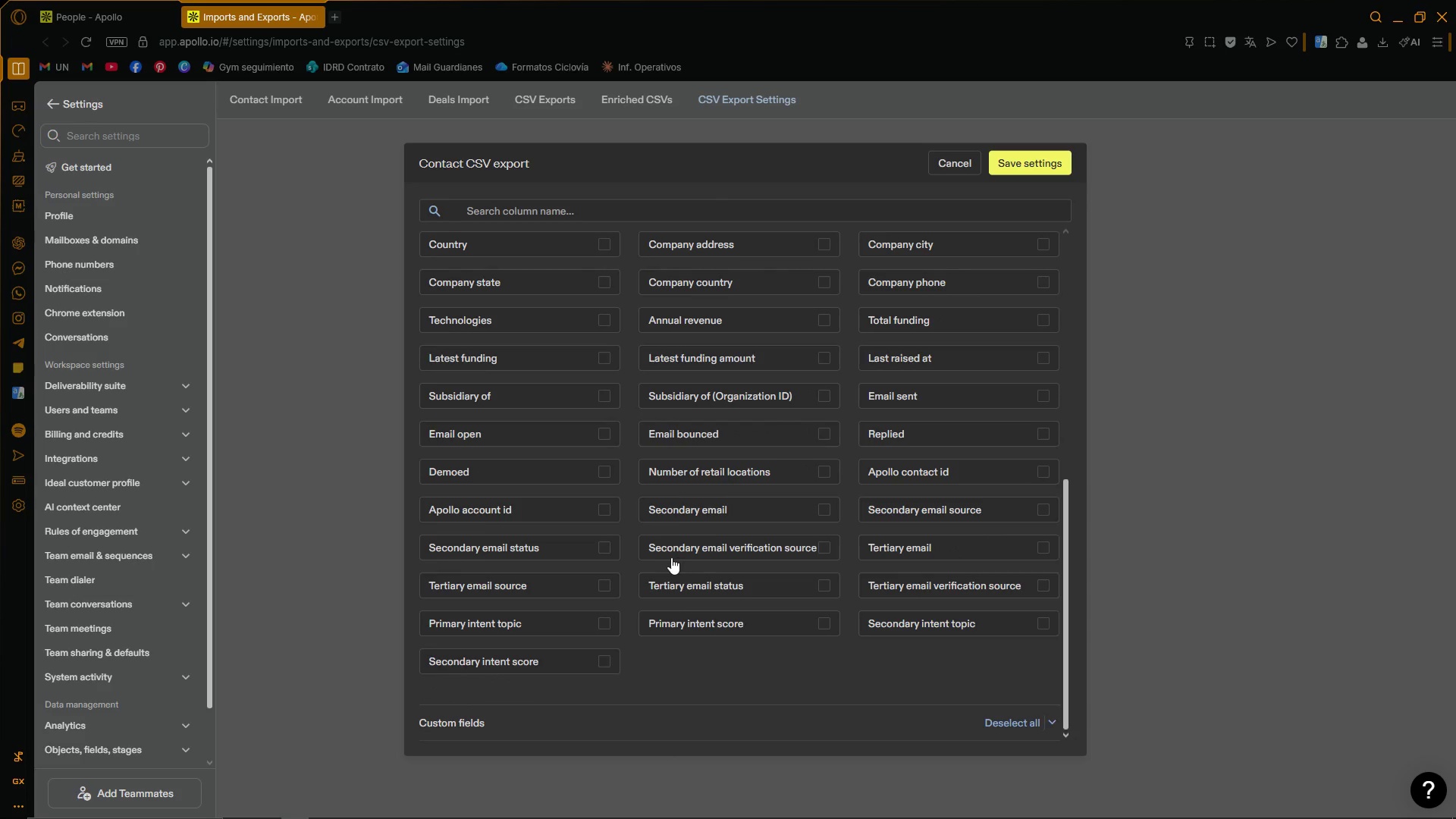 
scroll: coordinate [645, 572], scroll_direction: up, amount: 1.0
 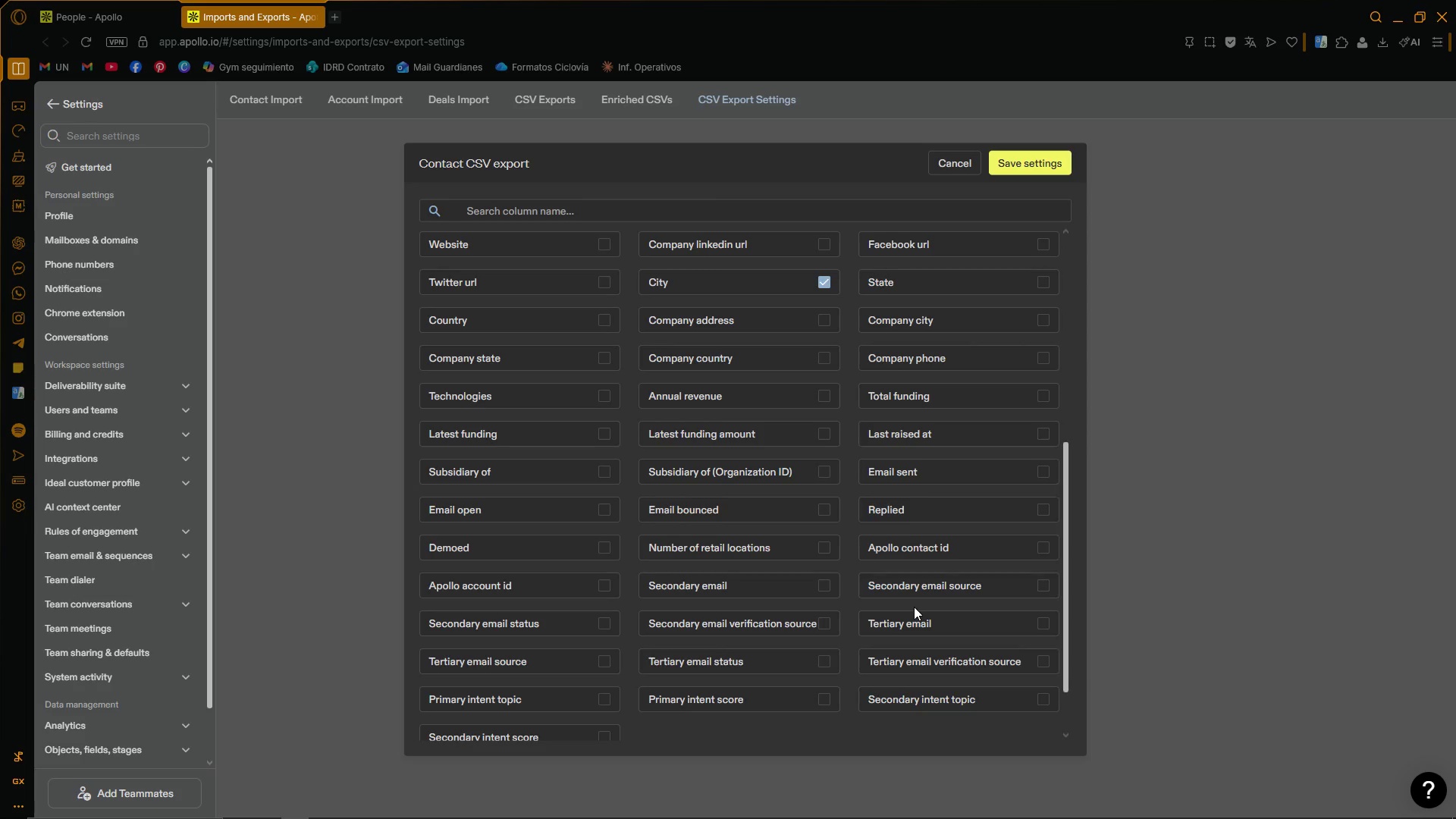 
wait(6.98)
 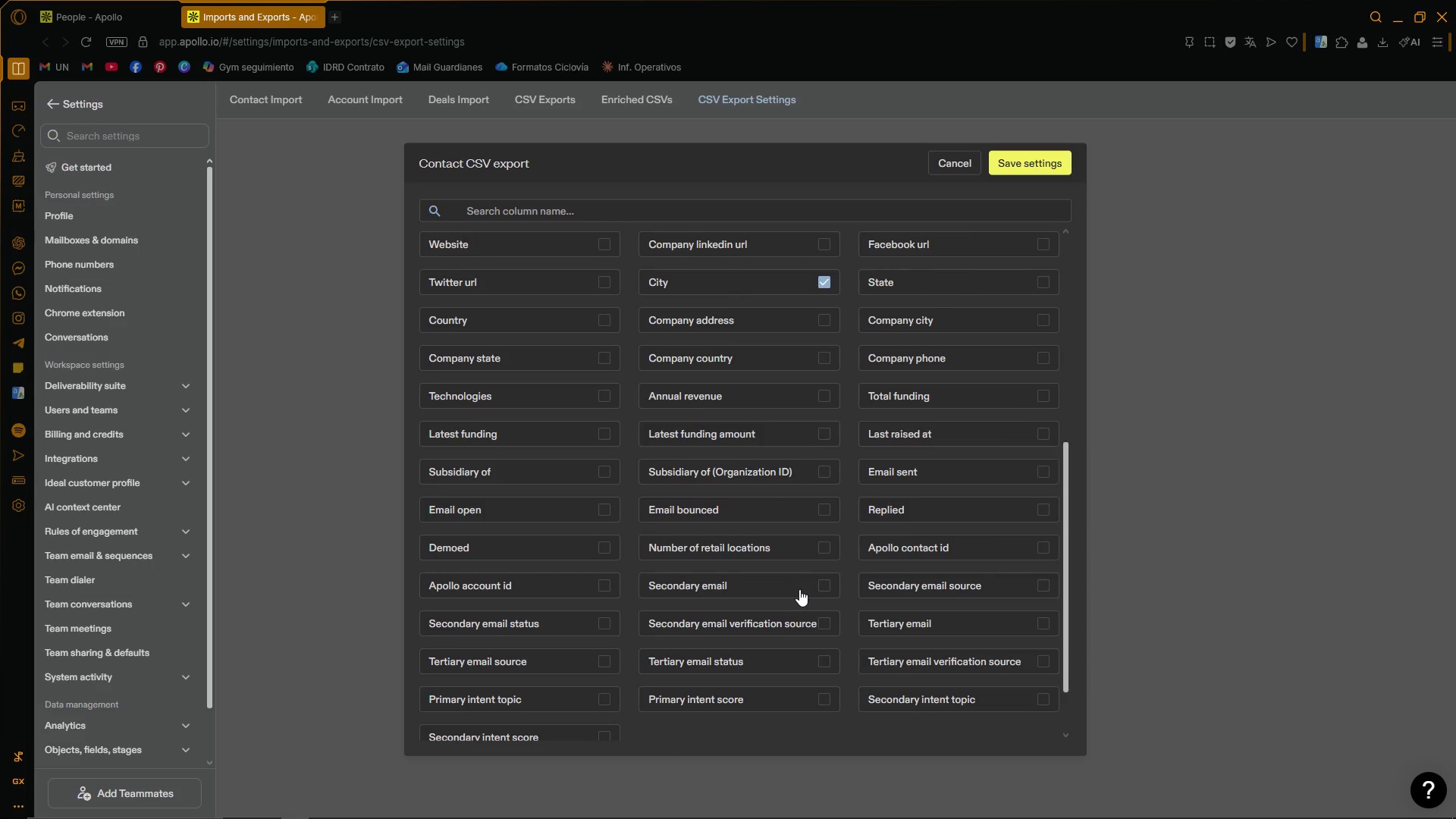 
scroll: coordinate [914, 606], scroll_direction: down, amount: 1.0
 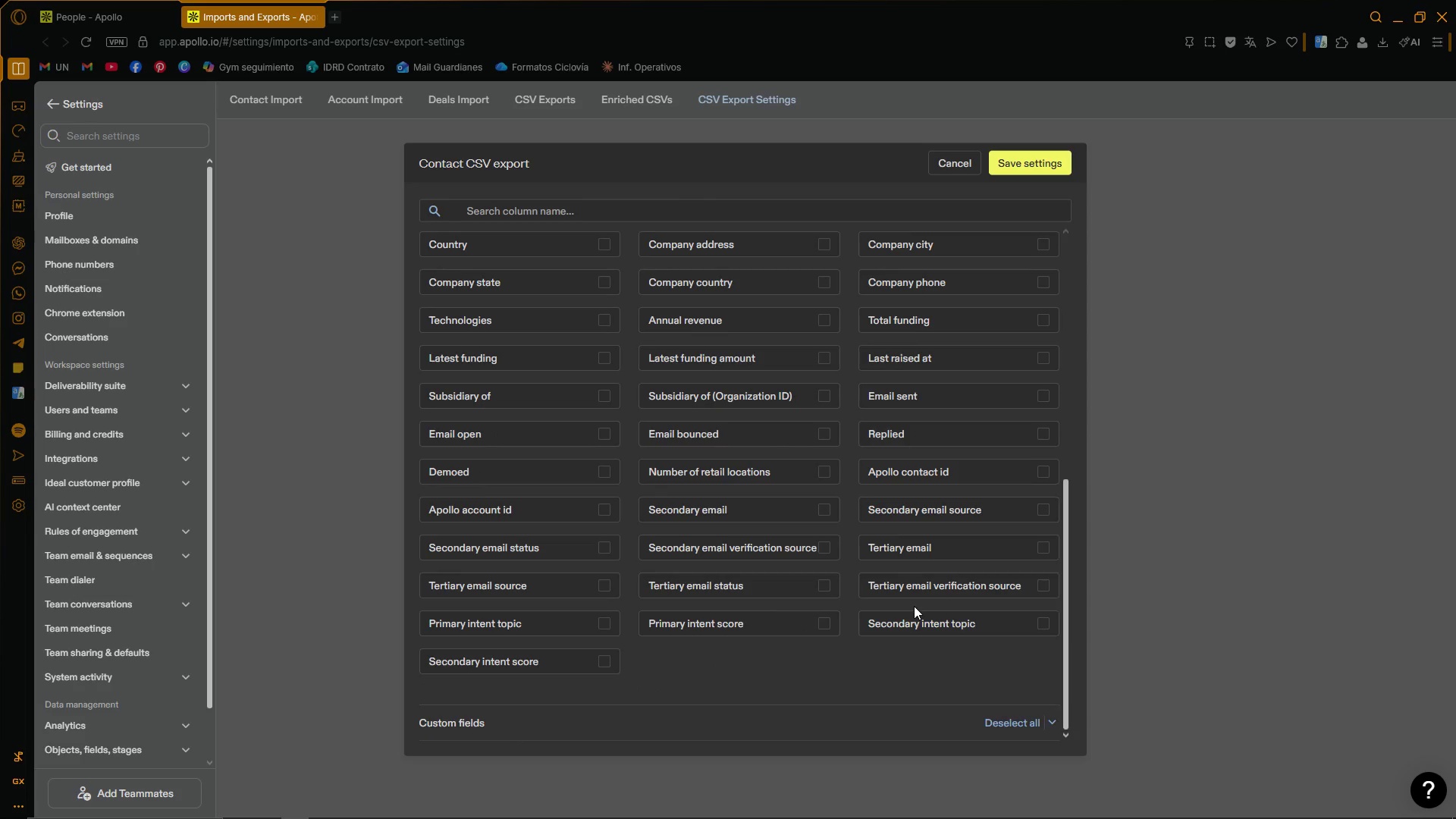 
scroll: coordinate [851, 617], scroll_direction: up, amount: 4.0
 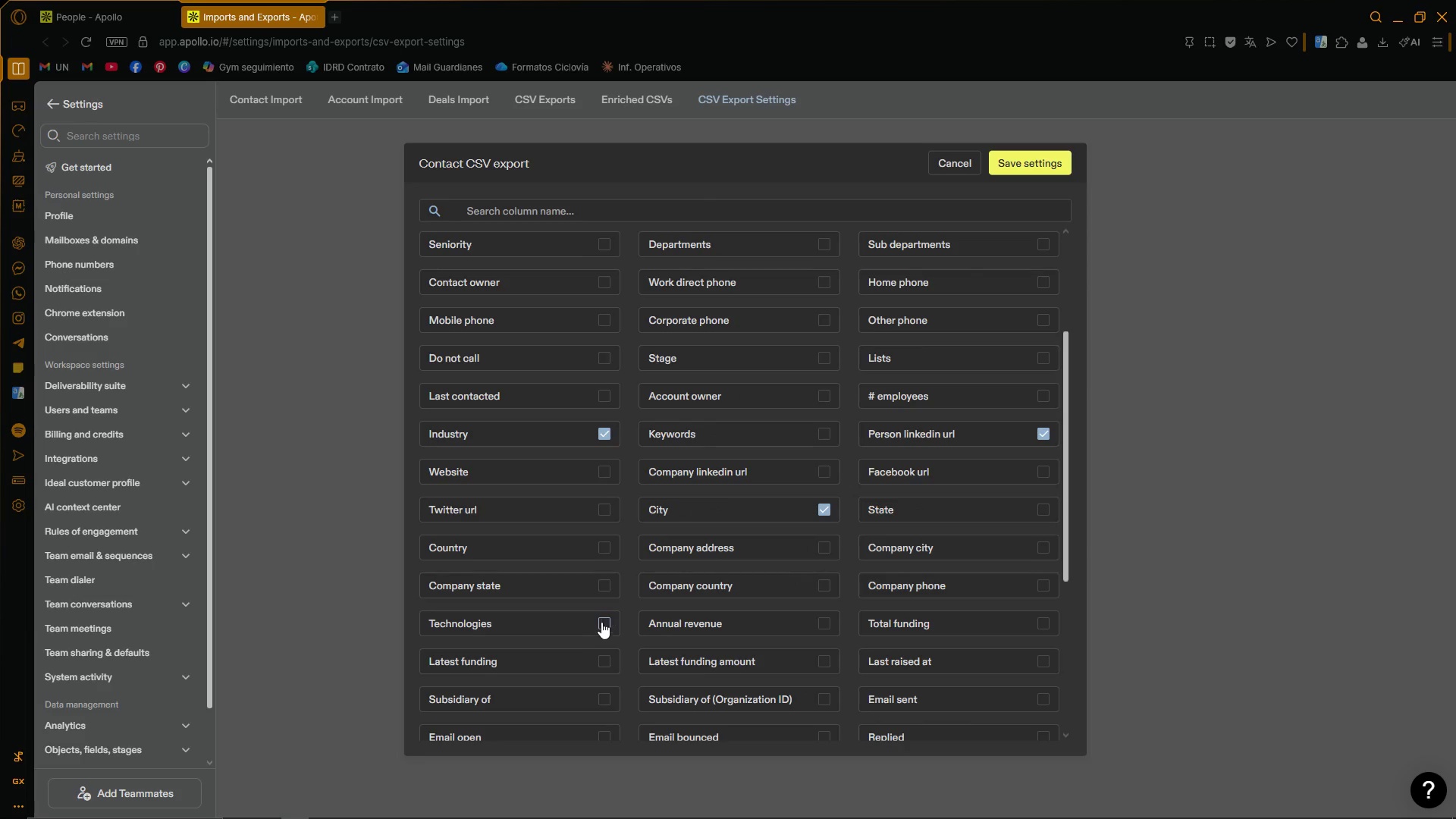 
left_click([605, 622])
 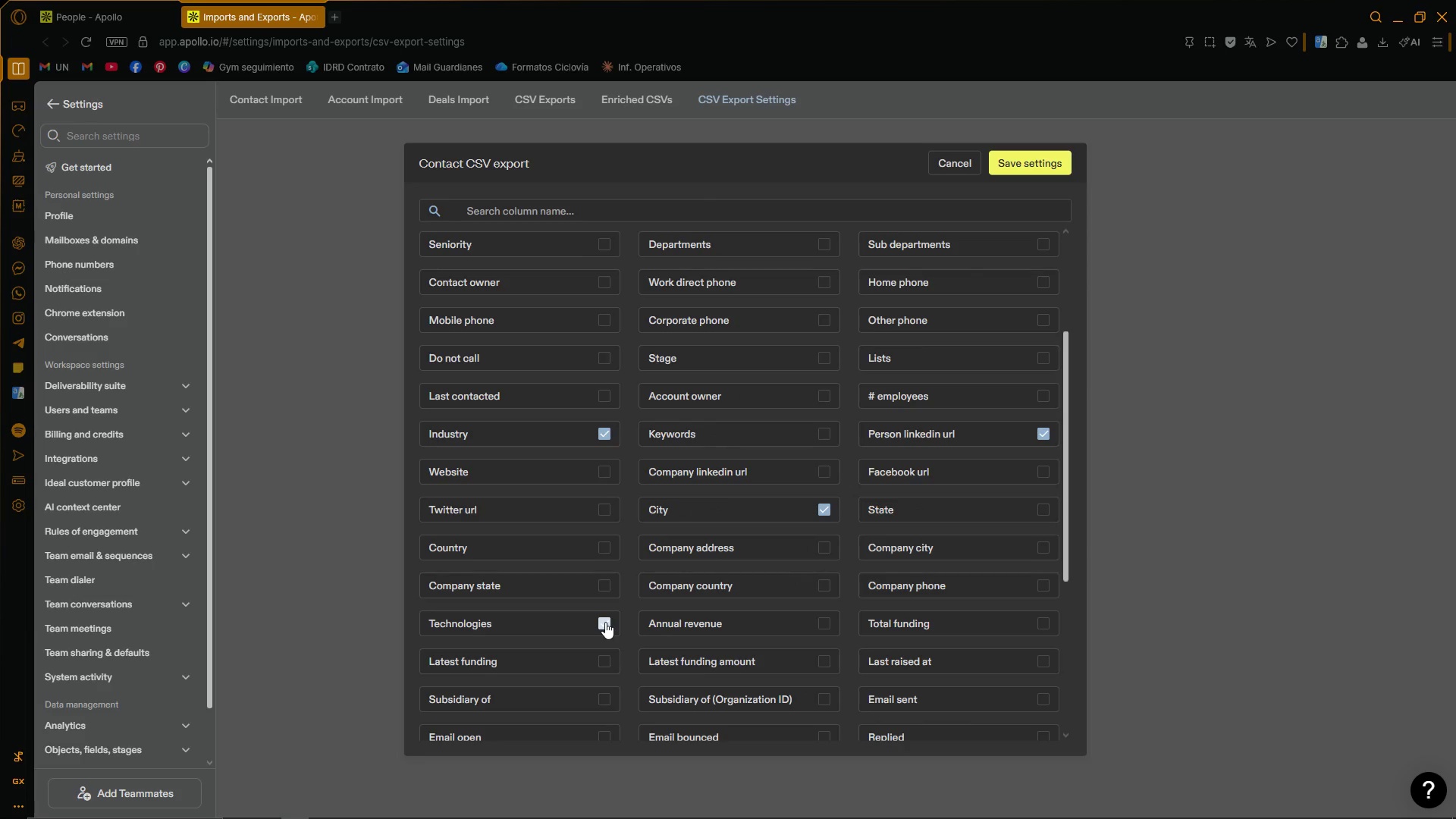 
scroll: coordinate [852, 633], scroll_direction: up, amount: 4.0
 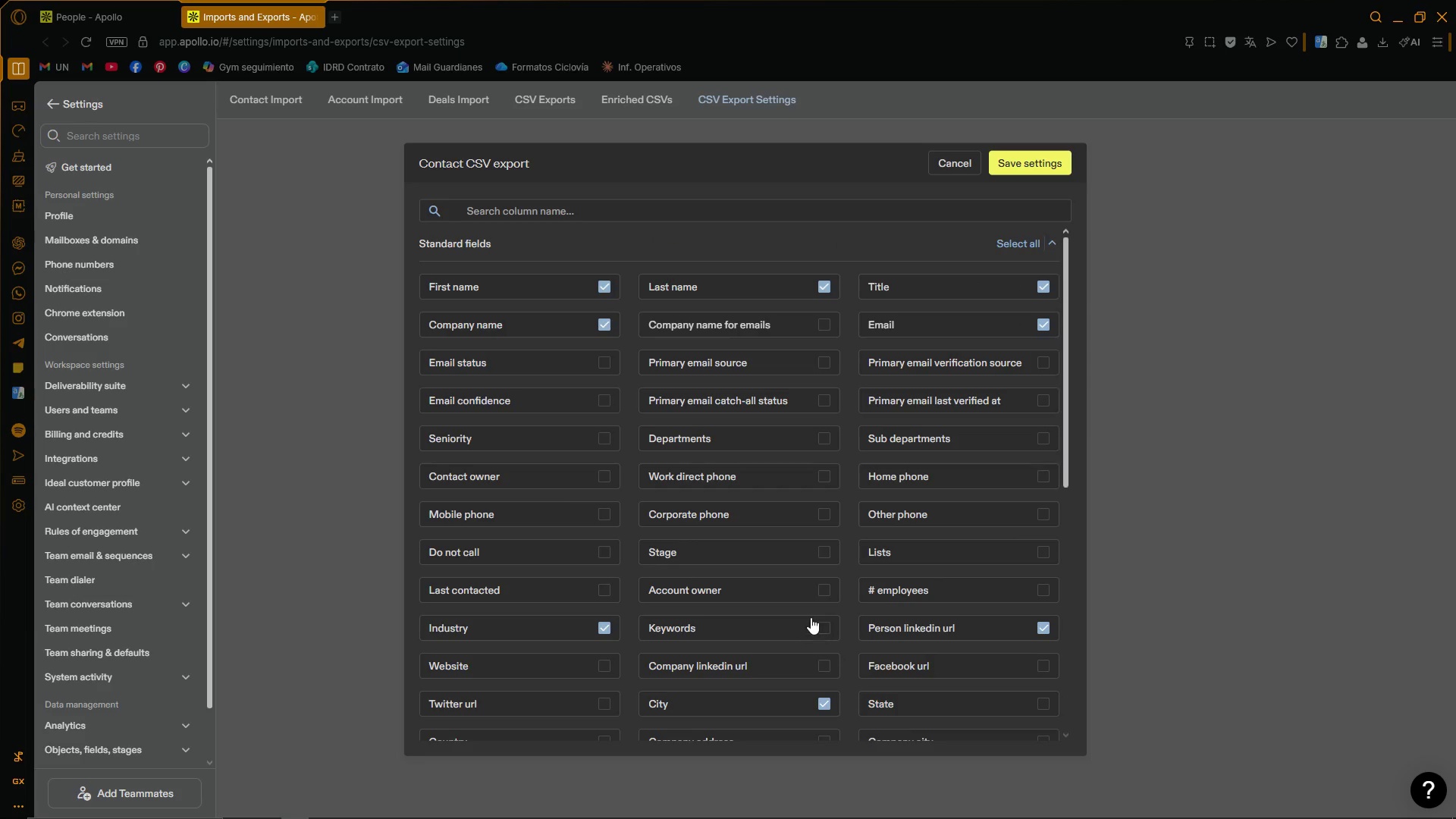 
wait(5.38)
 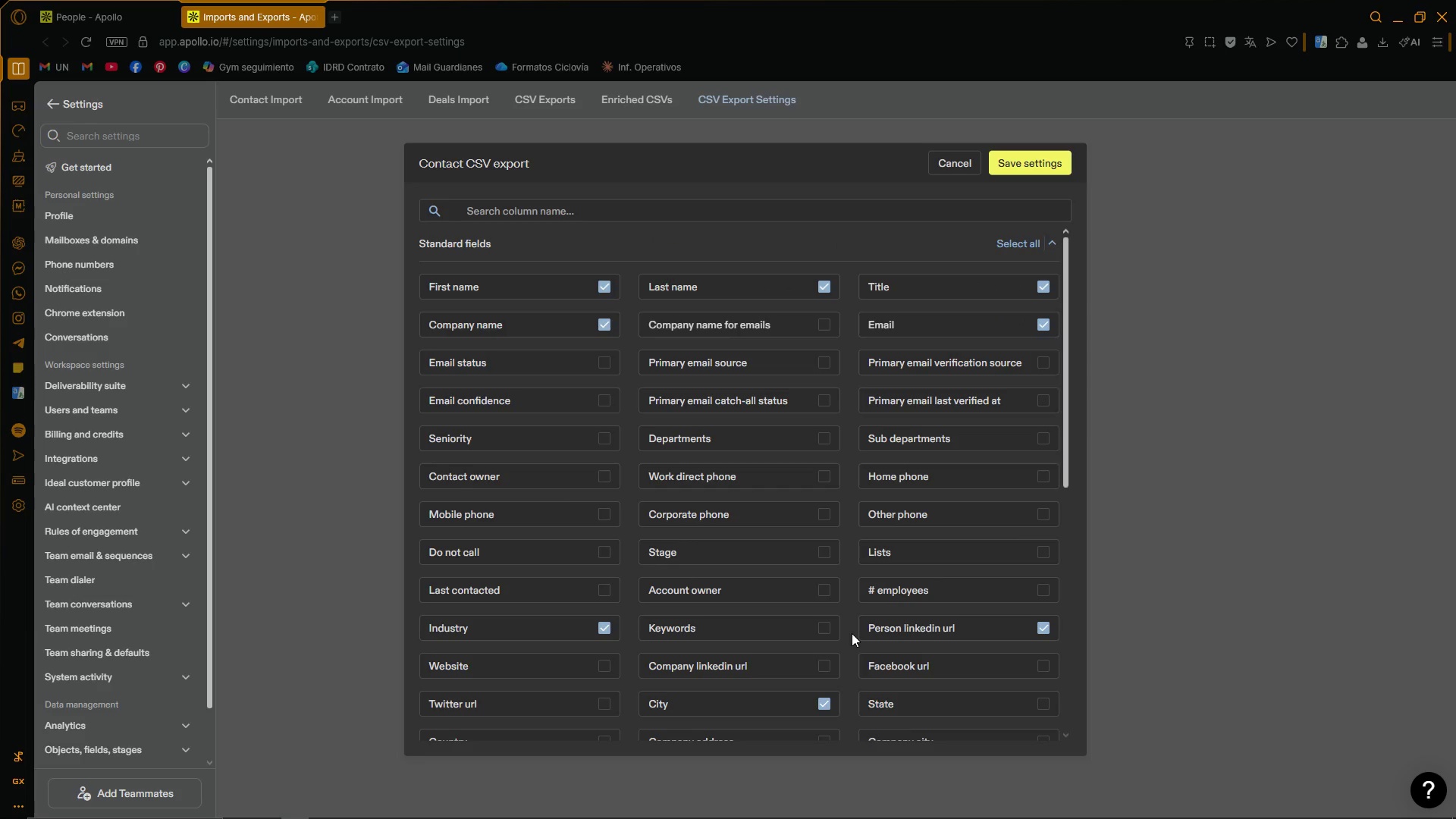 
scroll: coordinate [800, 620], scroll_direction: up, amount: 1.0
 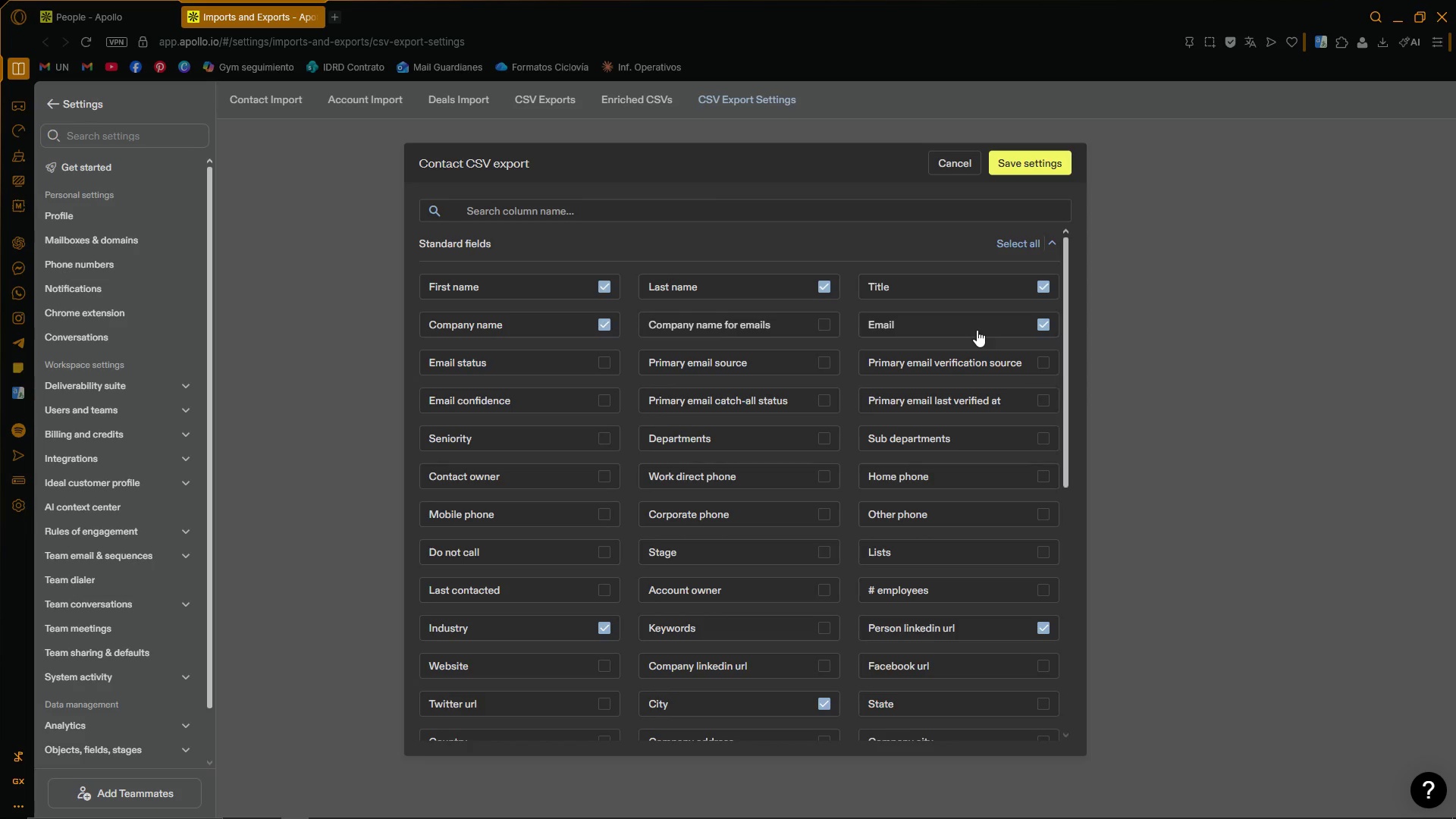 
wait(7.03)
 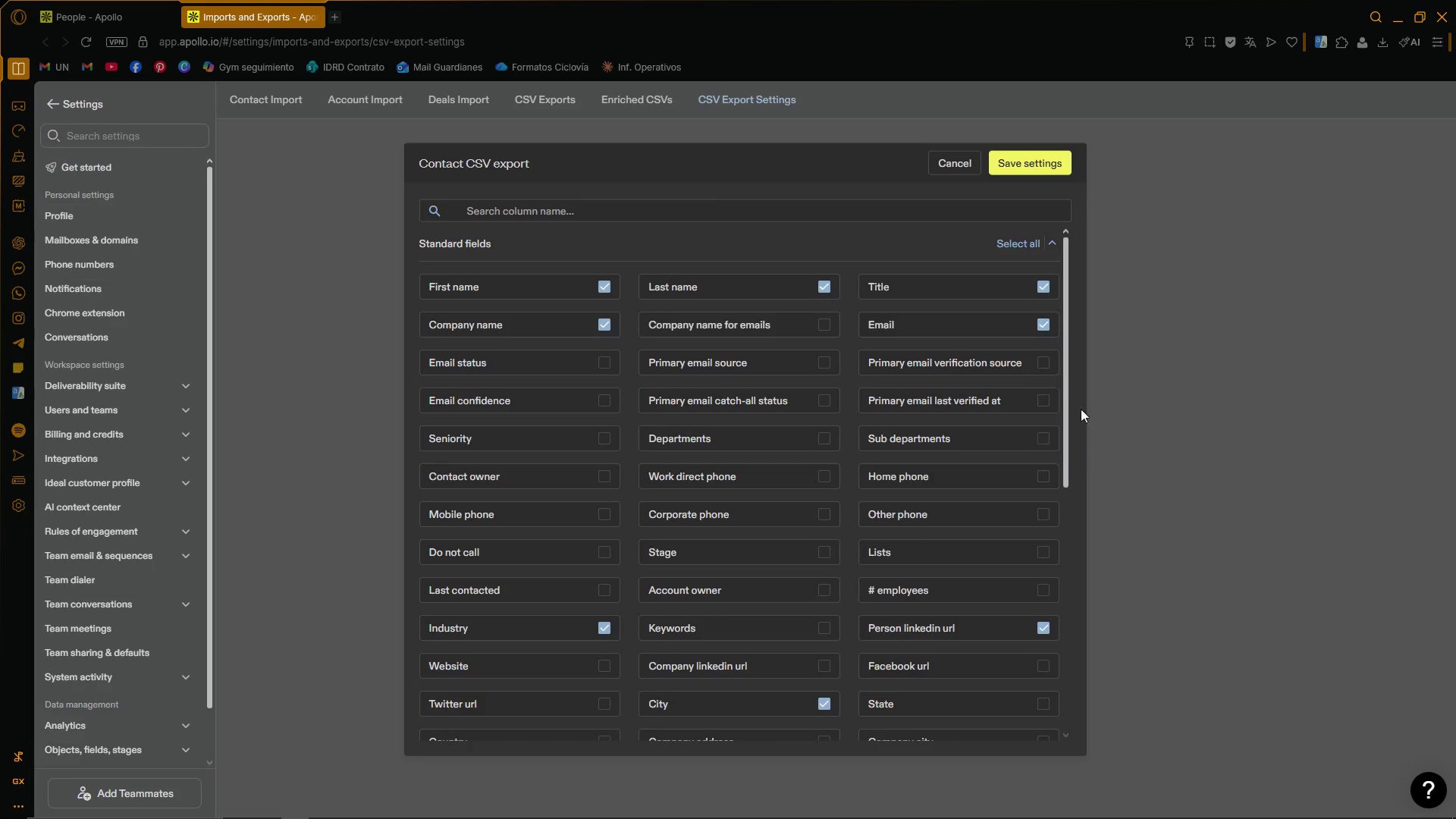 
left_click_drag(start_coordinate=[1065, 385], to_coordinate=[1067, 393])
 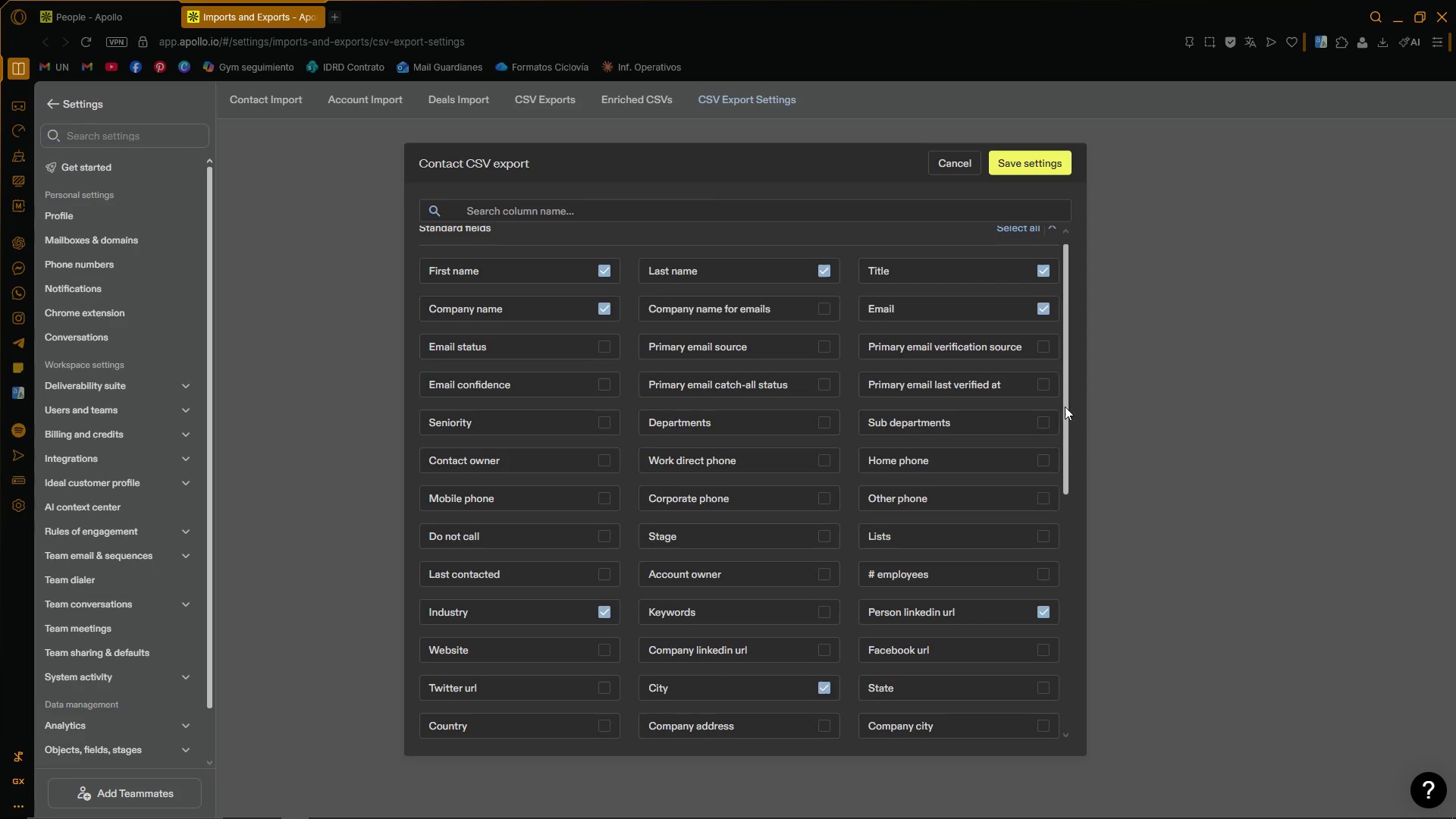 
left_click([1047, 576])
 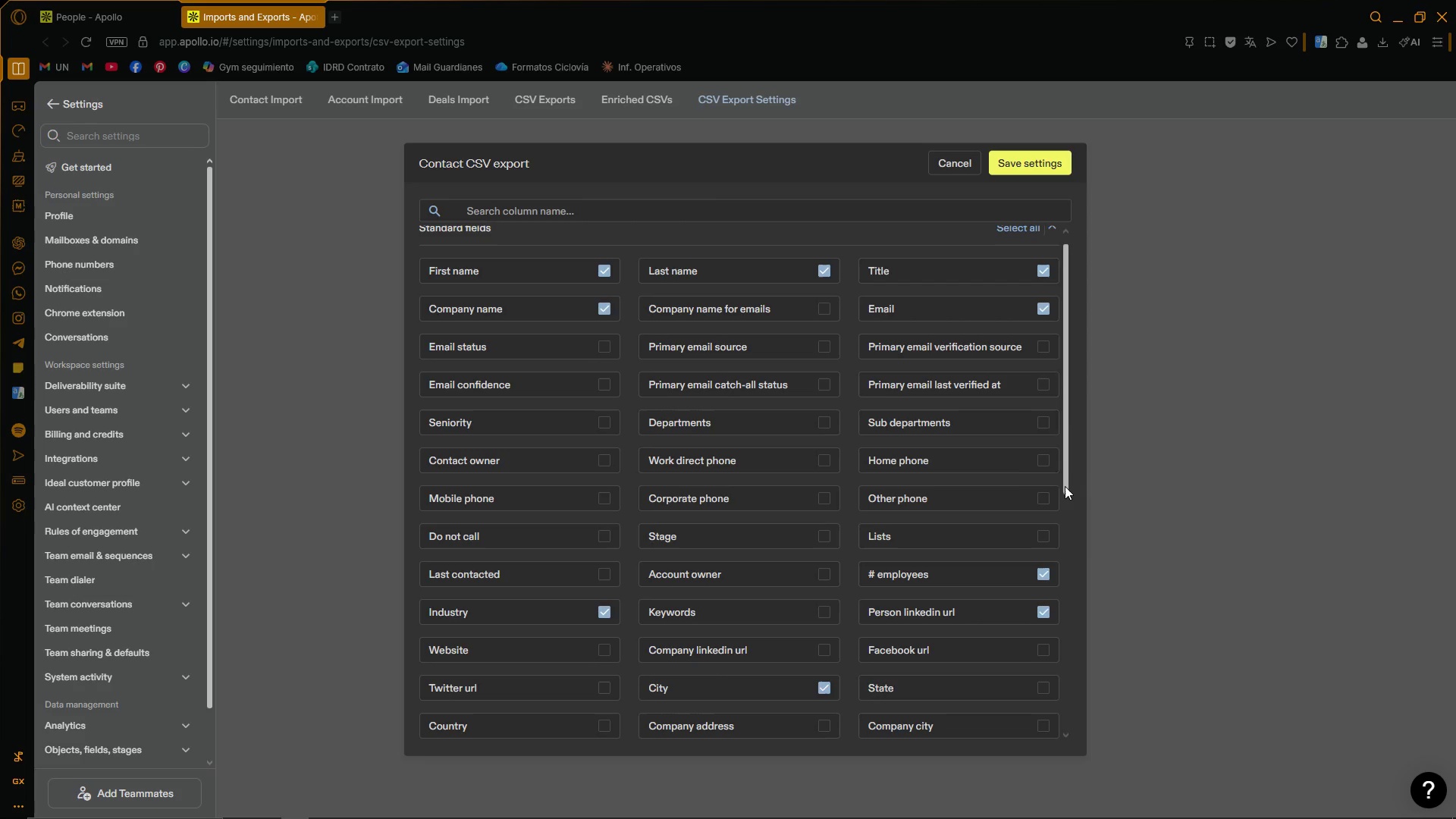 
left_click_drag(start_coordinate=[1065, 485], to_coordinate=[1084, 479])
 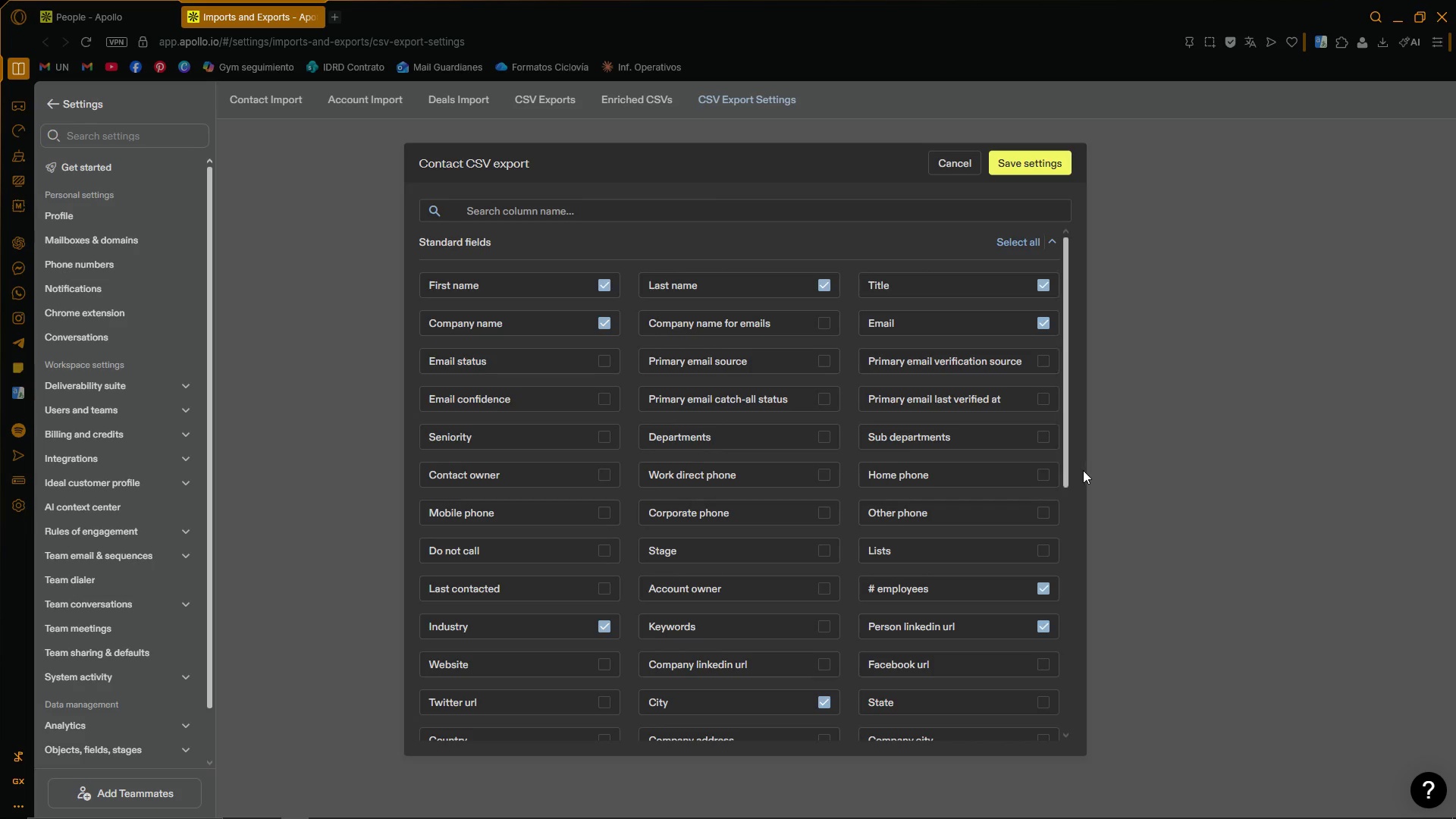 
left_click_drag(start_coordinate=[1063, 469], to_coordinate=[1060, 704])
 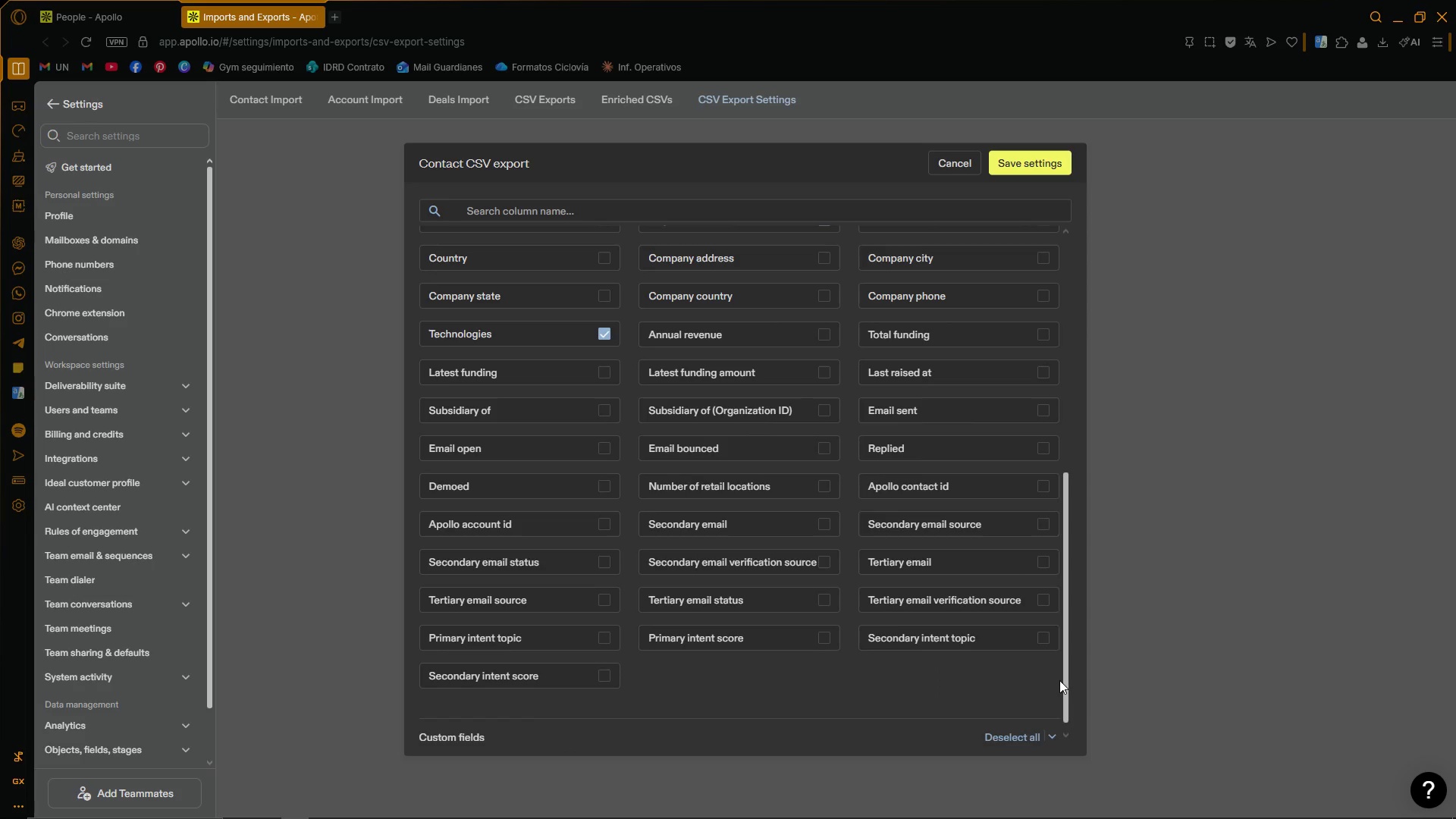 
scroll: coordinate [999, 646], scroll_direction: down, amount: 6.0
 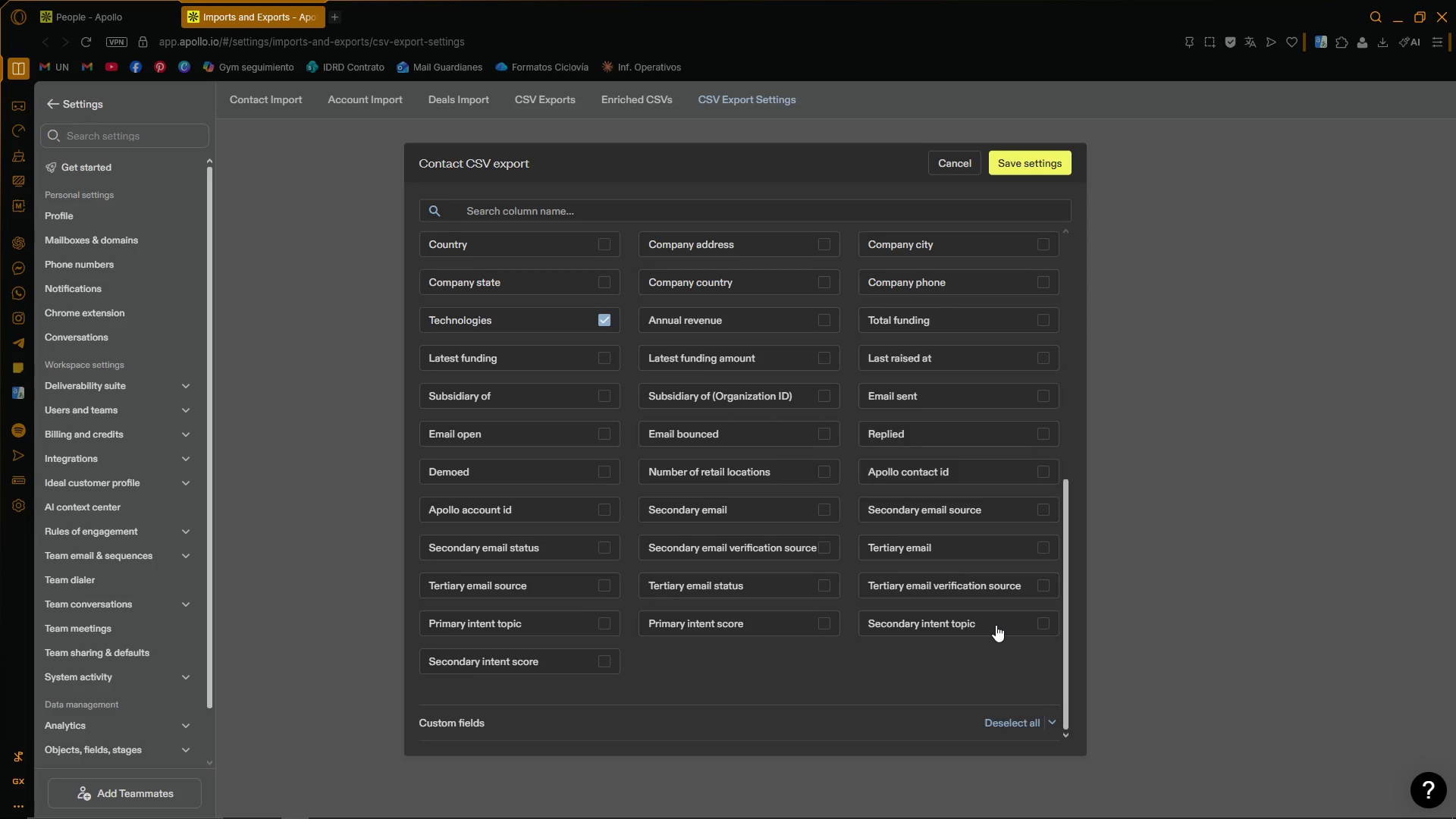 
scroll: coordinate [1002, 623], scroll_direction: up, amount: 5.0
 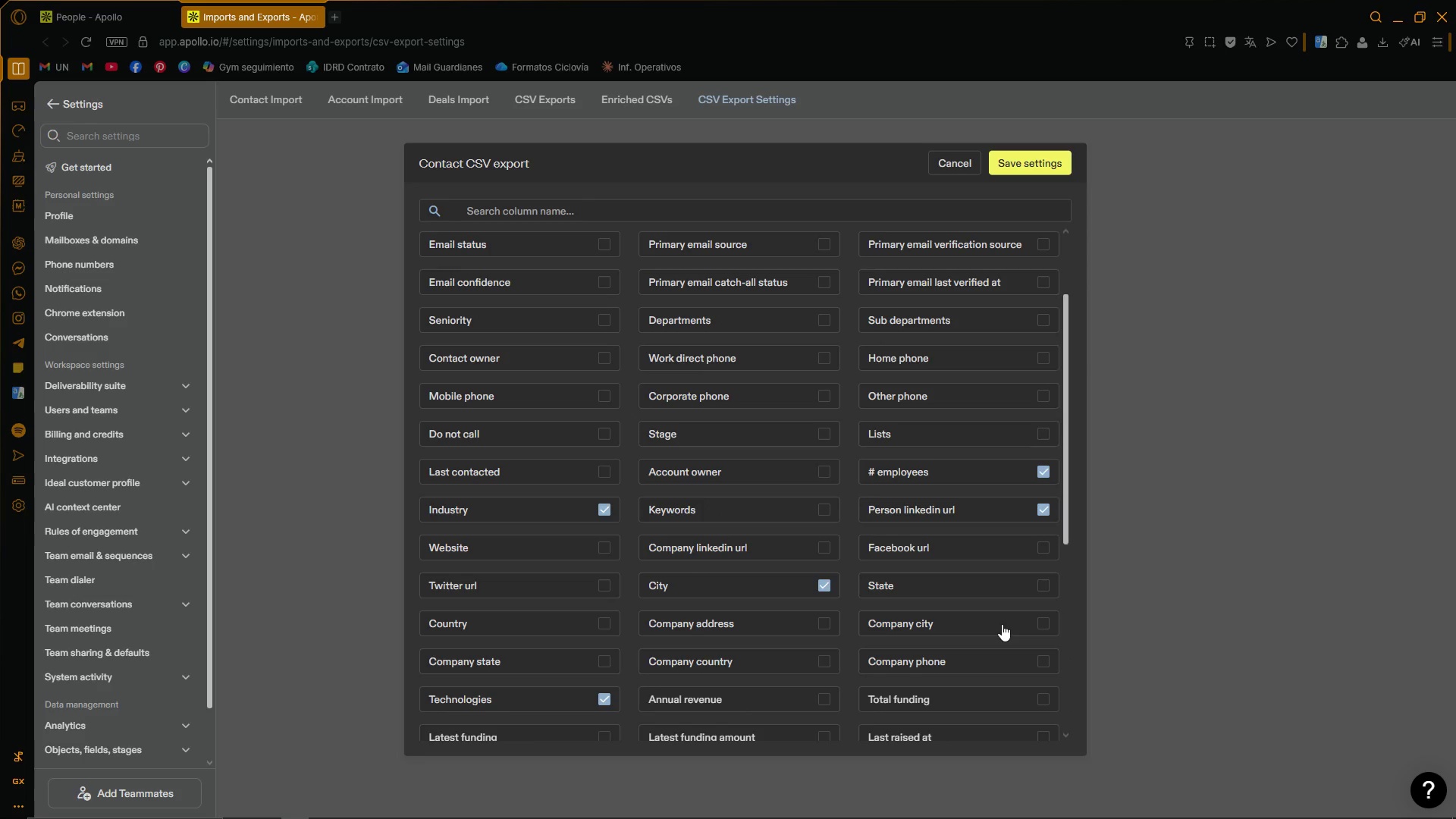 
wait(8.39)
 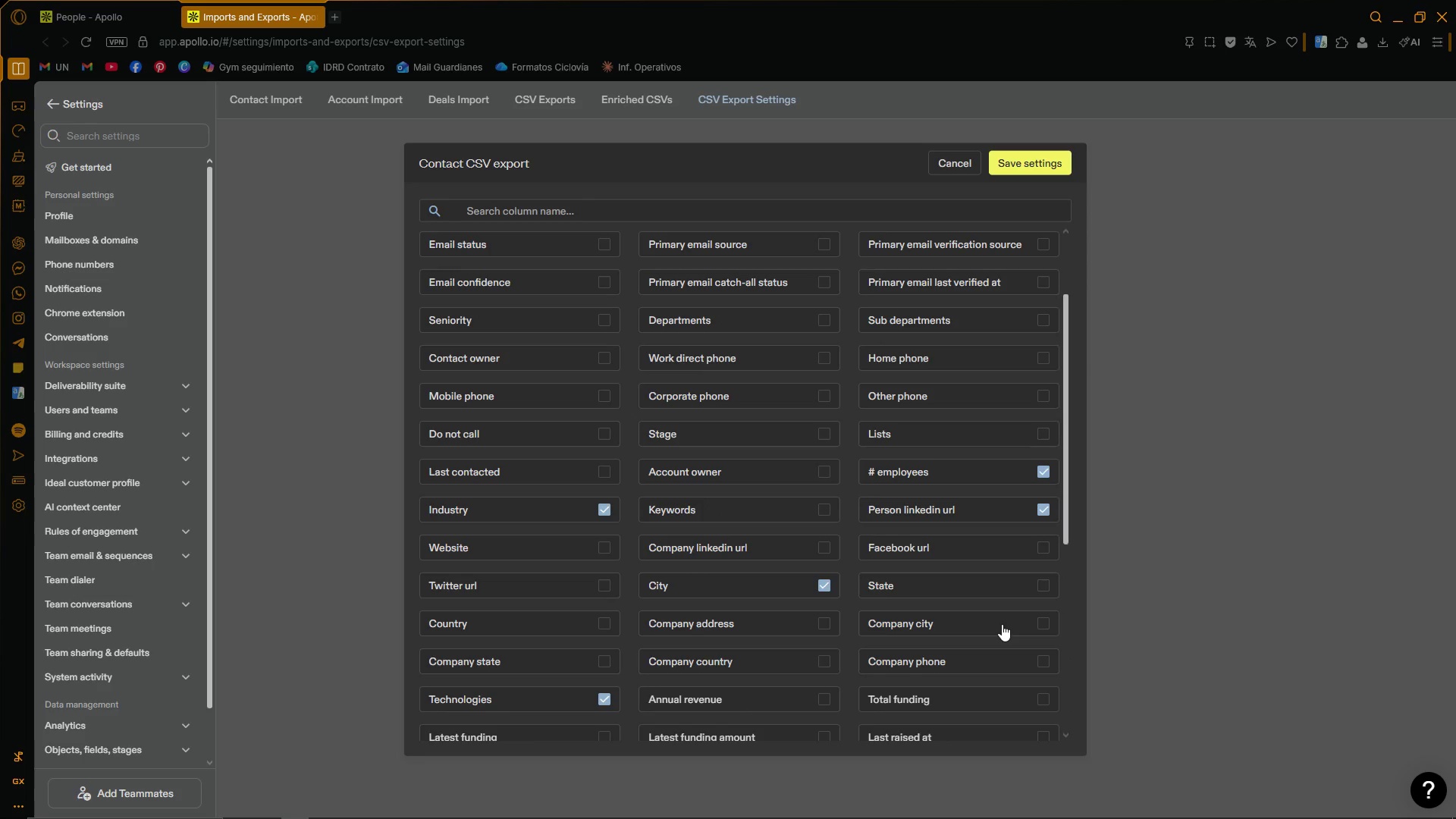 
scroll: coordinate [846, 533], scroll_direction: up, amount: 3.0
 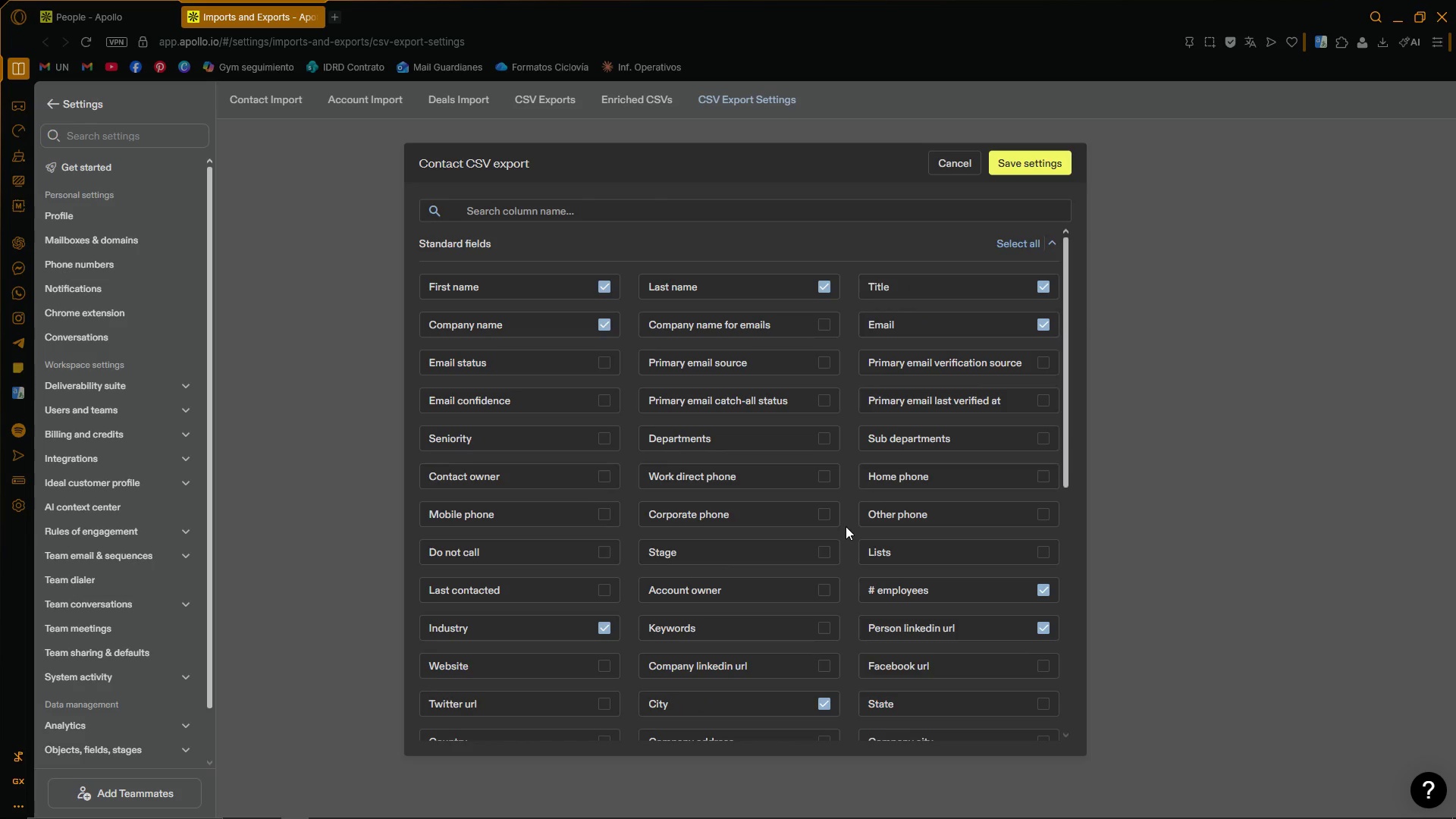 
scroll: coordinate [835, 522], scroll_direction: down, amount: 6.0
 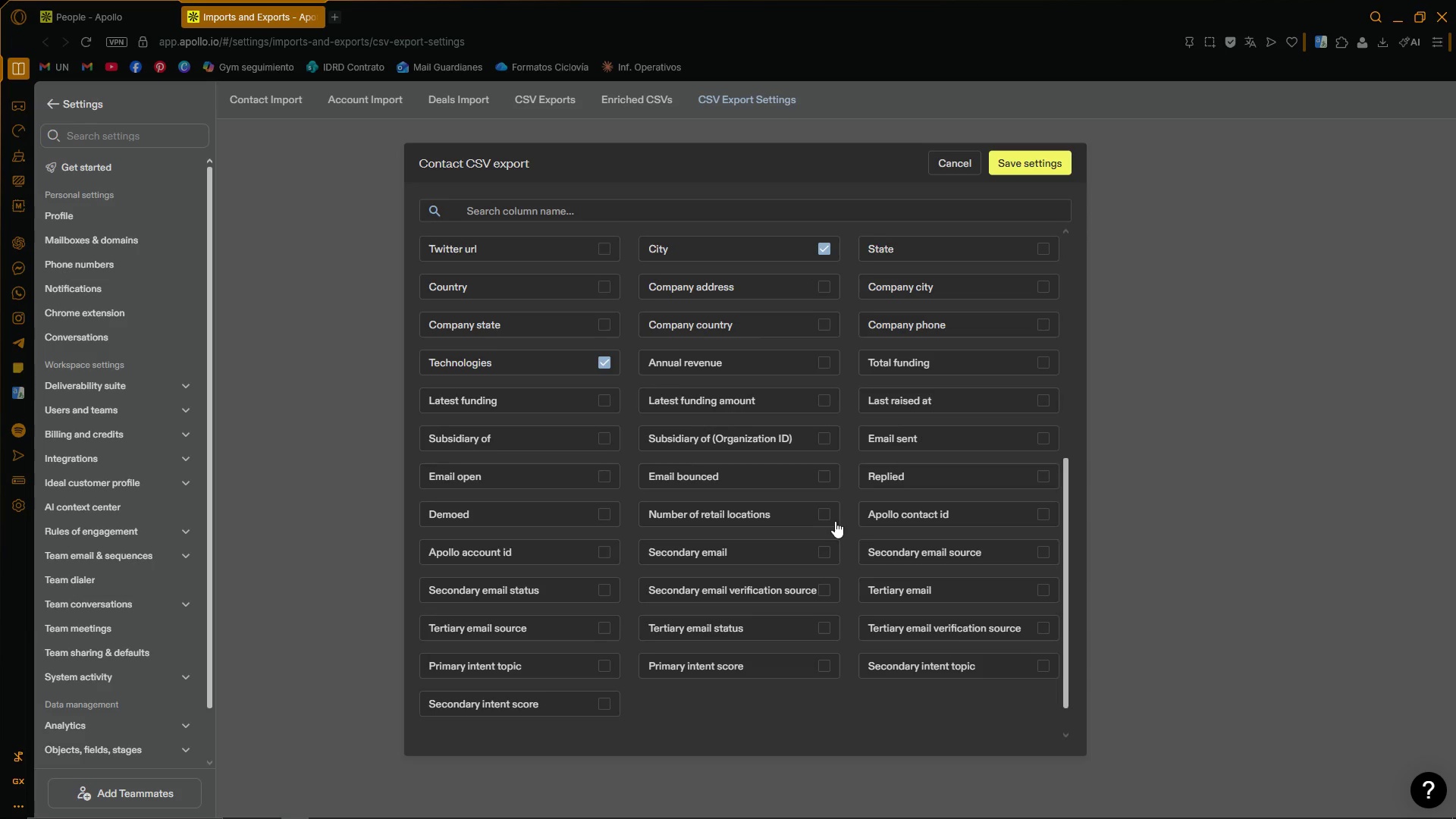 
scroll: coordinate [839, 502], scroll_direction: up, amount: 9.0
 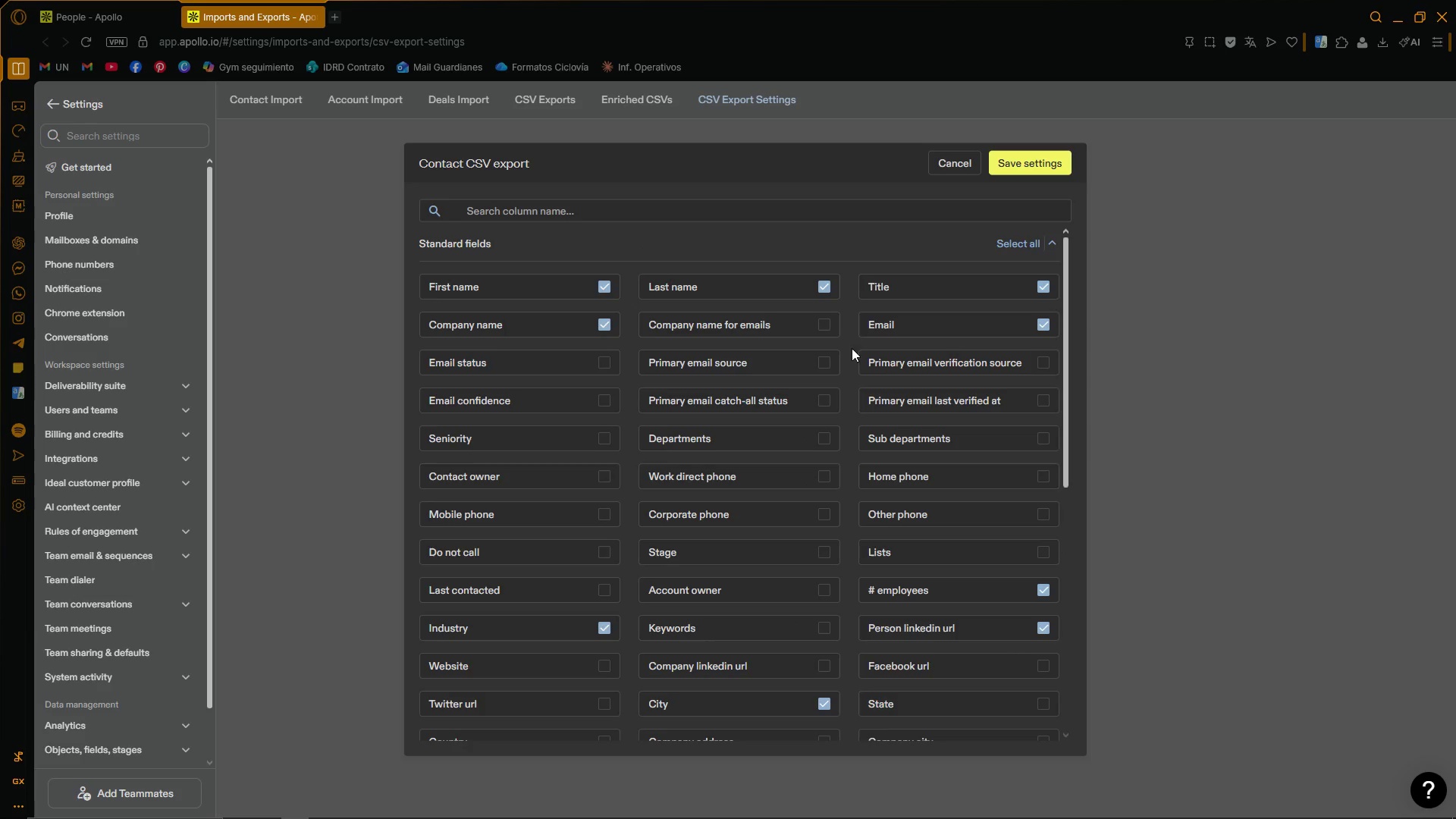 
left_click([392, 809])
 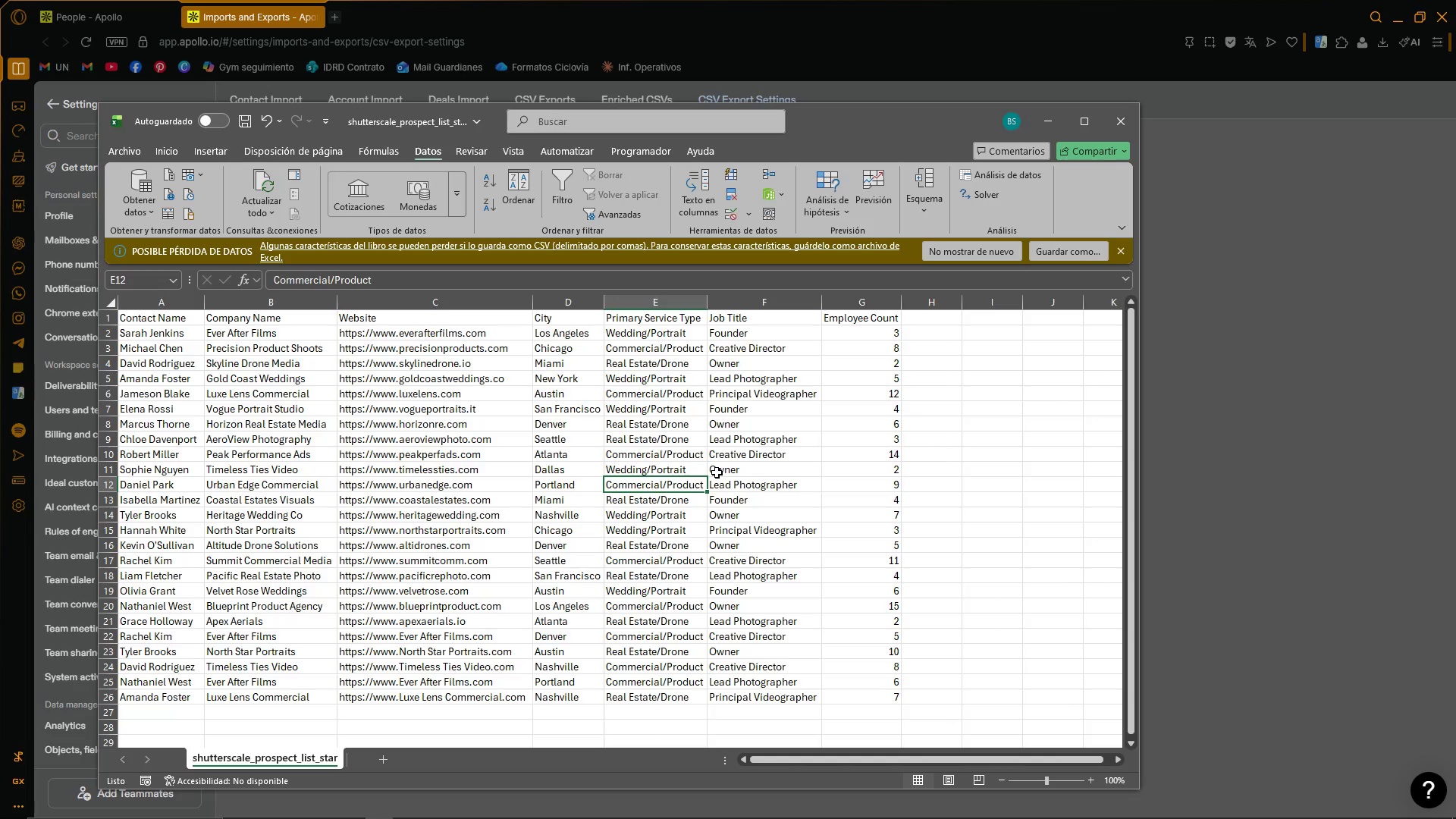 
wait(13.66)
 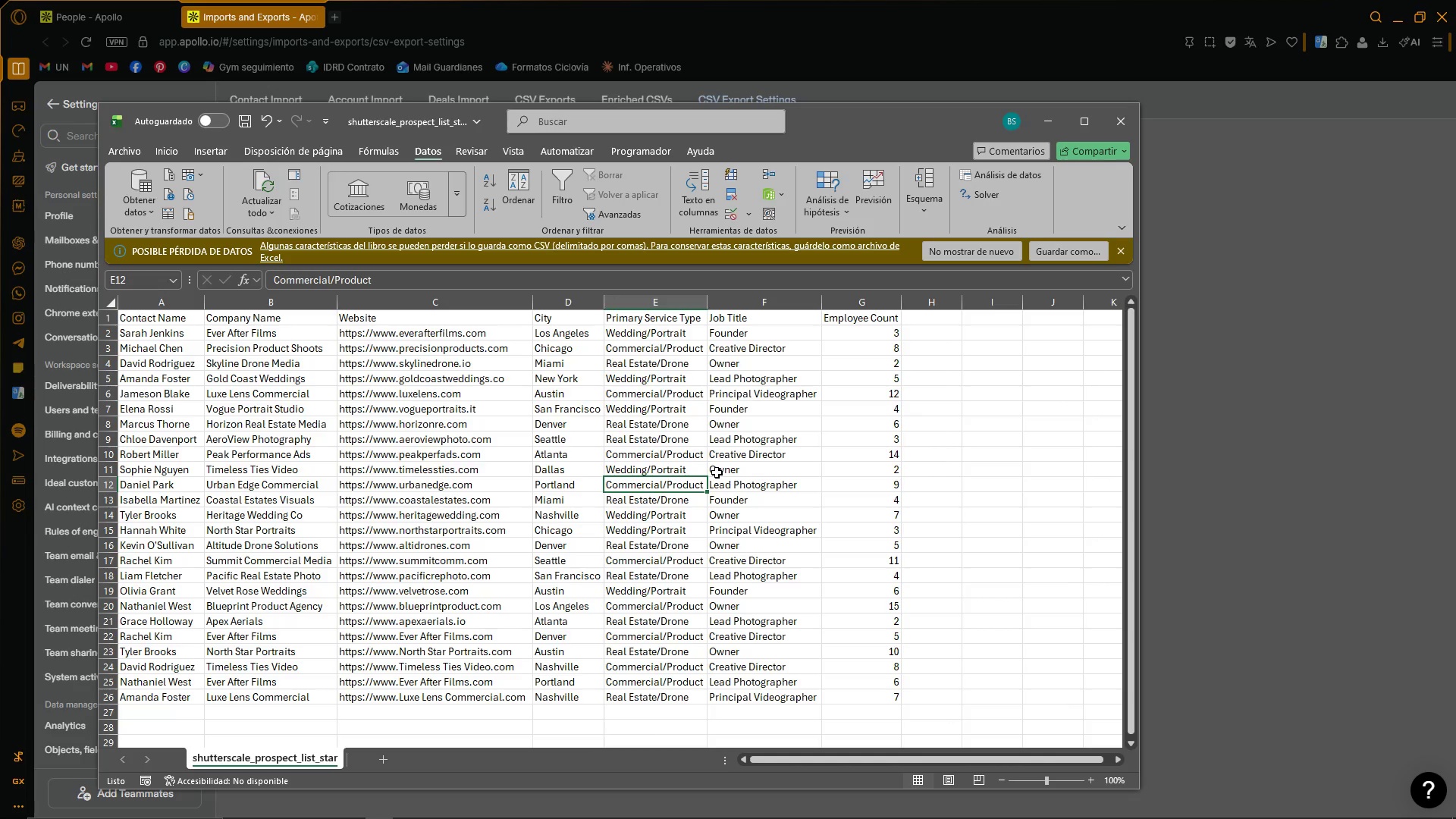 
left_click([703, 344])
 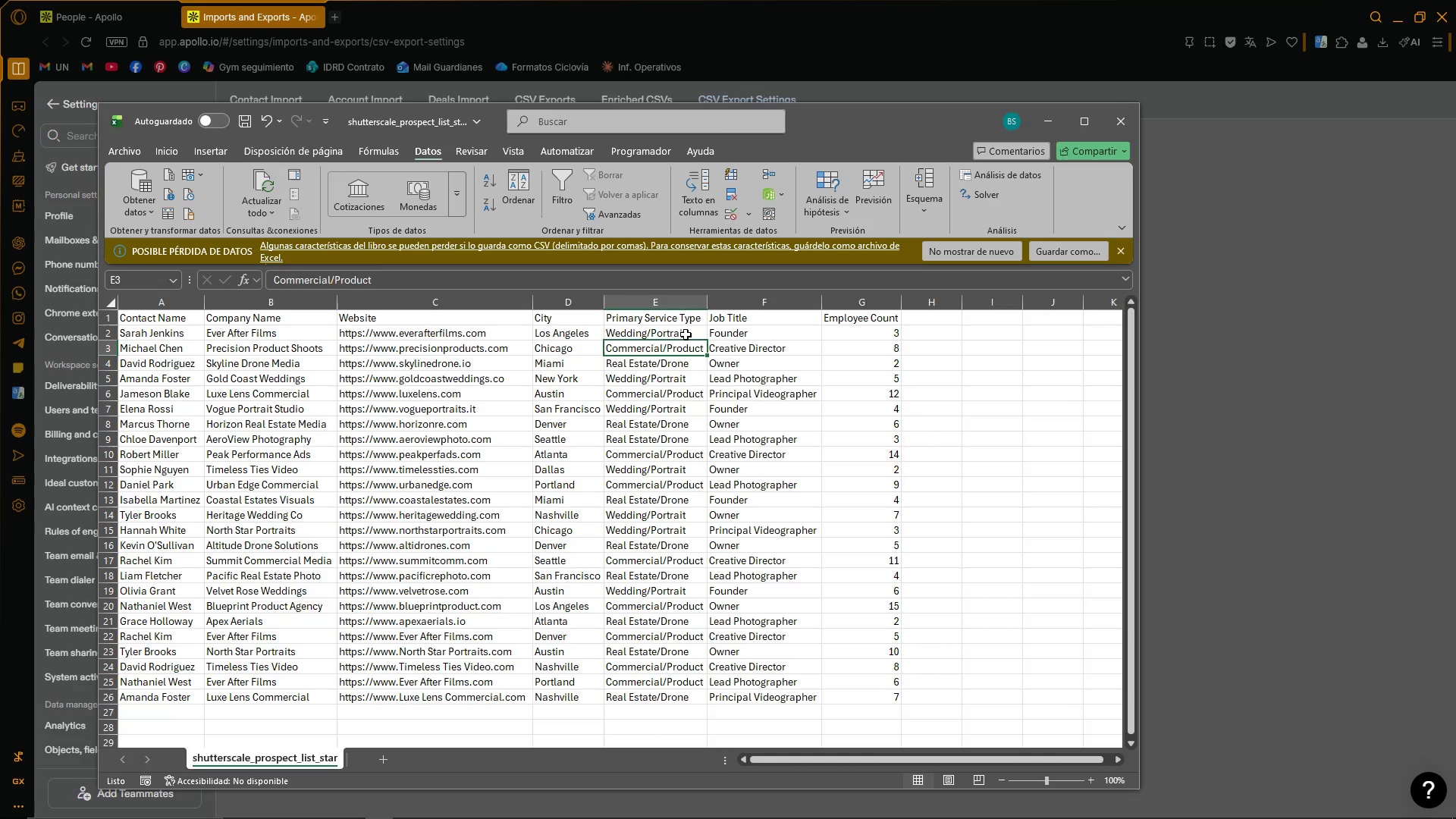 
left_click_drag(start_coordinate=[686, 334], to_coordinate=[676, 700])
 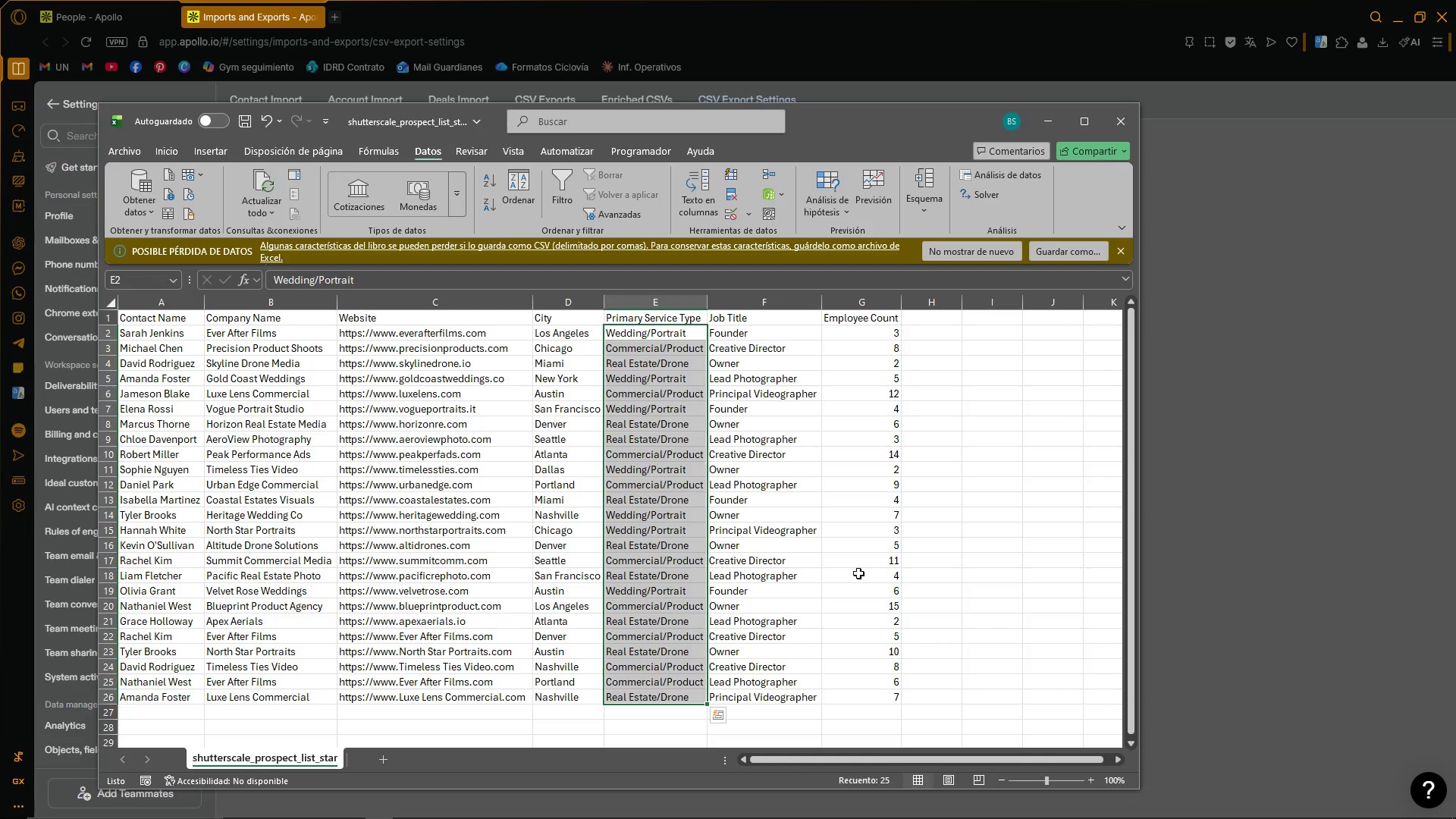 
left_click([1061, 510])
 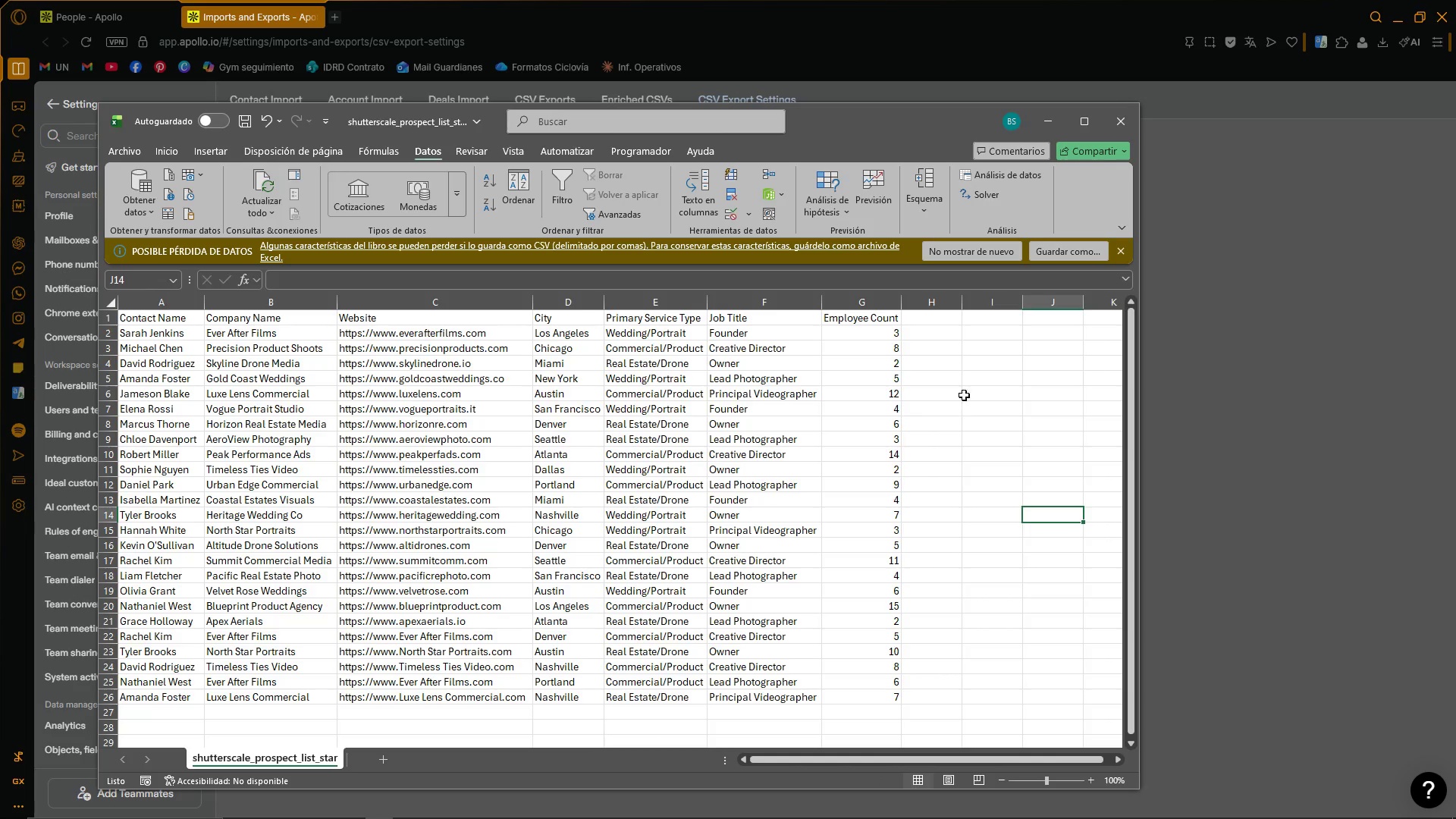 
left_click([1046, 112])
 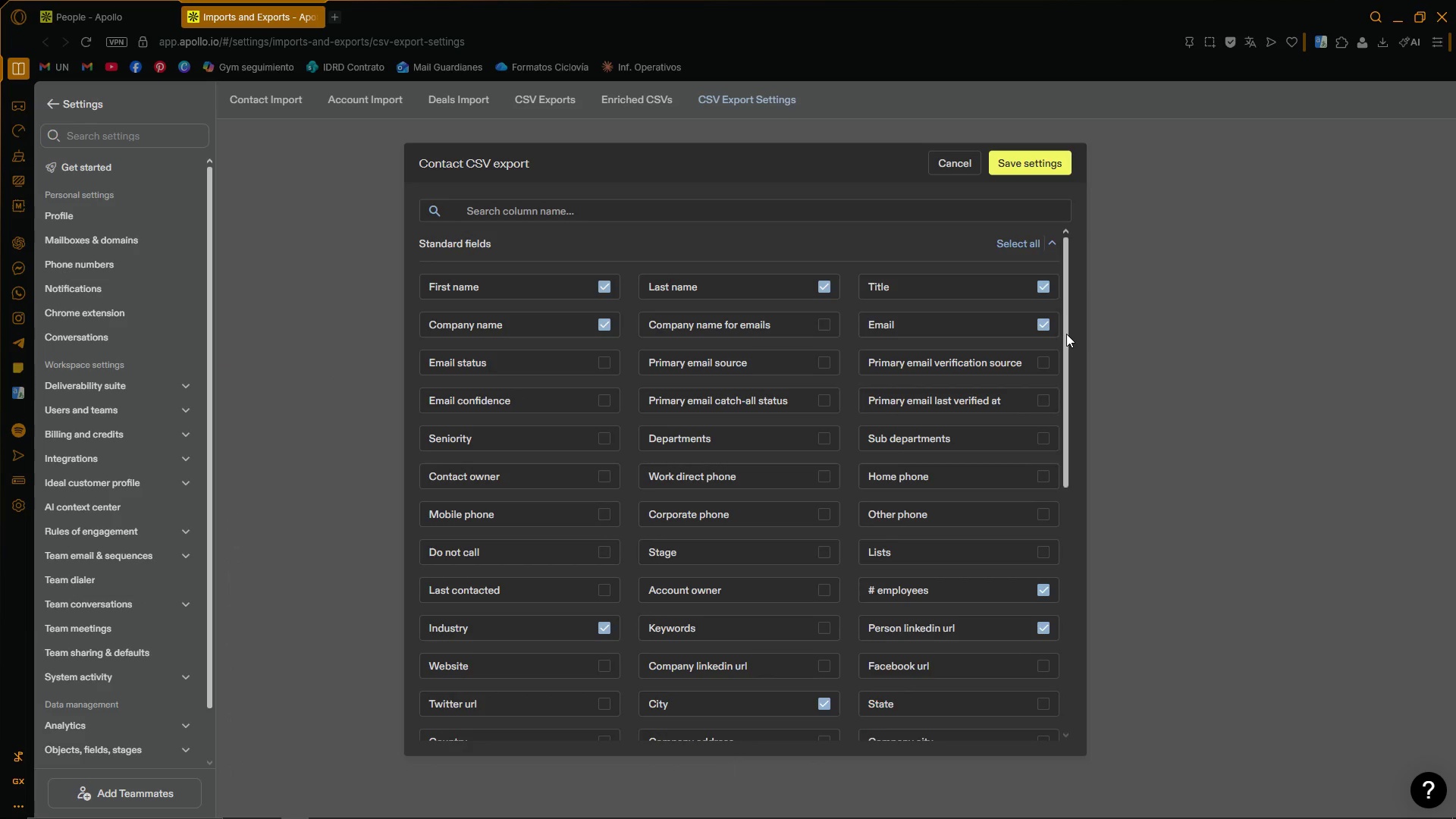 
left_click_drag(start_coordinate=[1066, 334], to_coordinate=[1068, 337])
 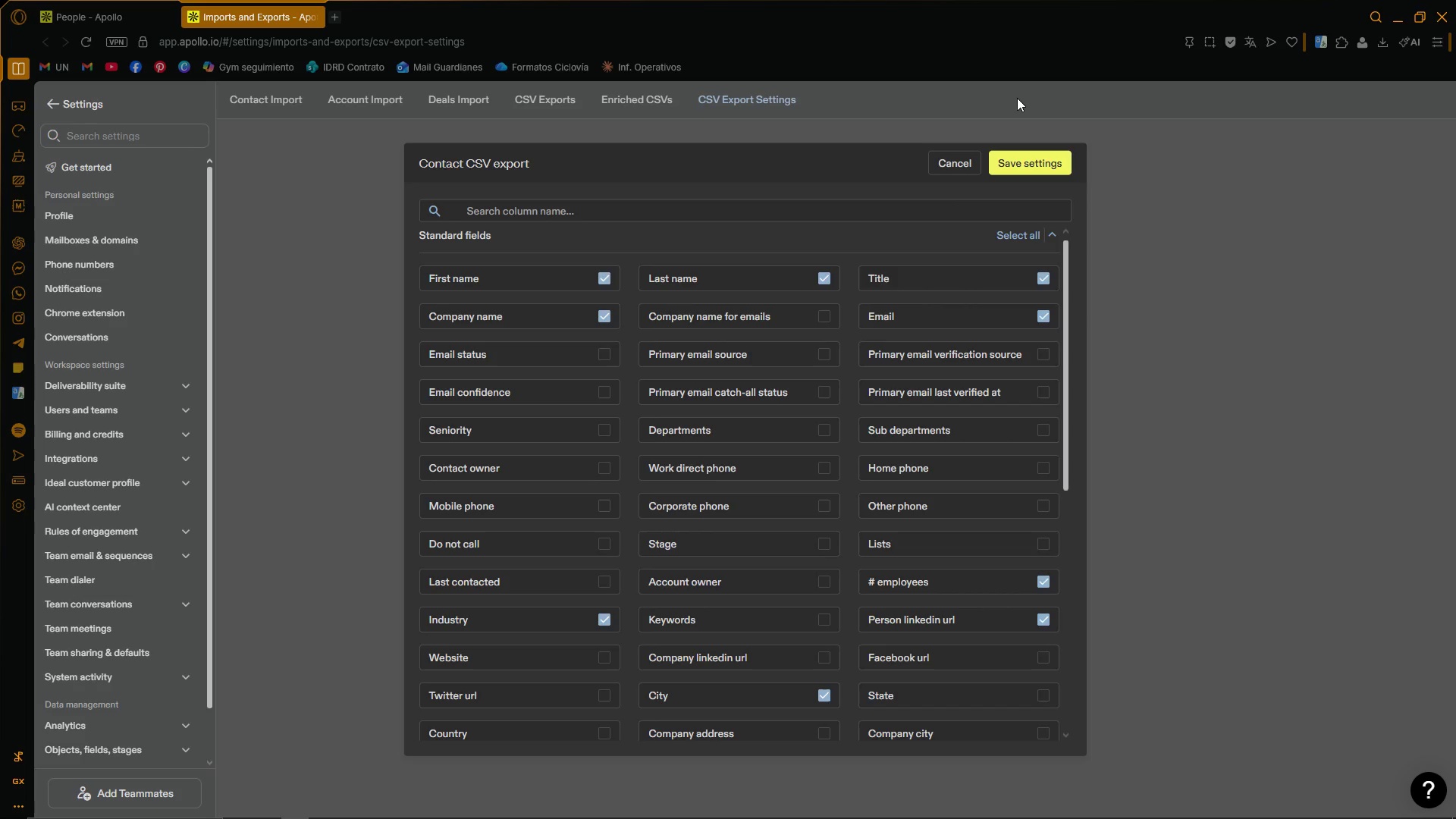 
wait(69.3)
 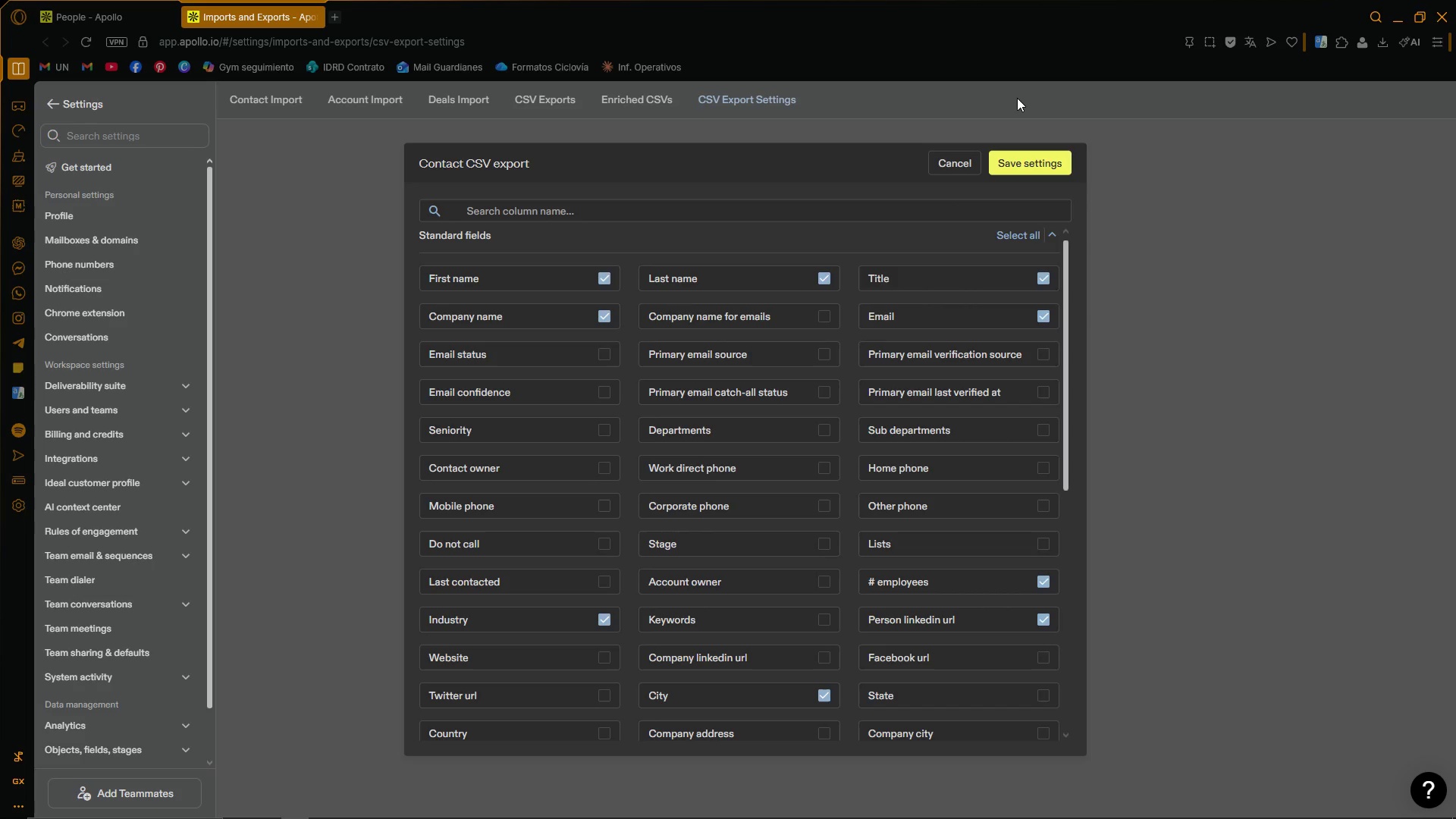 
scroll: coordinate [786, 425], scroll_direction: down, amount: 2.0
 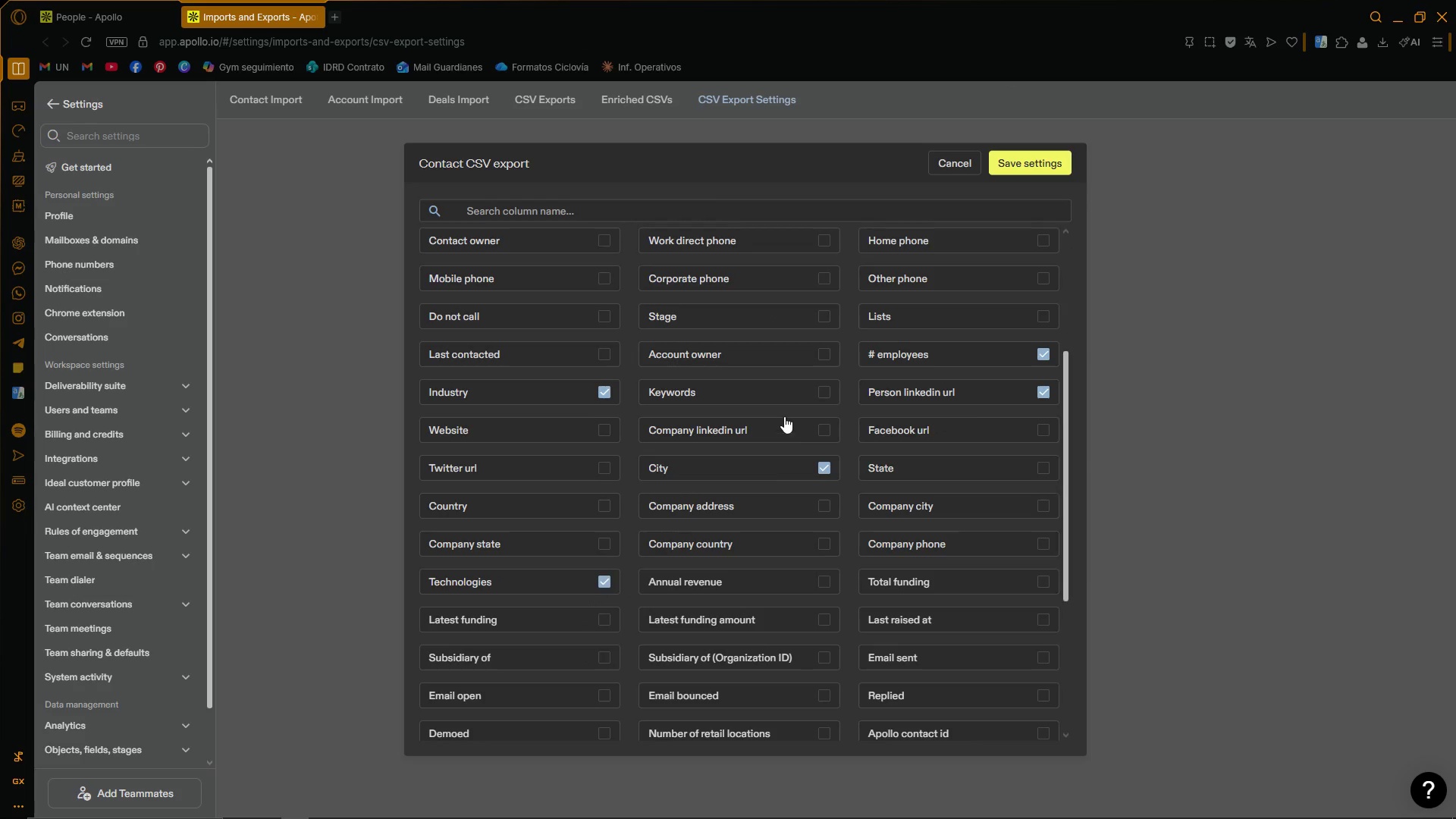 
scroll: coordinate [786, 403], scroll_direction: up, amount: 5.0
 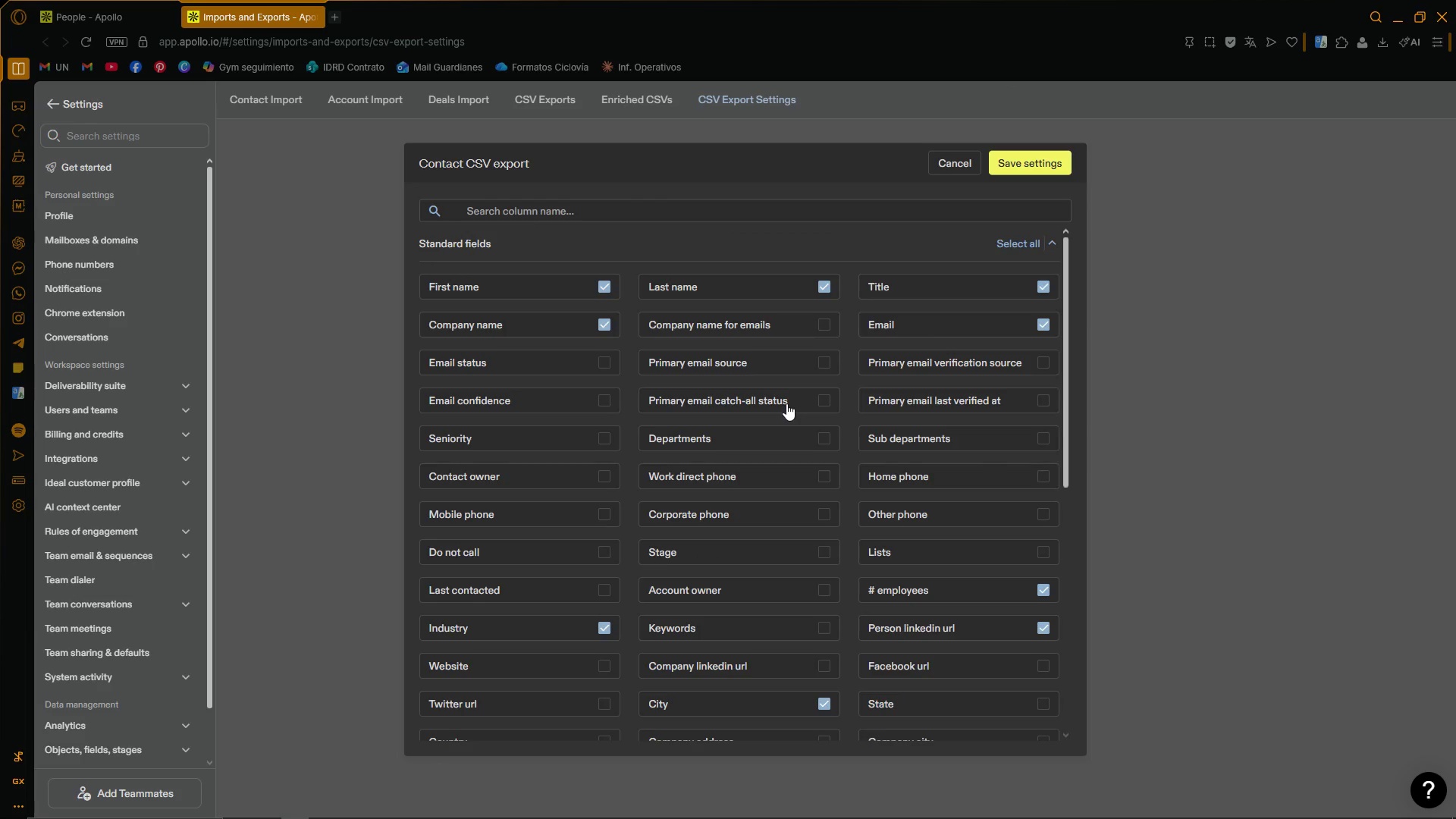 
wait(7.73)
 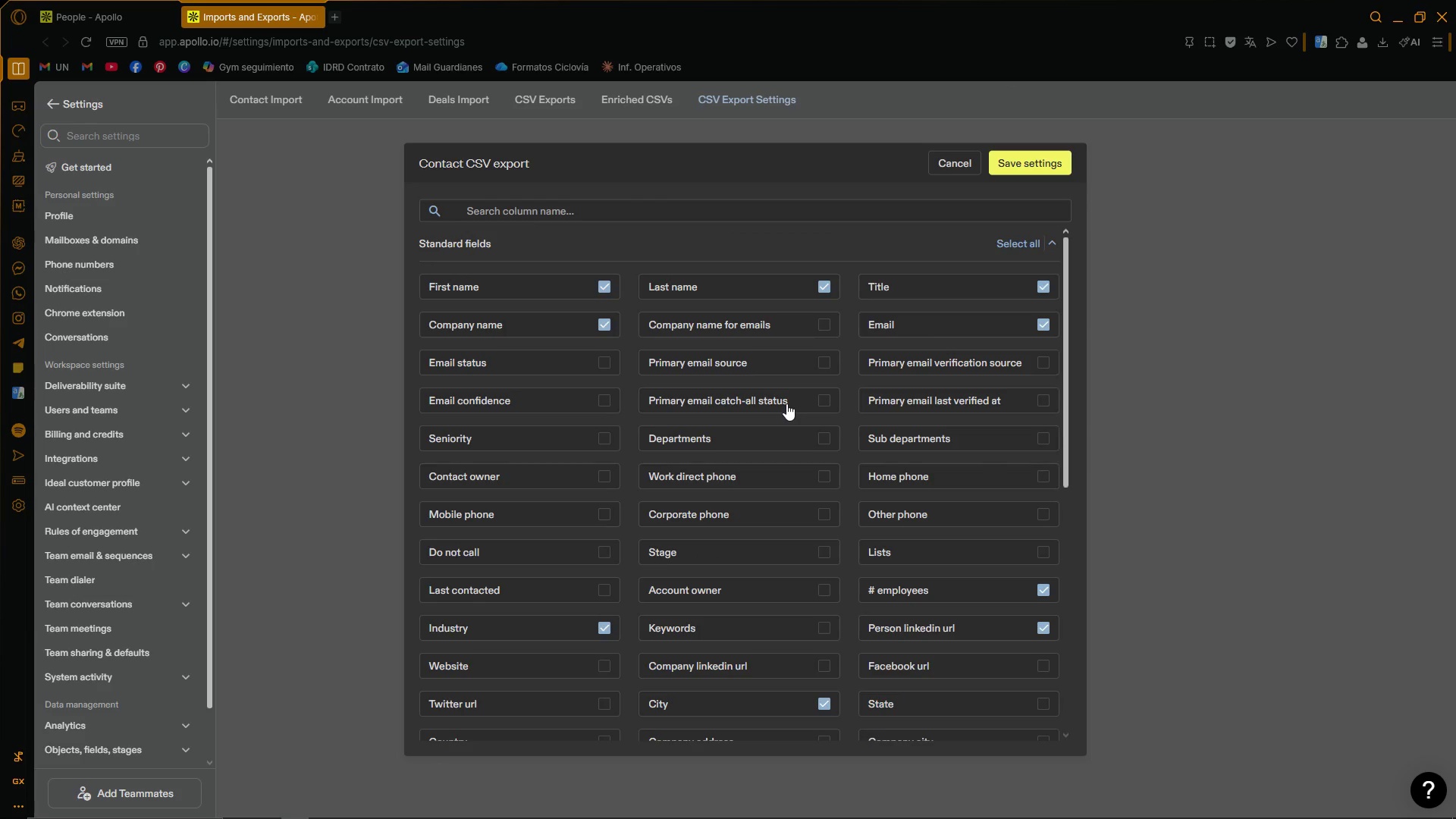 
scroll: coordinate [786, 404], scroll_direction: down, amount: 1.0
 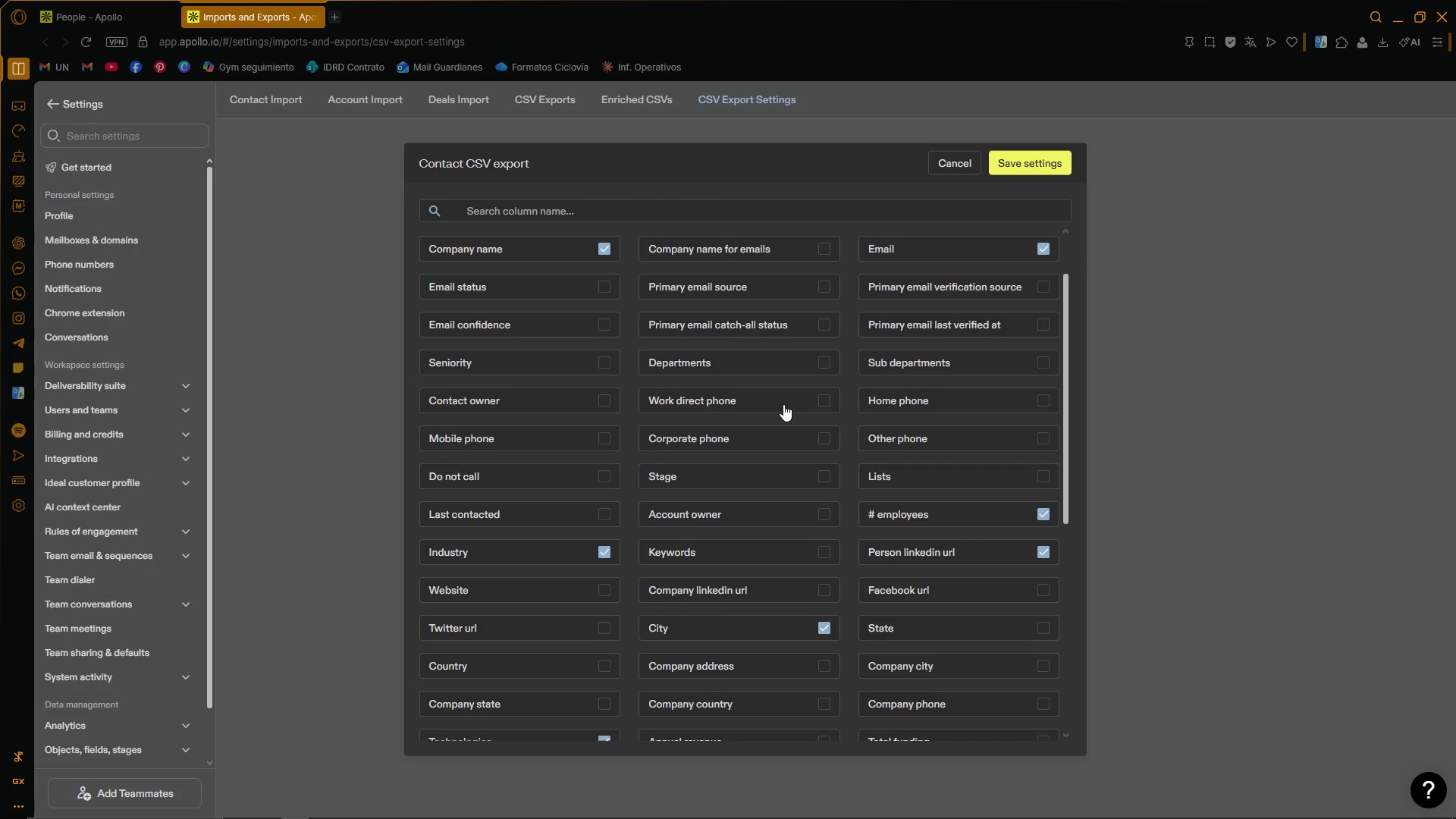 
wait(17.69)
 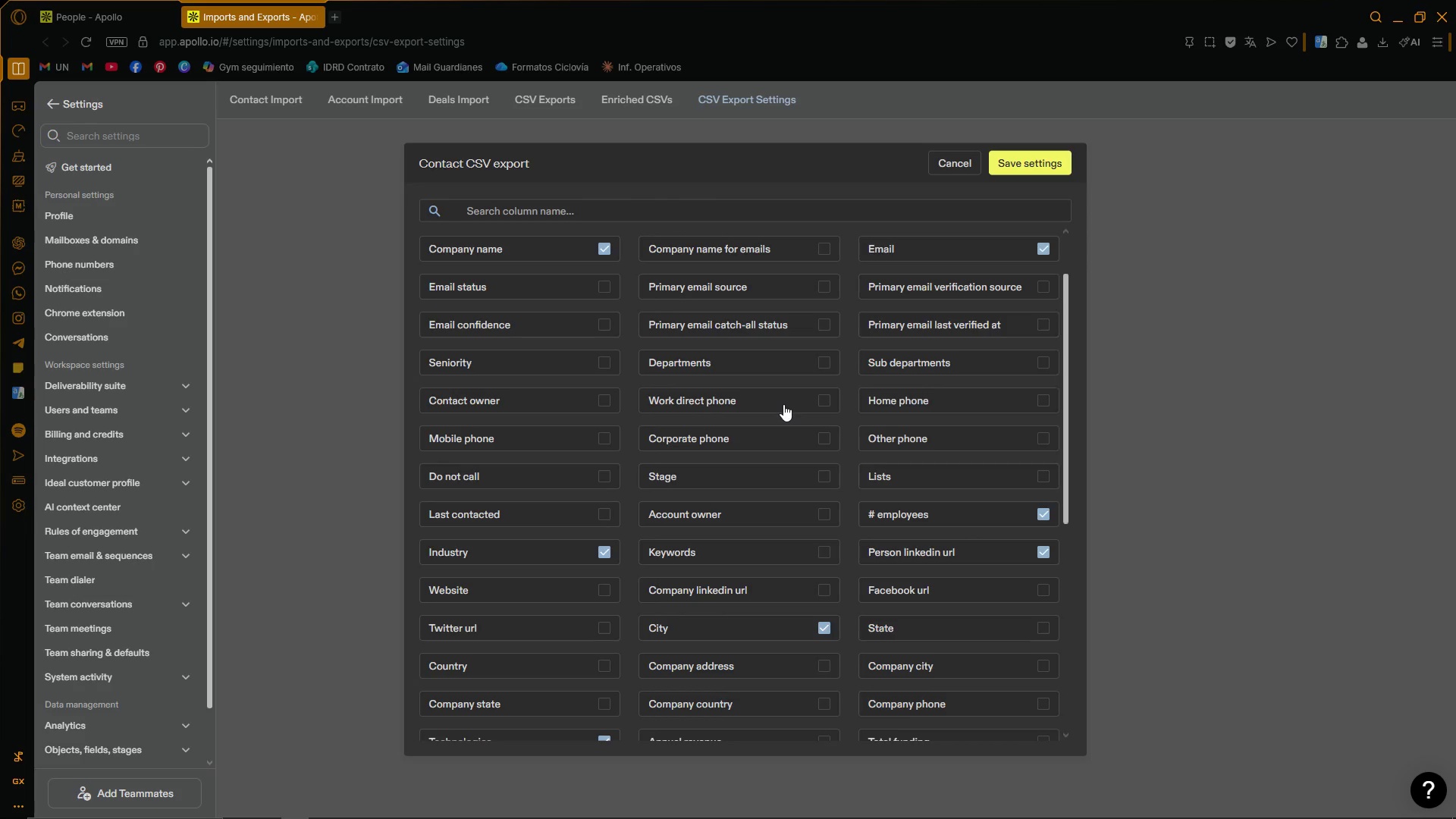 
scroll: coordinate [852, 475], scroll_direction: down, amount: 2.0
 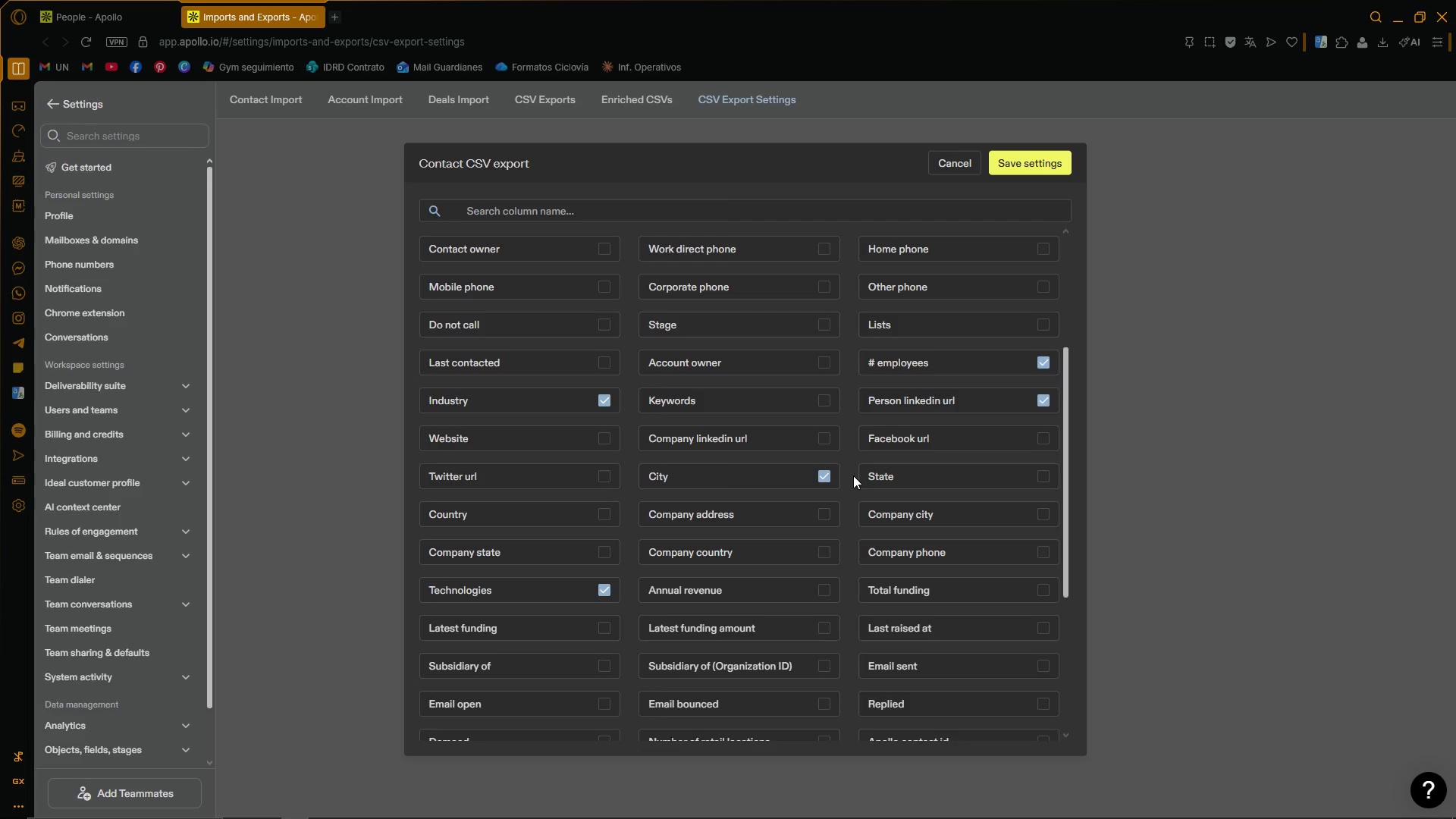 
wait(75.15)
 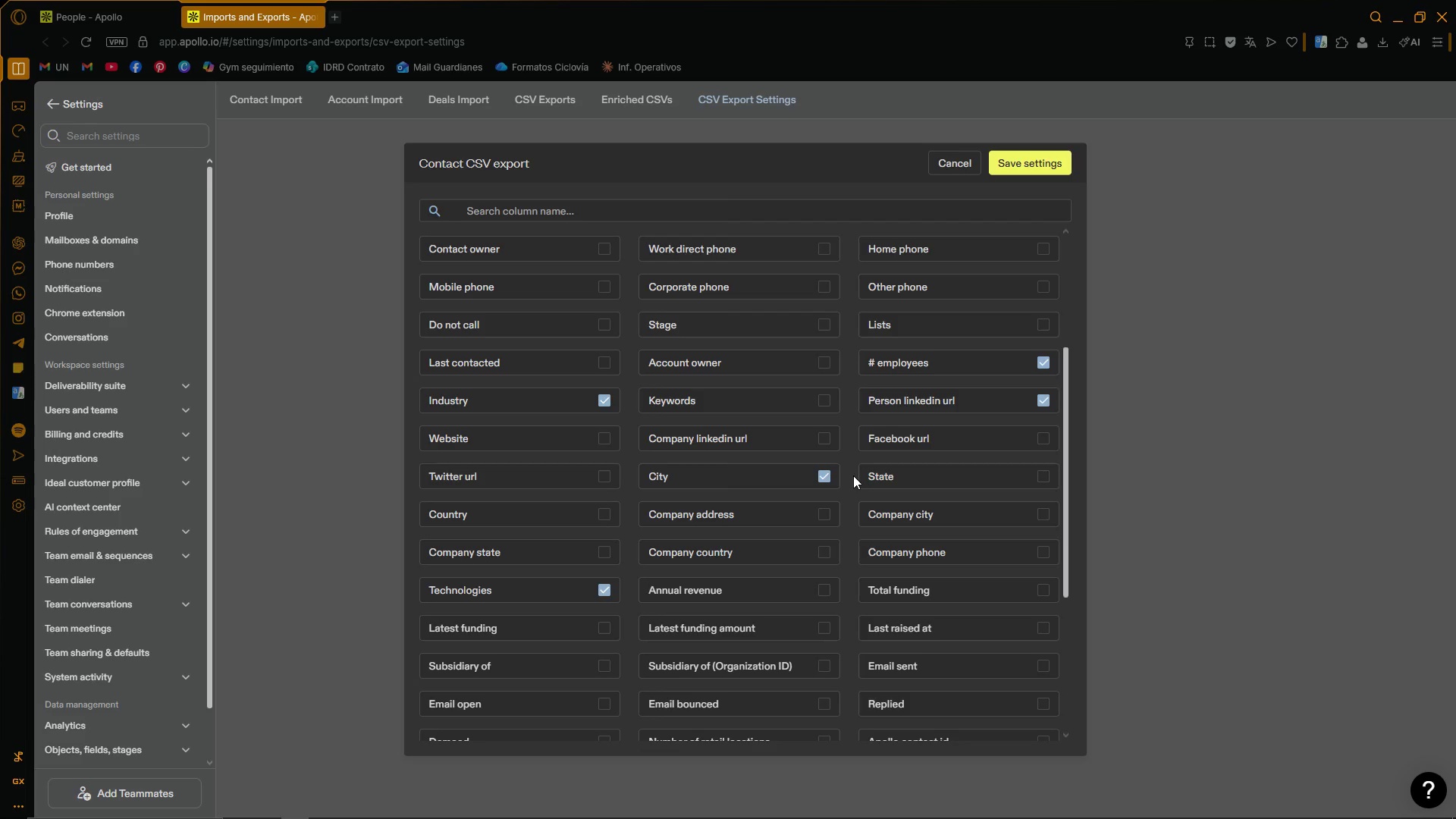 
left_click([1041, 157])
 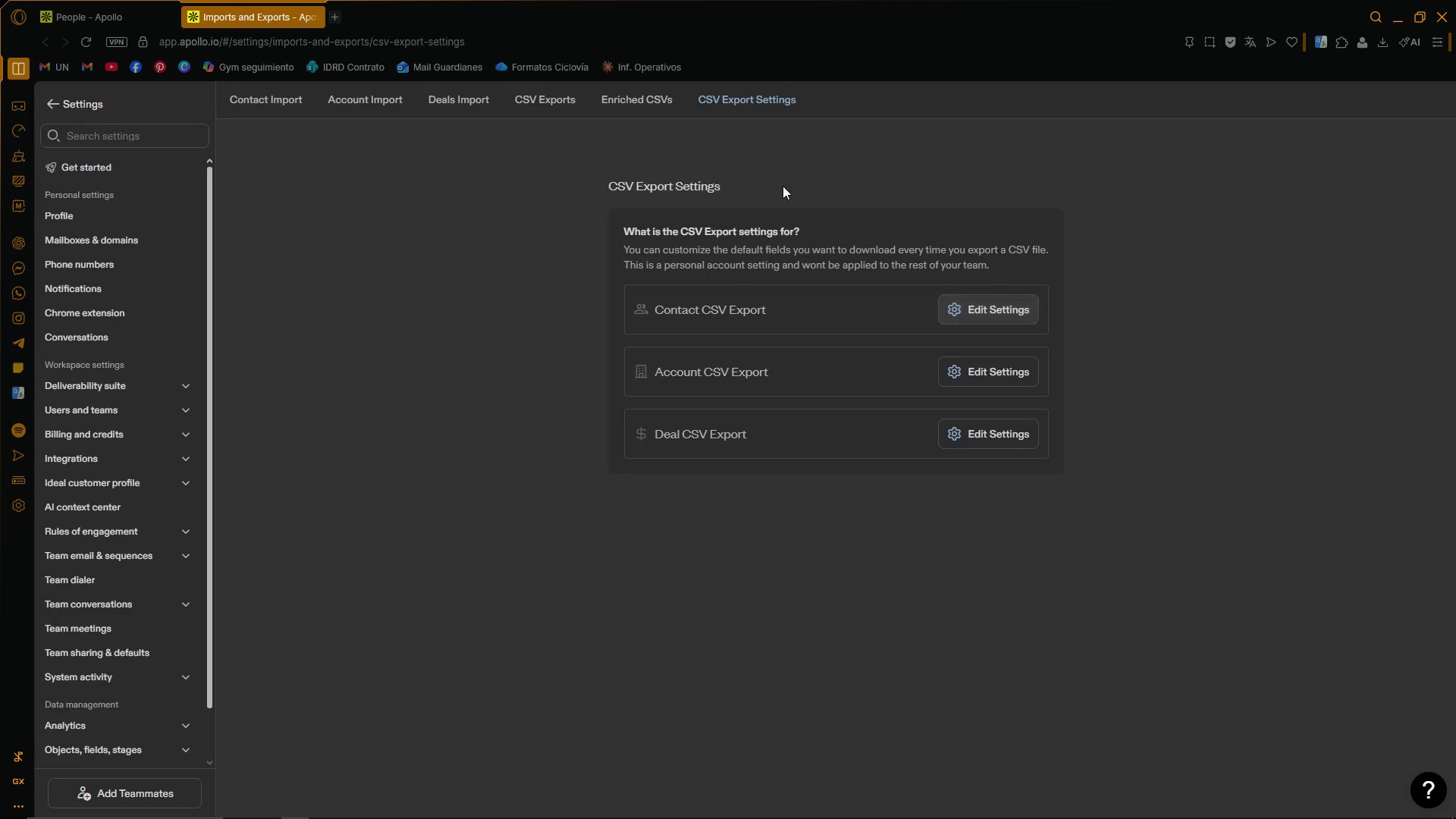 
left_click([134, 6])
 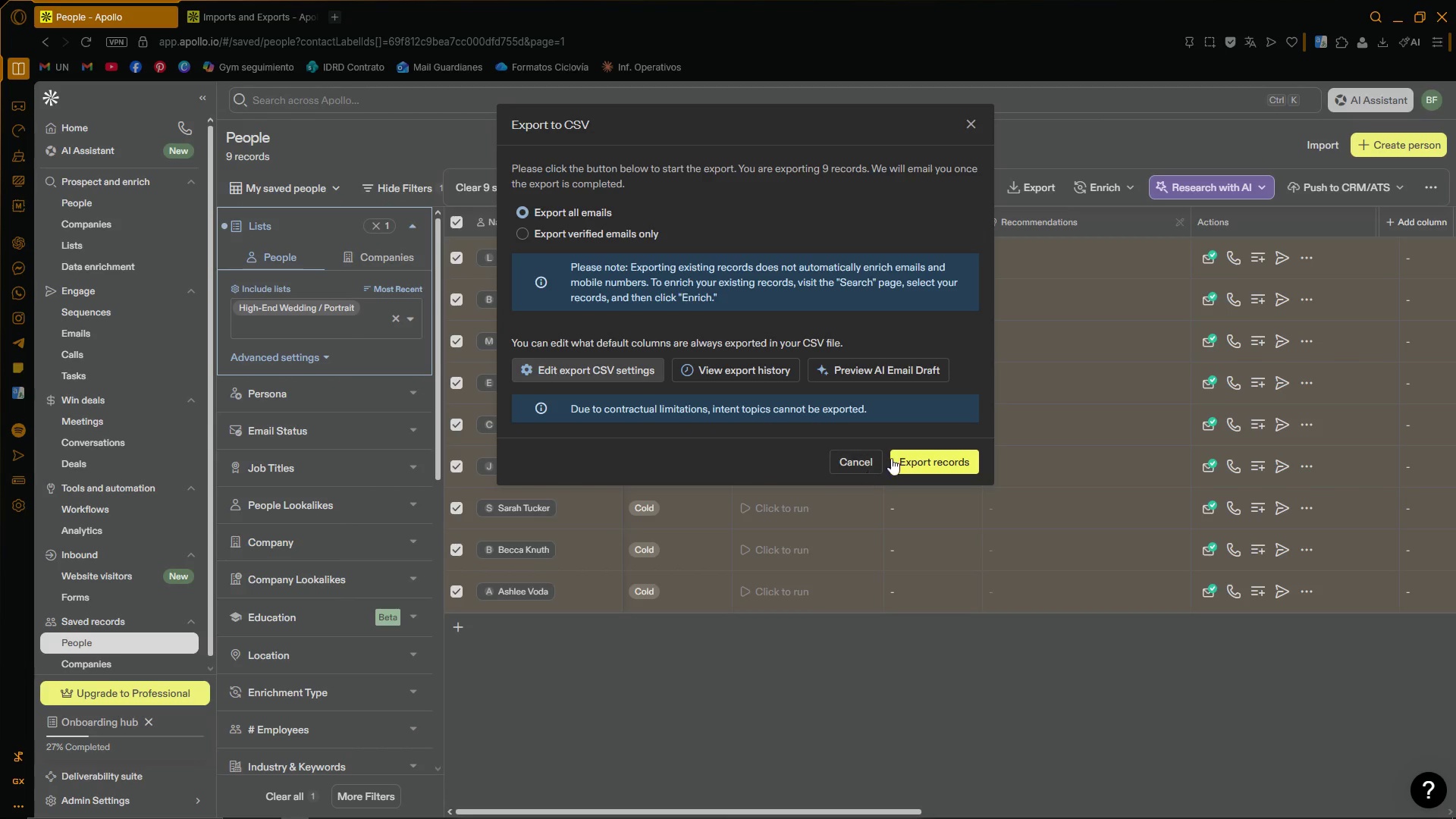 
left_click([934, 469])
 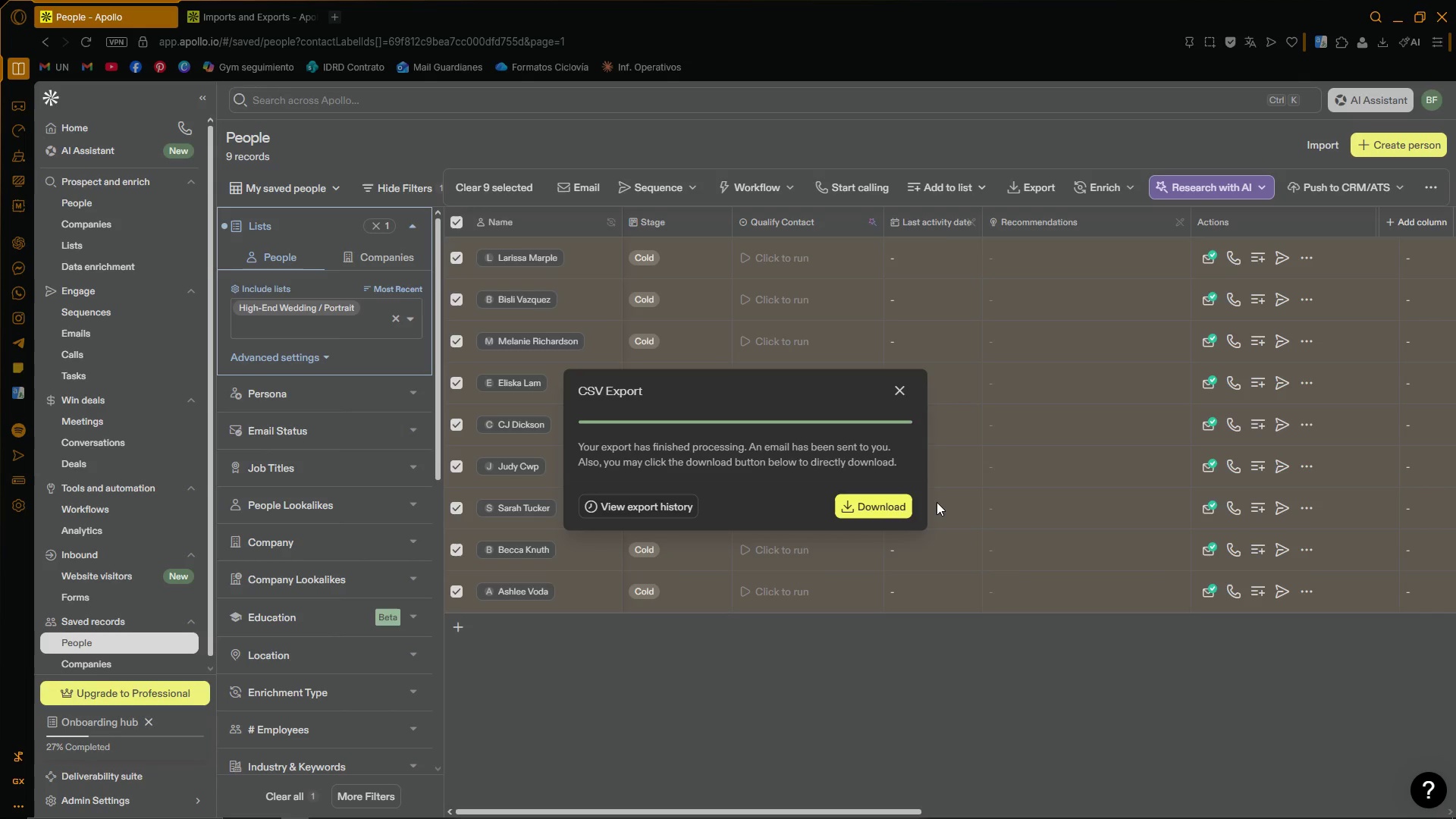 
left_click([867, 505])
 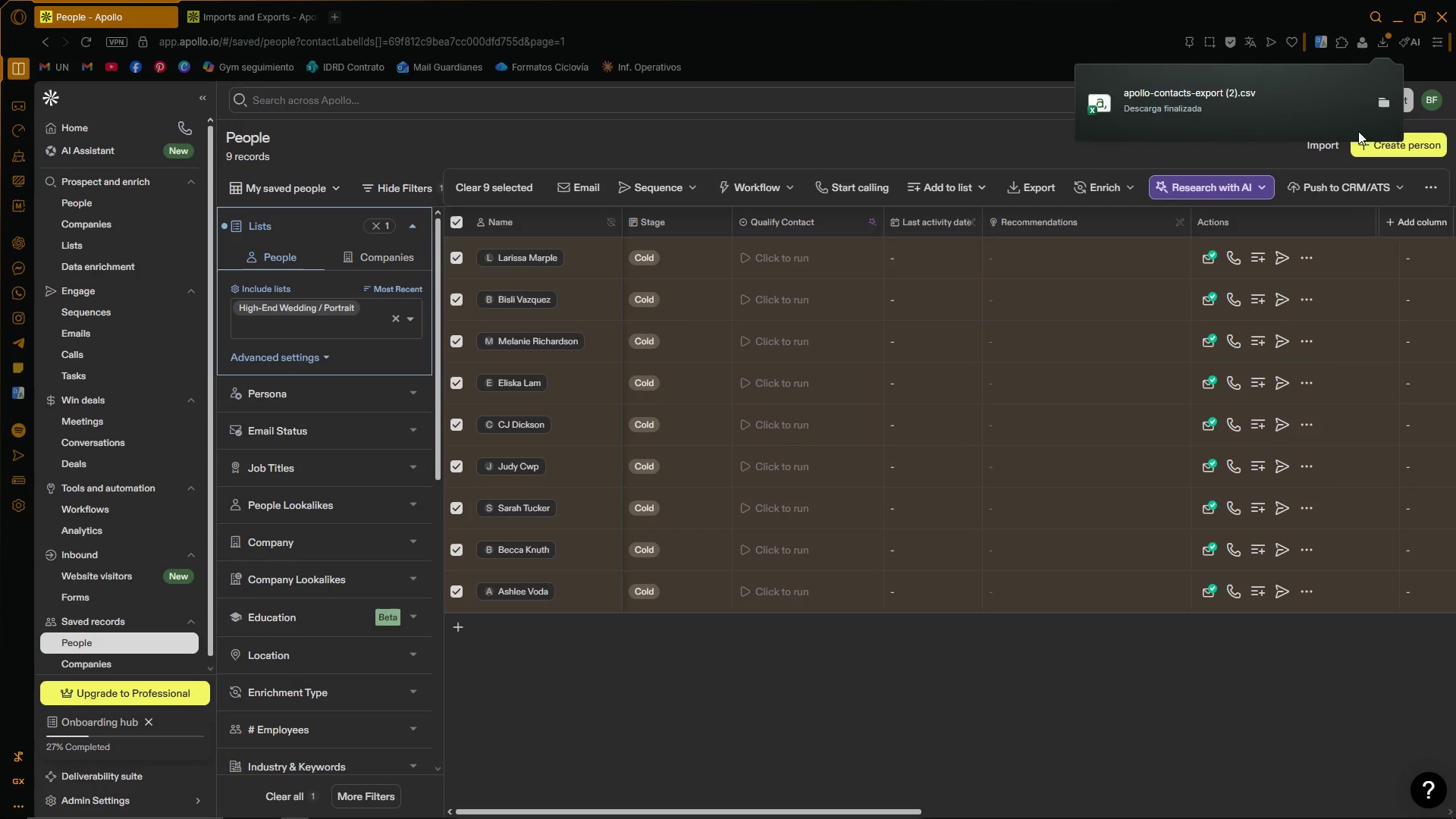 
double_click([1307, 107])
 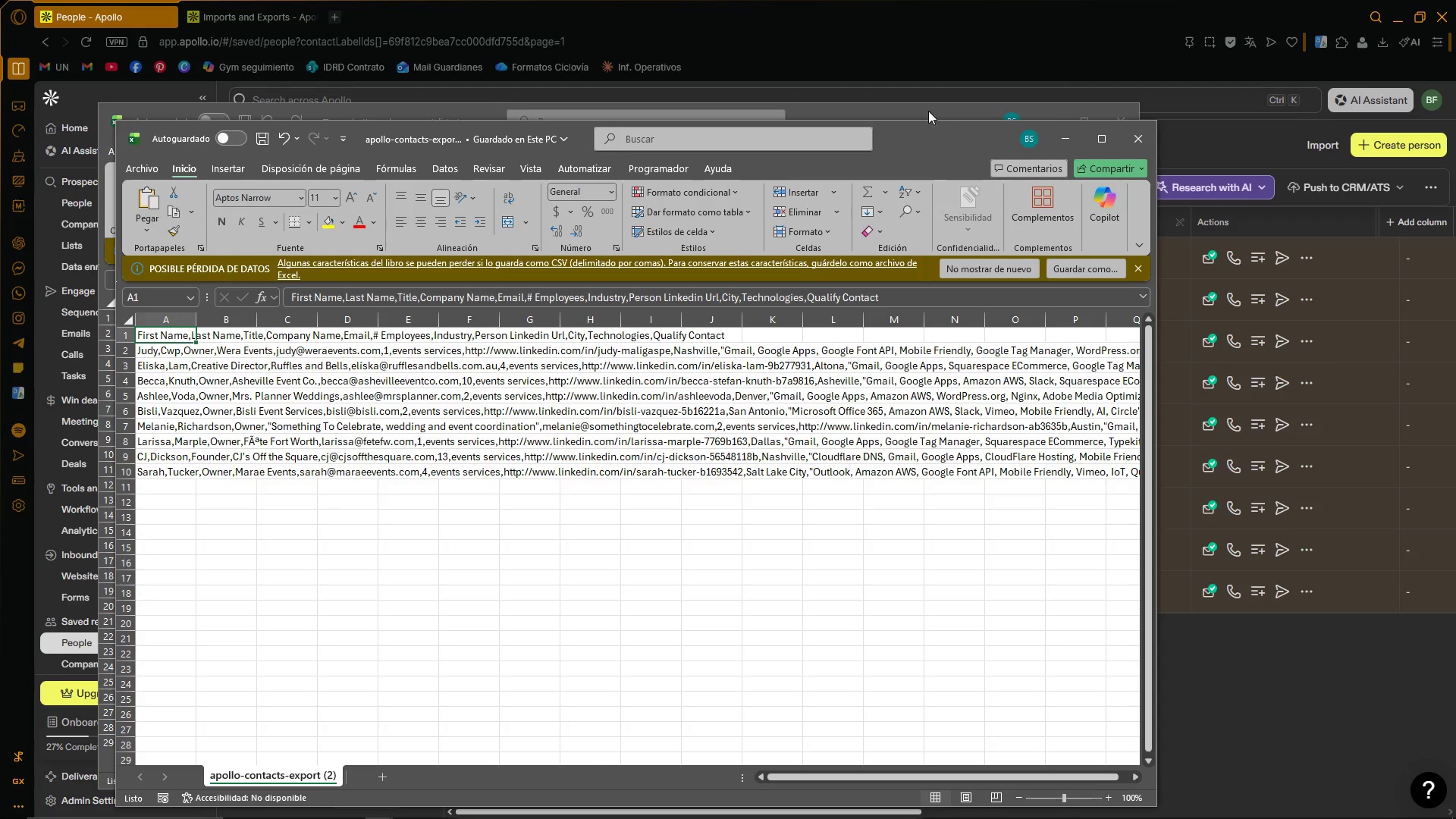 
left_click_drag(start_coordinate=[927, 136], to_coordinate=[947, 115])
 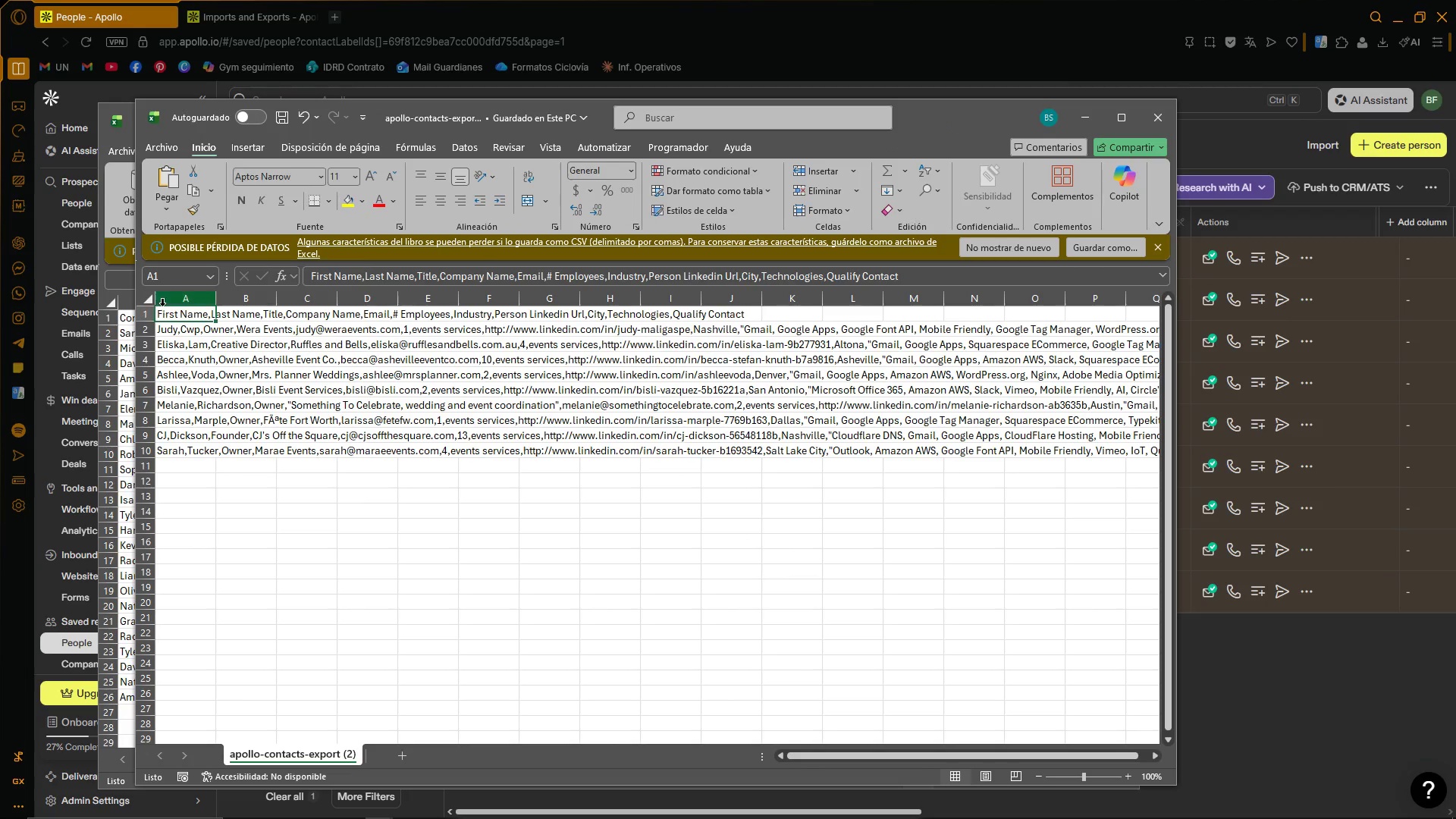 
left_click([177, 303])
 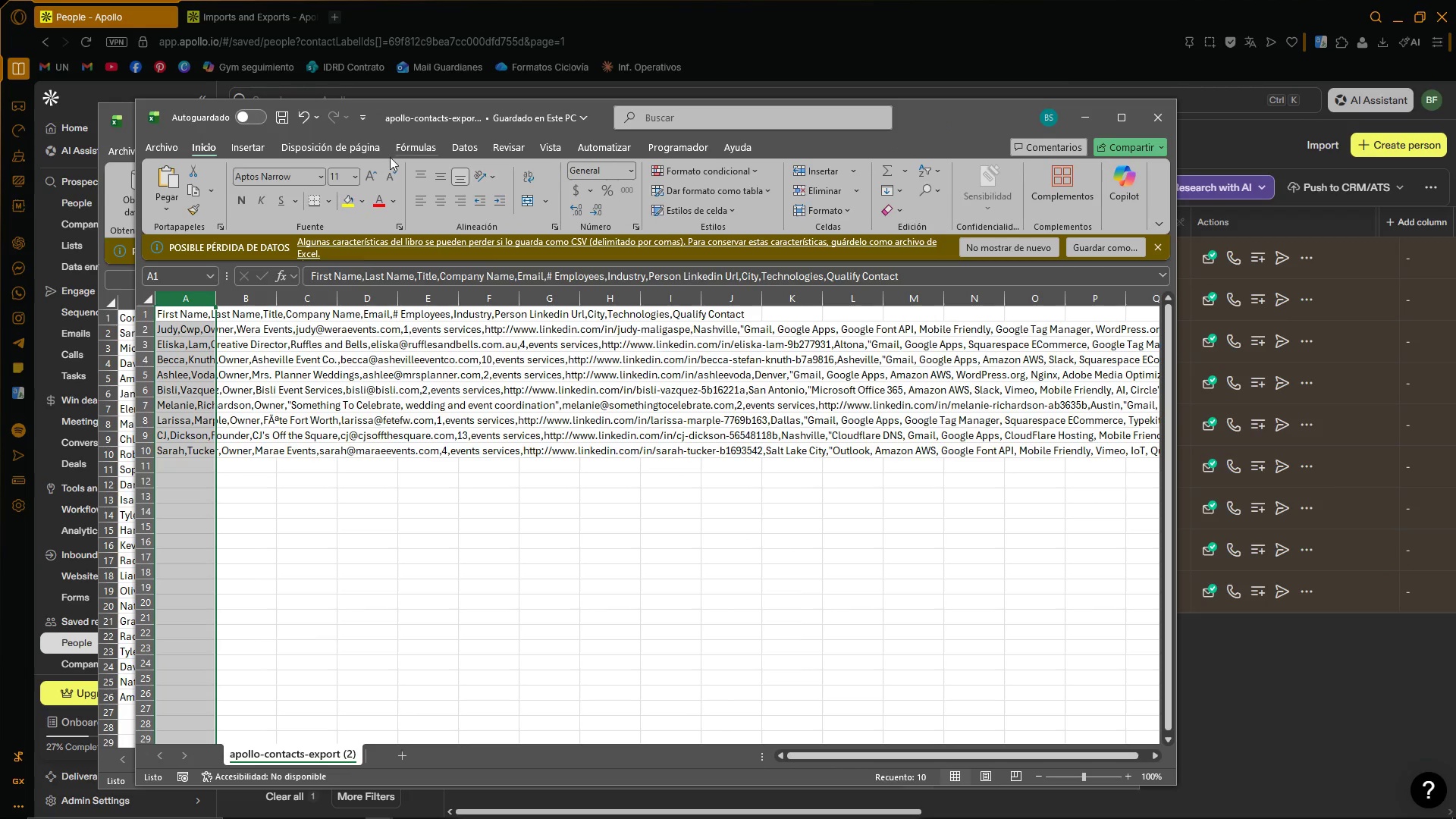 
left_click([466, 148])
 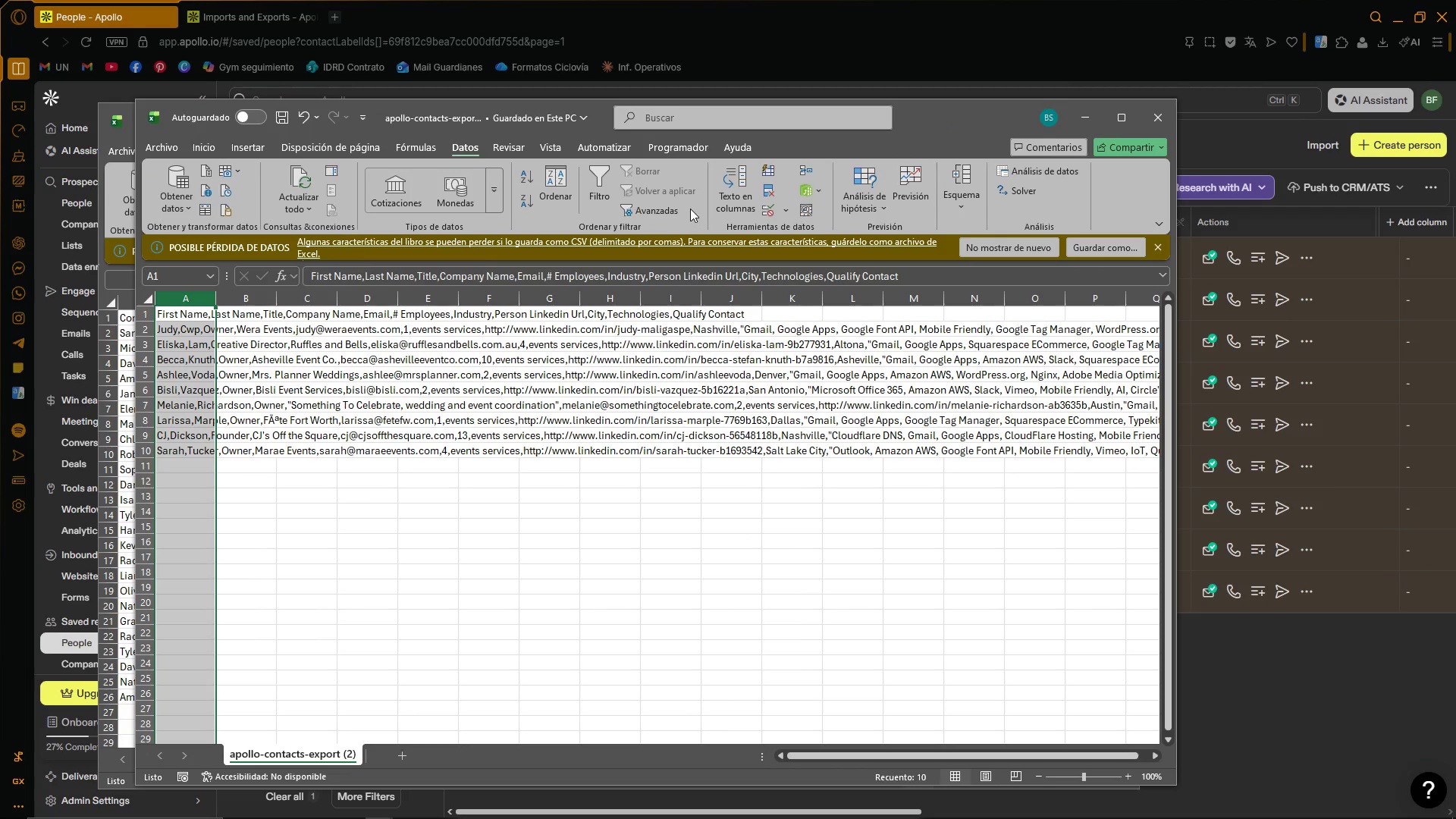 
left_click([739, 201])
 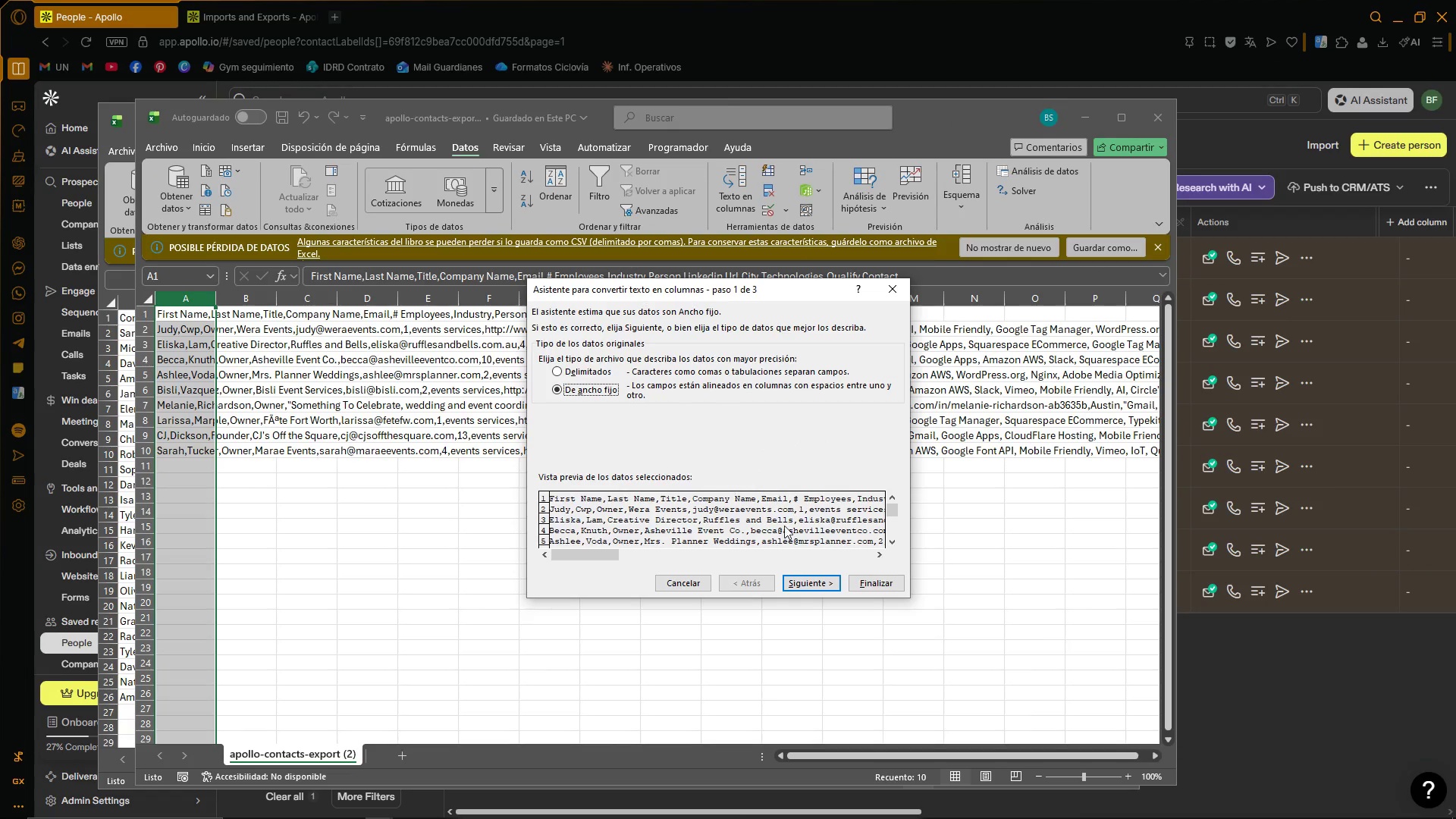 
left_click([806, 582])
 